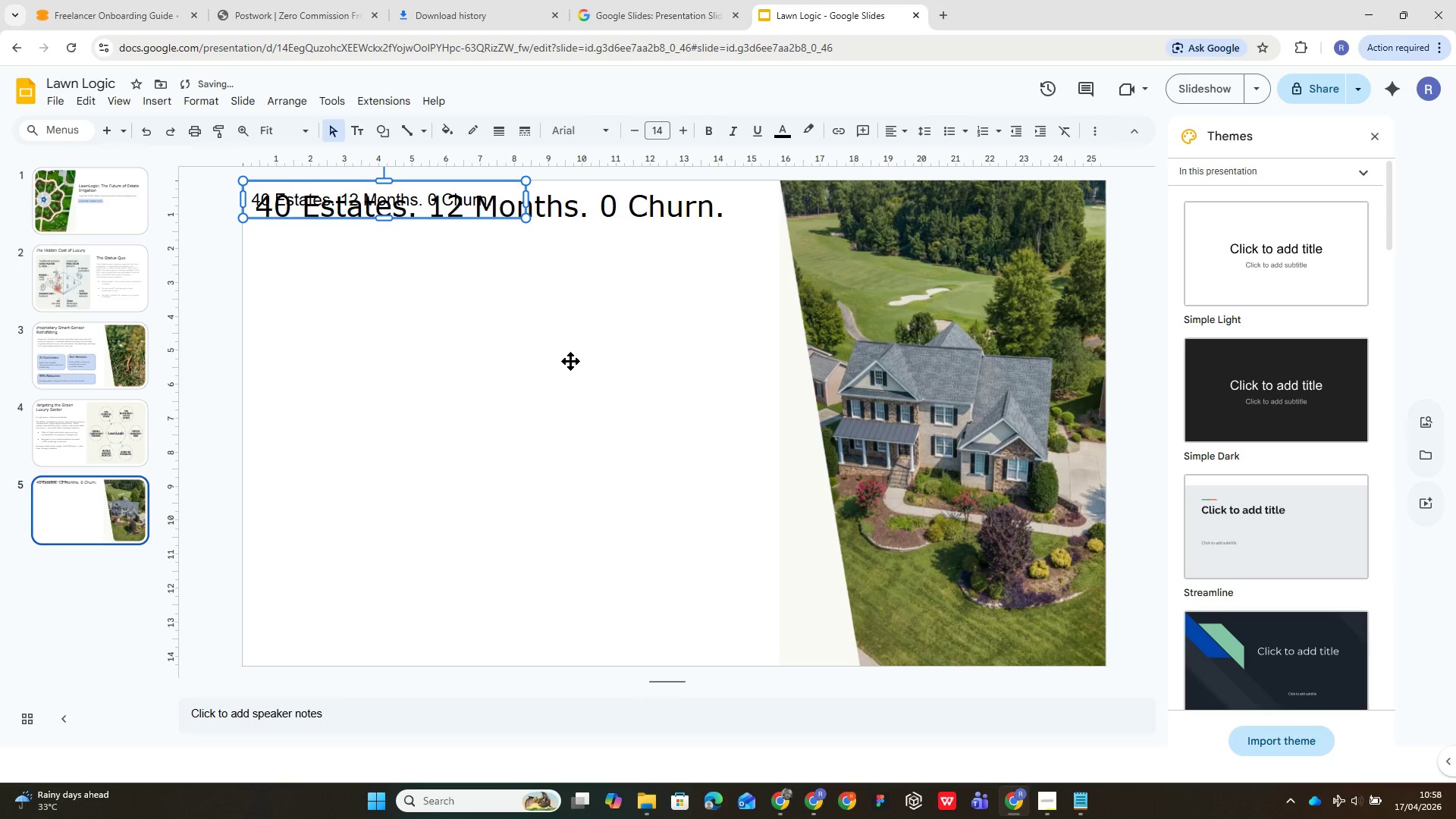 
key(Control+Z)
 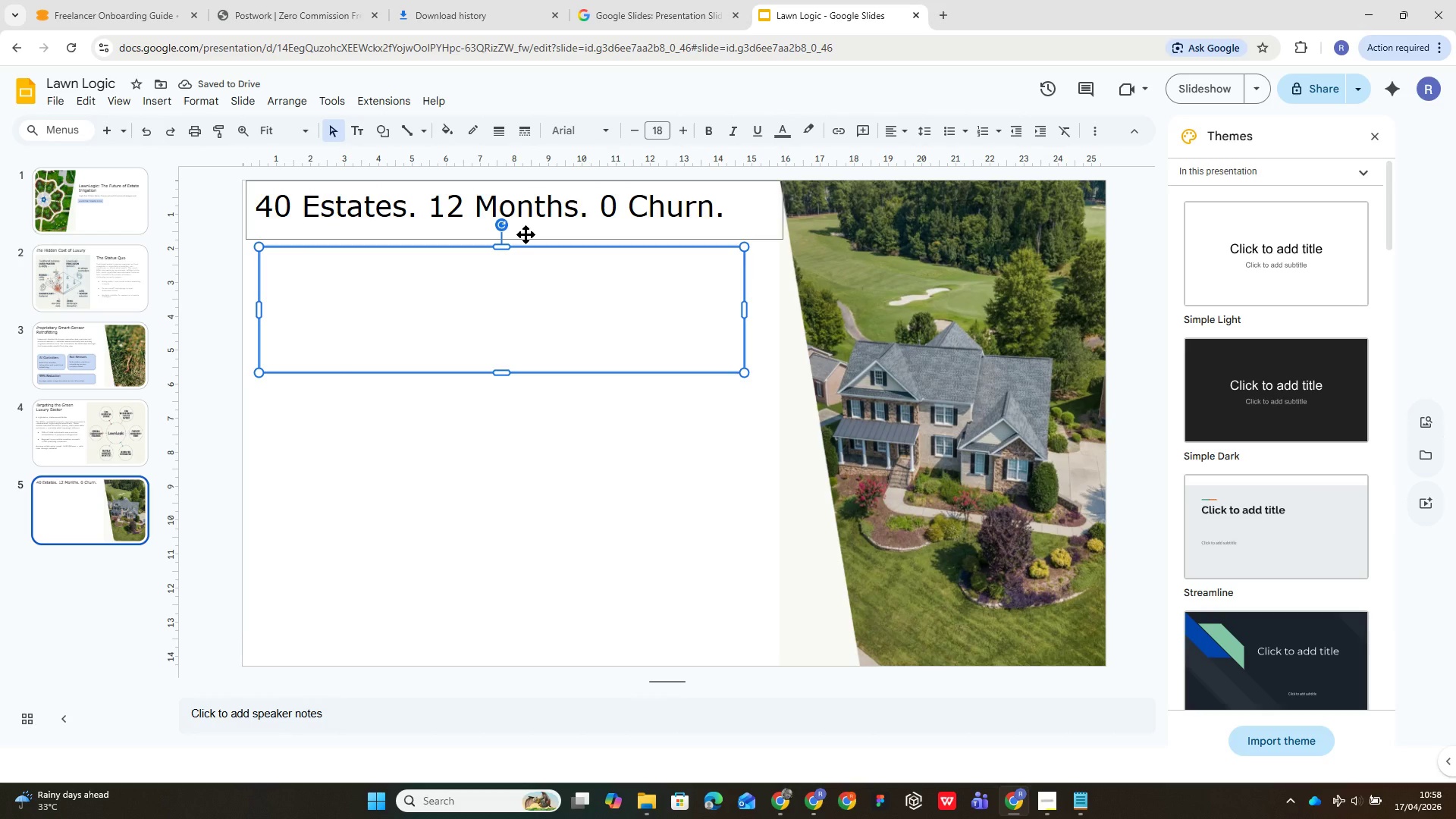 
wait(8.73)
 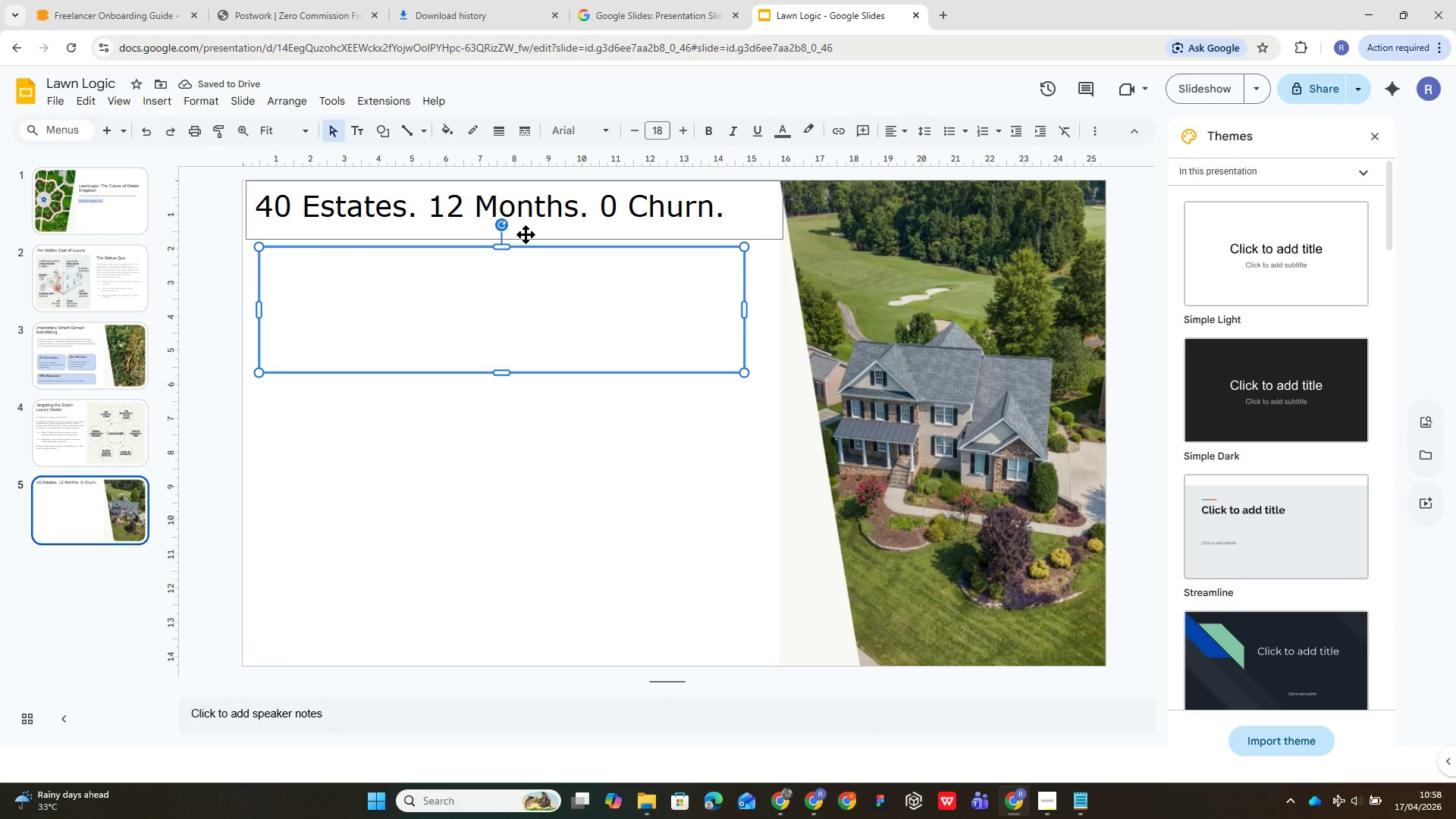 
double_click([499, 281])
 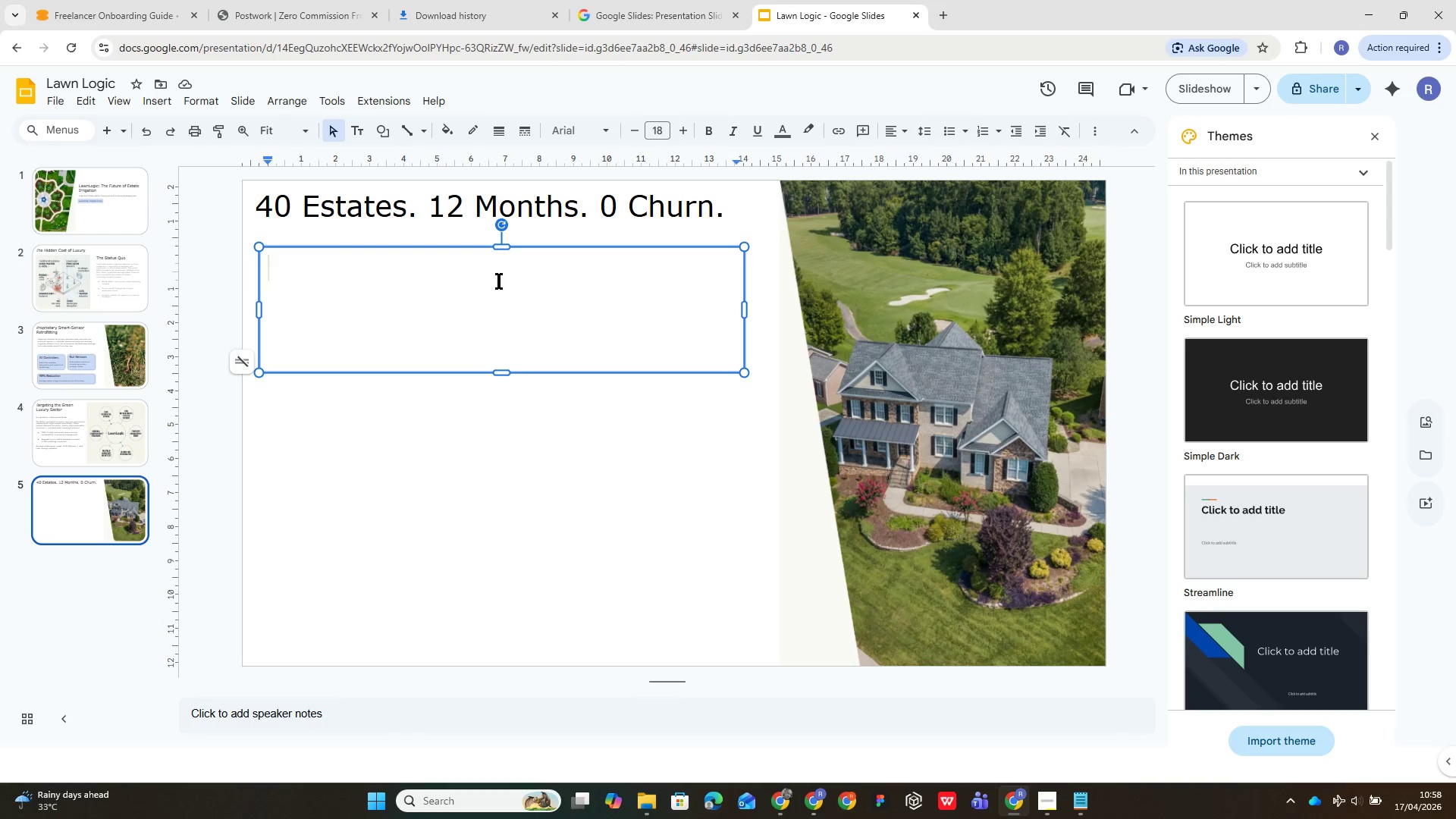 
type(40)
 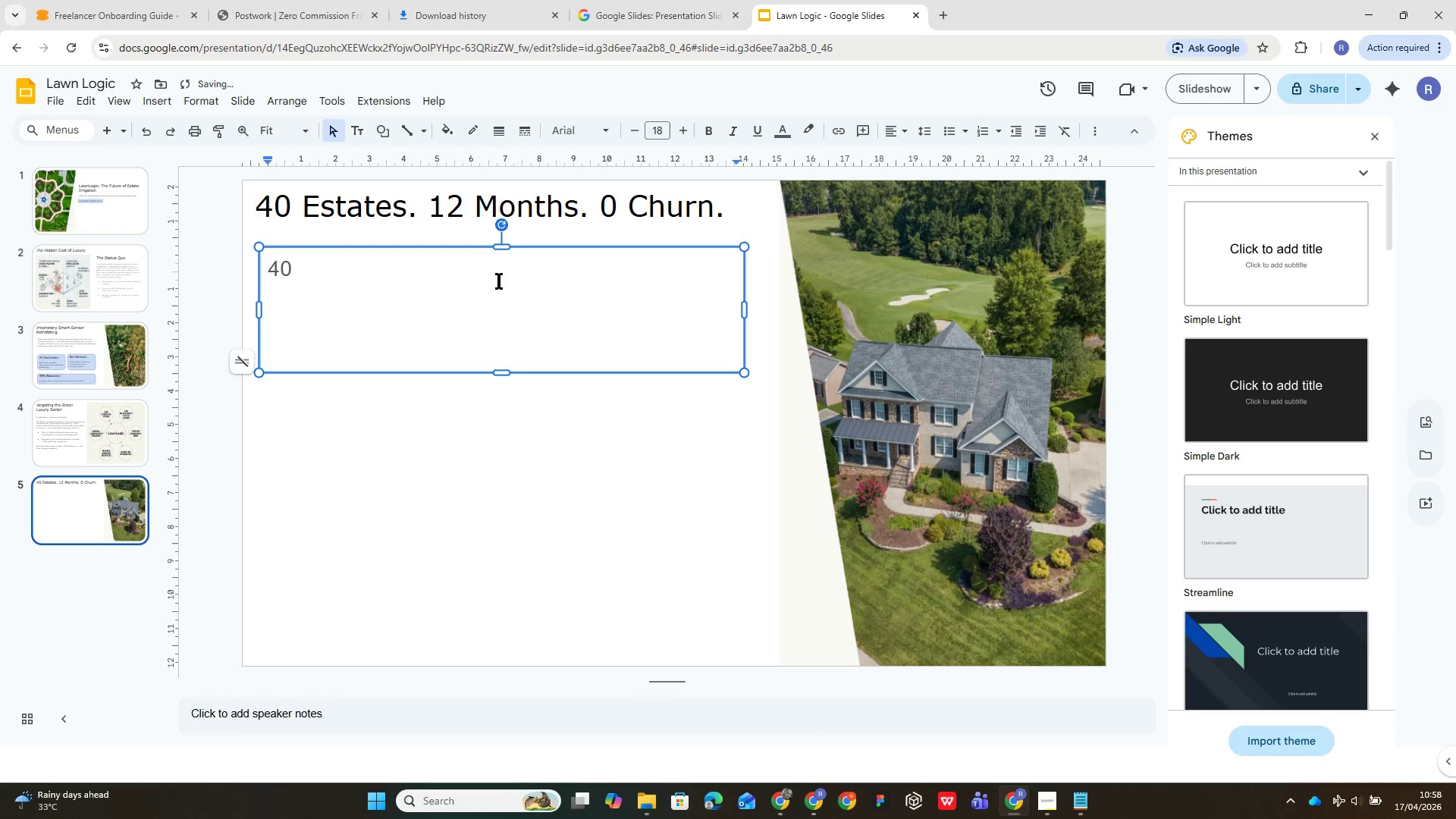 
key(Enter)
 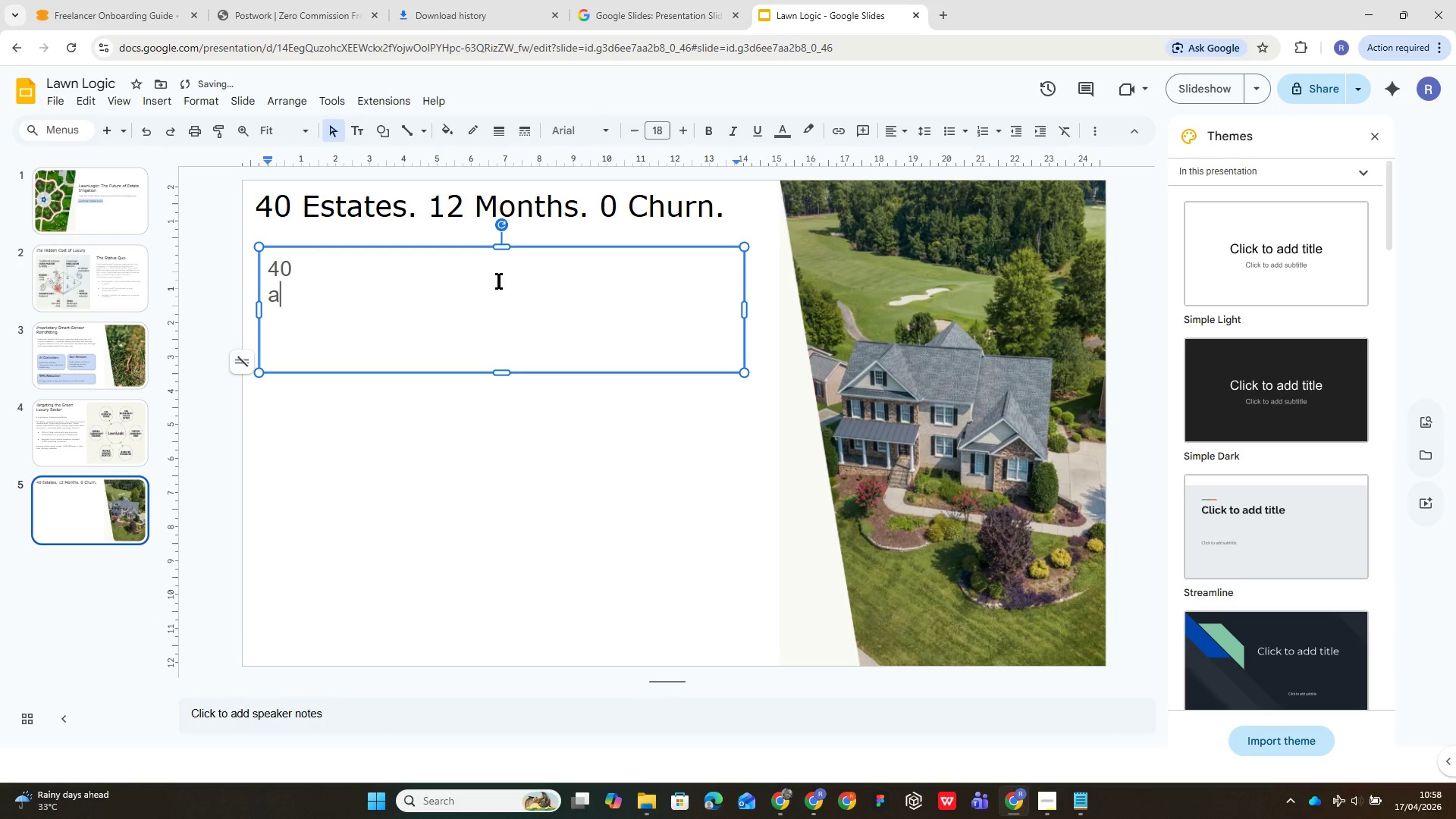 
type(active estates)
 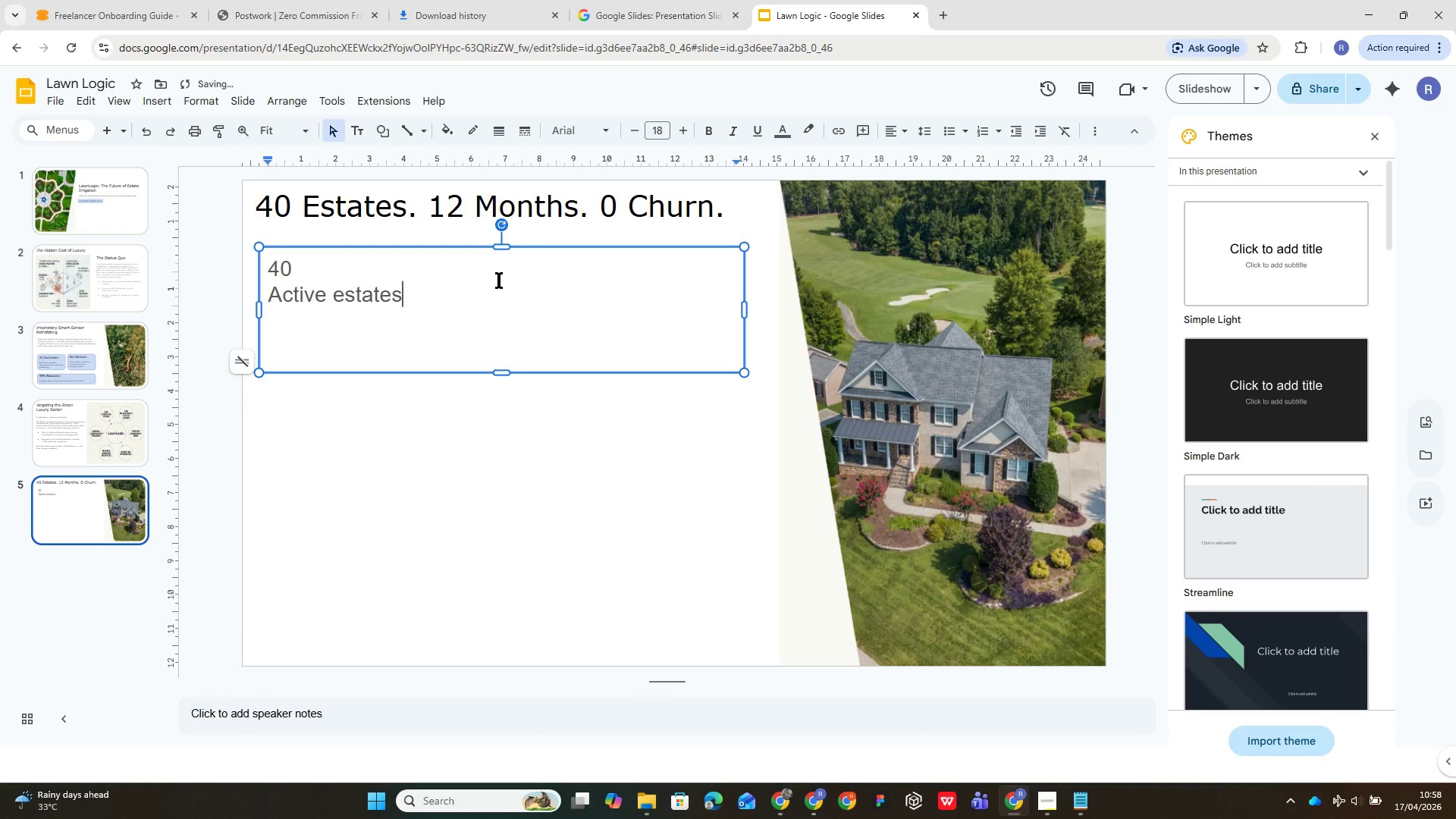 
key(ArrowLeft)
 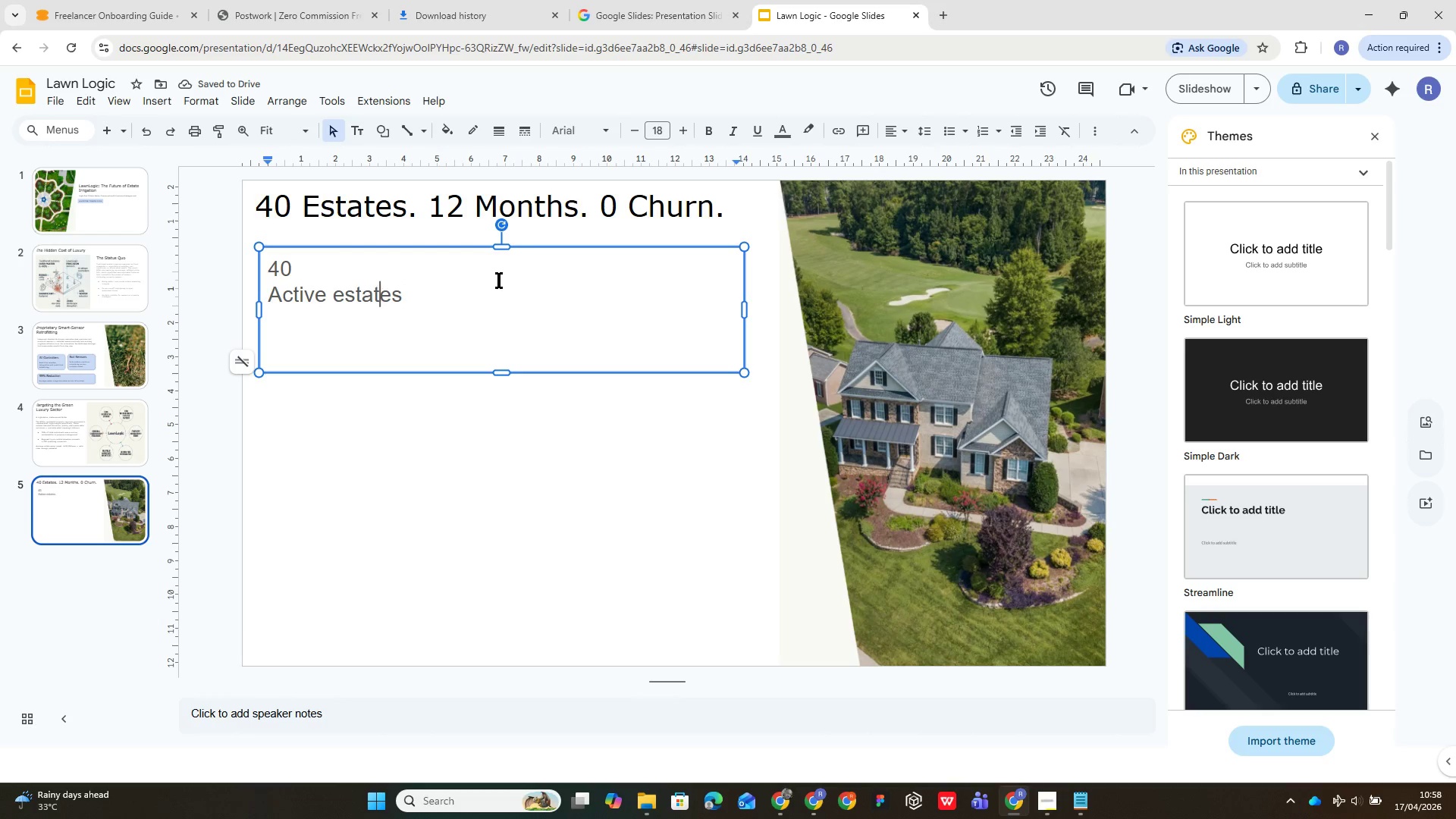 
key(ArrowLeft)
 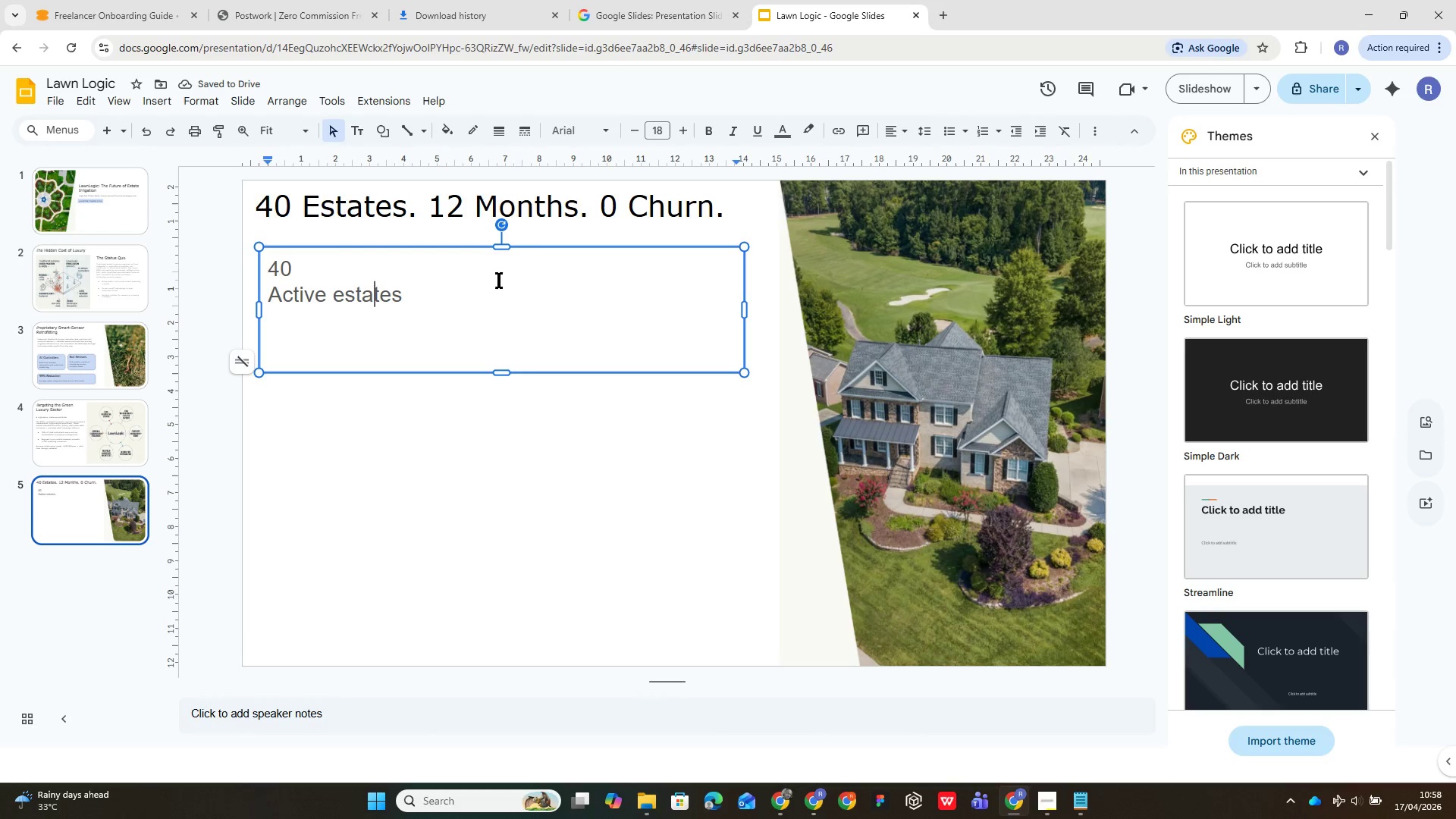 
key(ArrowLeft)
 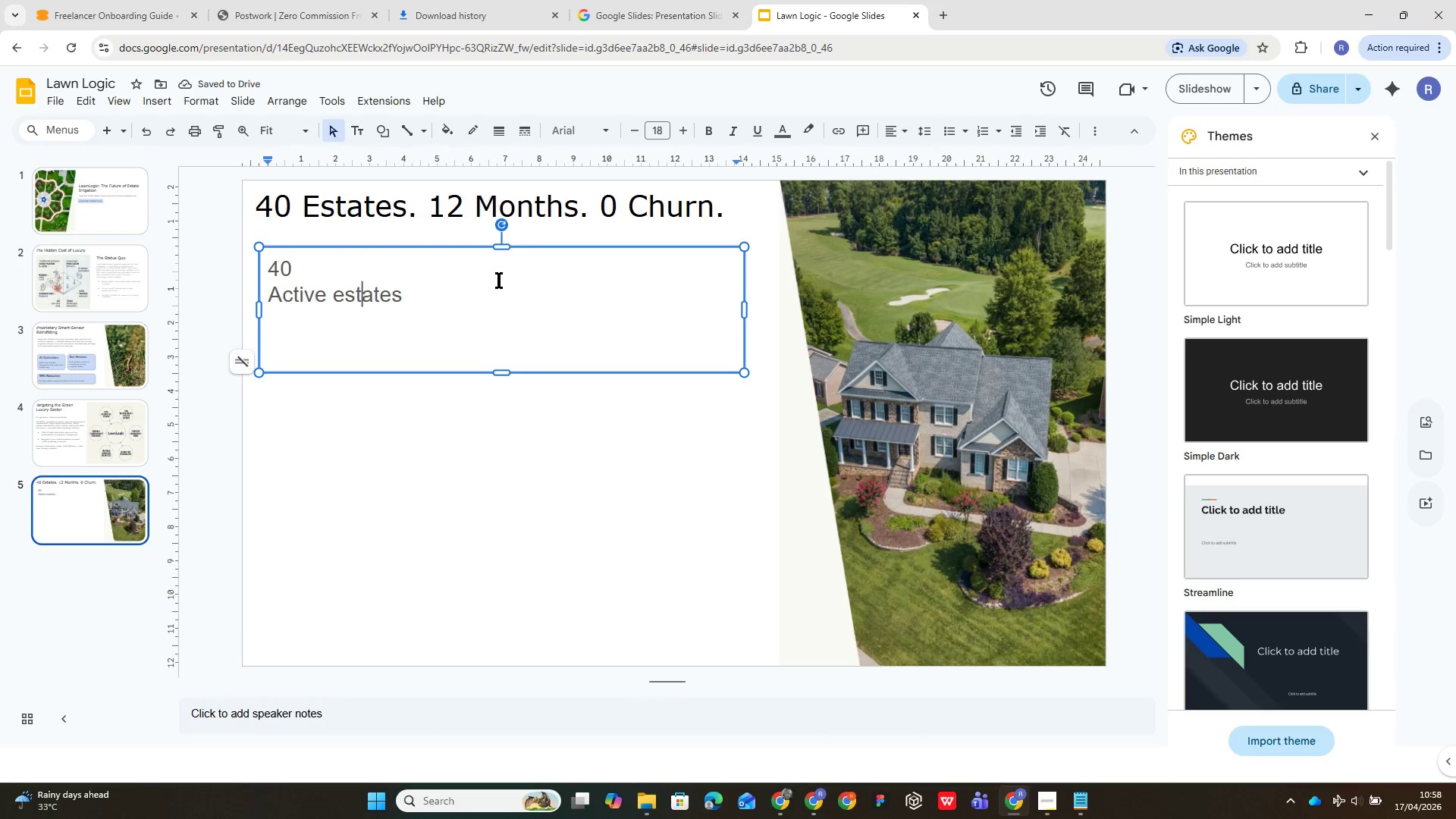 
key(ArrowLeft)
 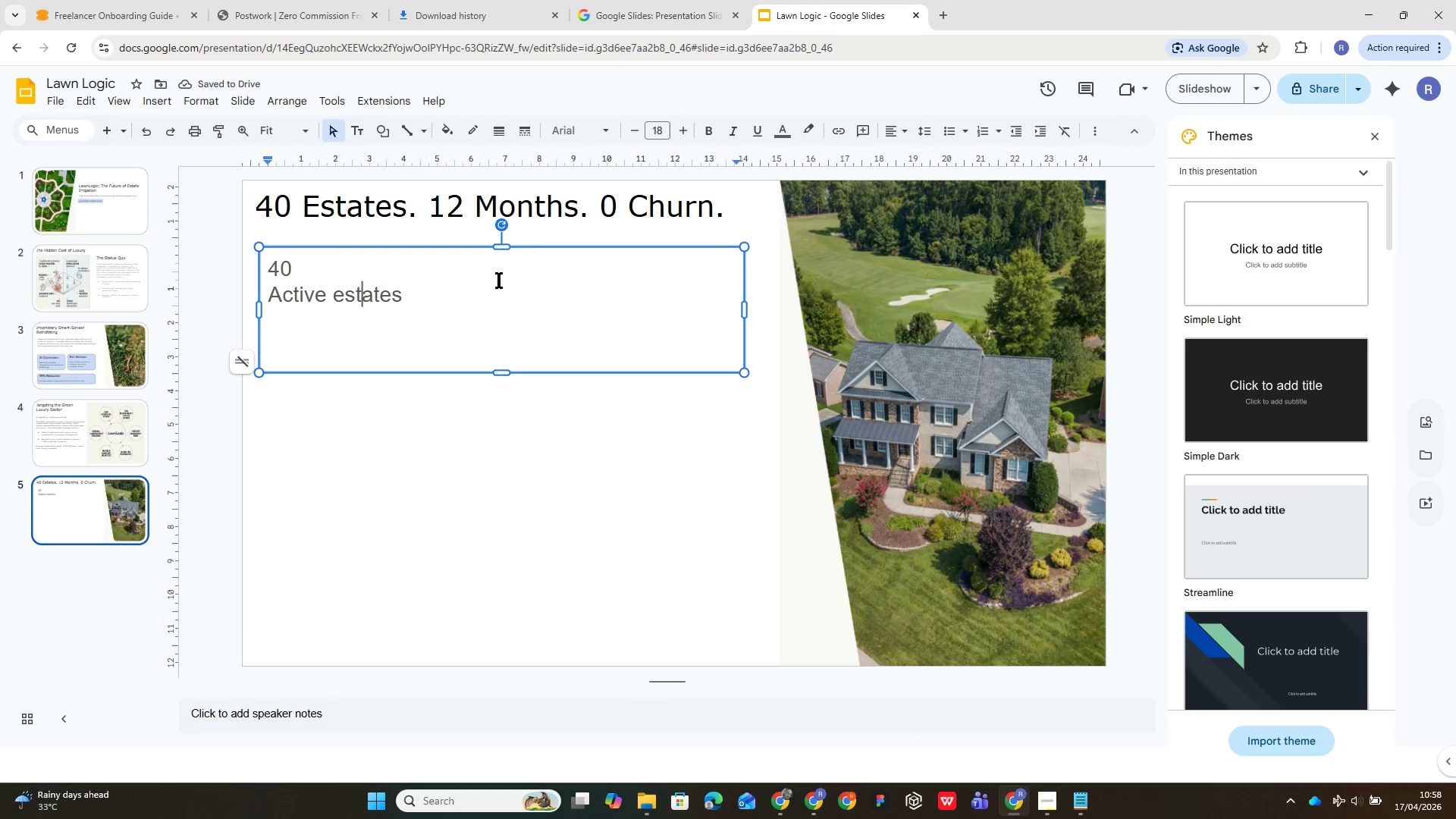 
key(ArrowLeft)
 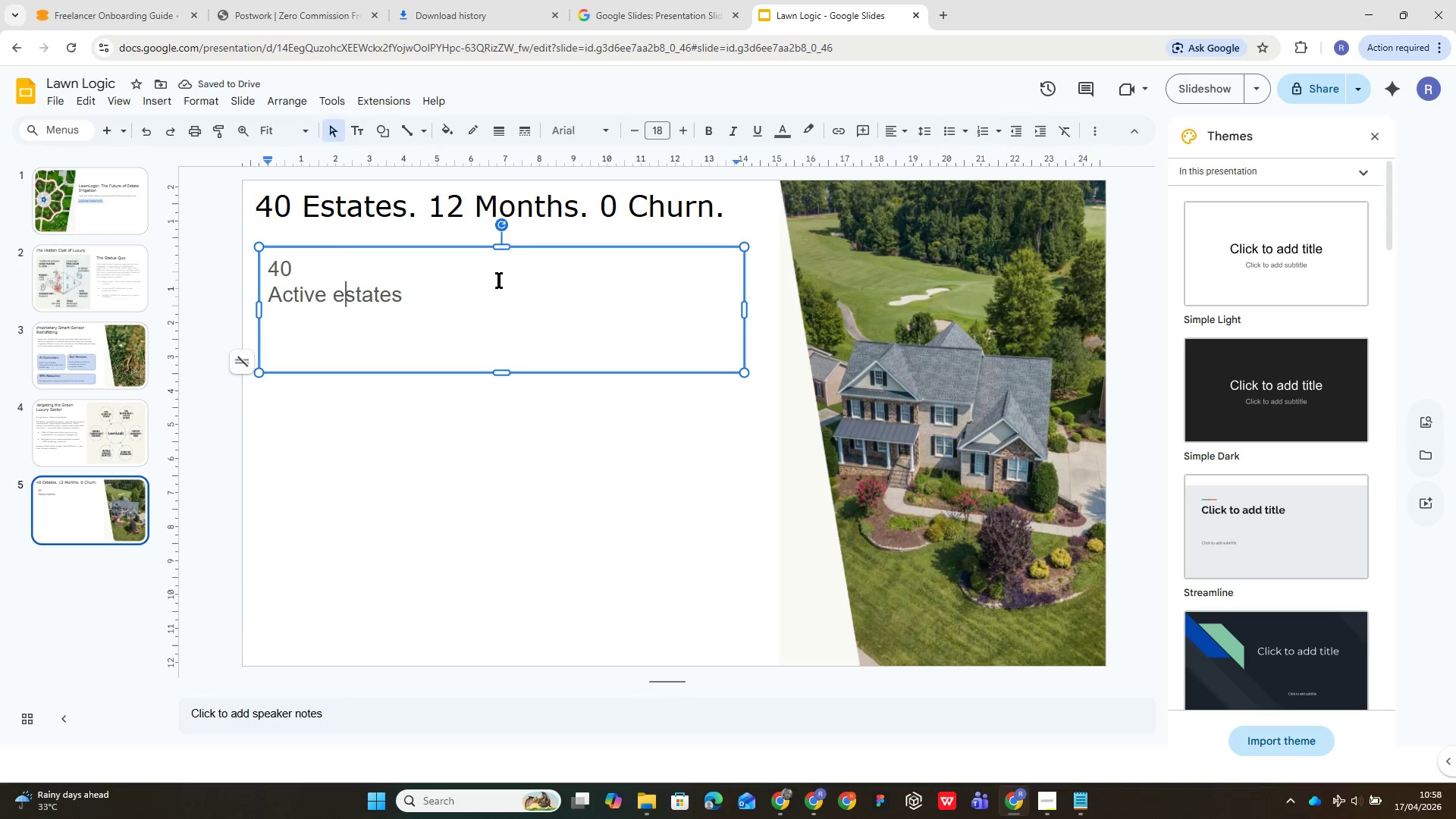 
key(ArrowLeft)
 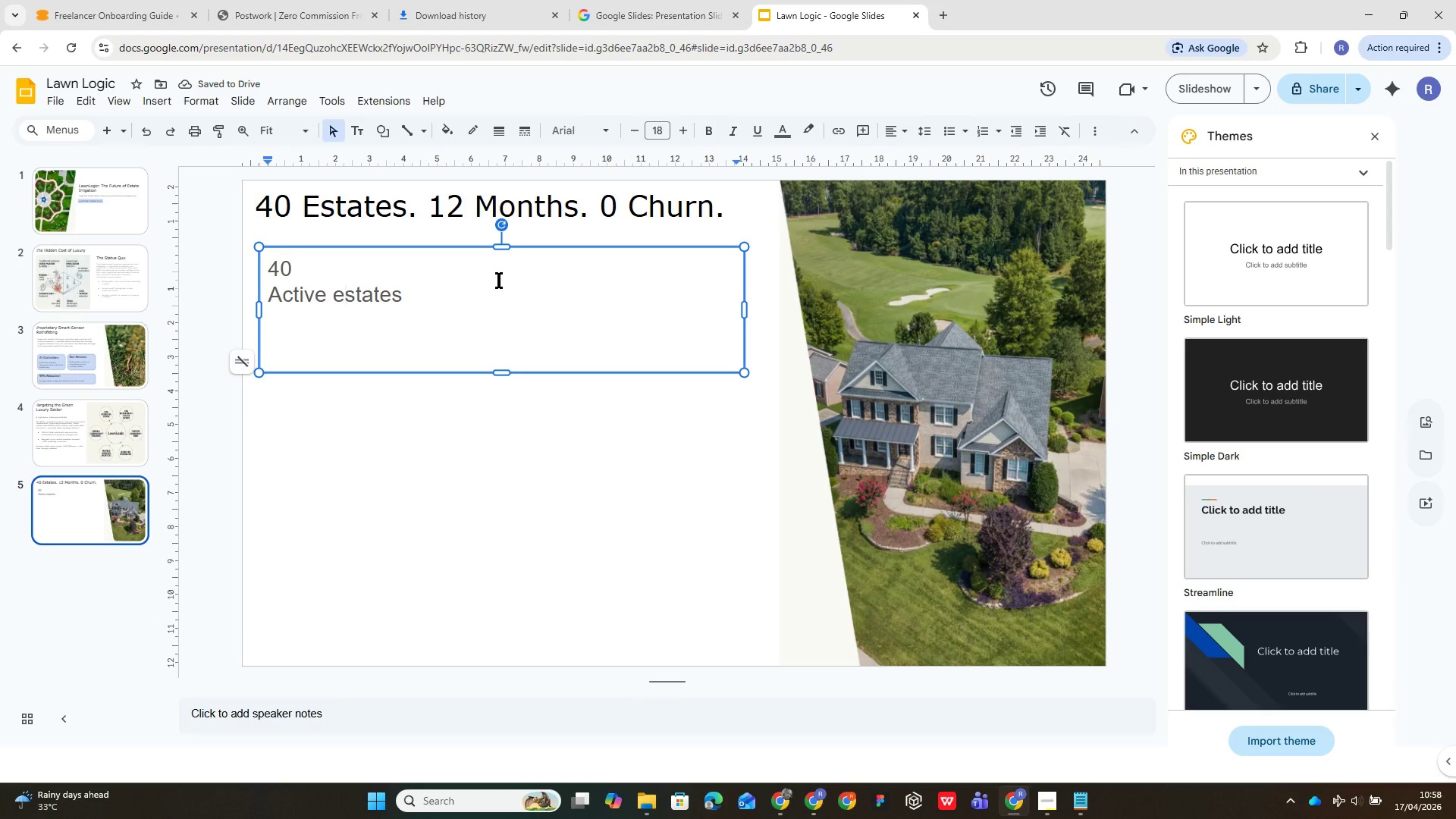 
key(Backspace)
 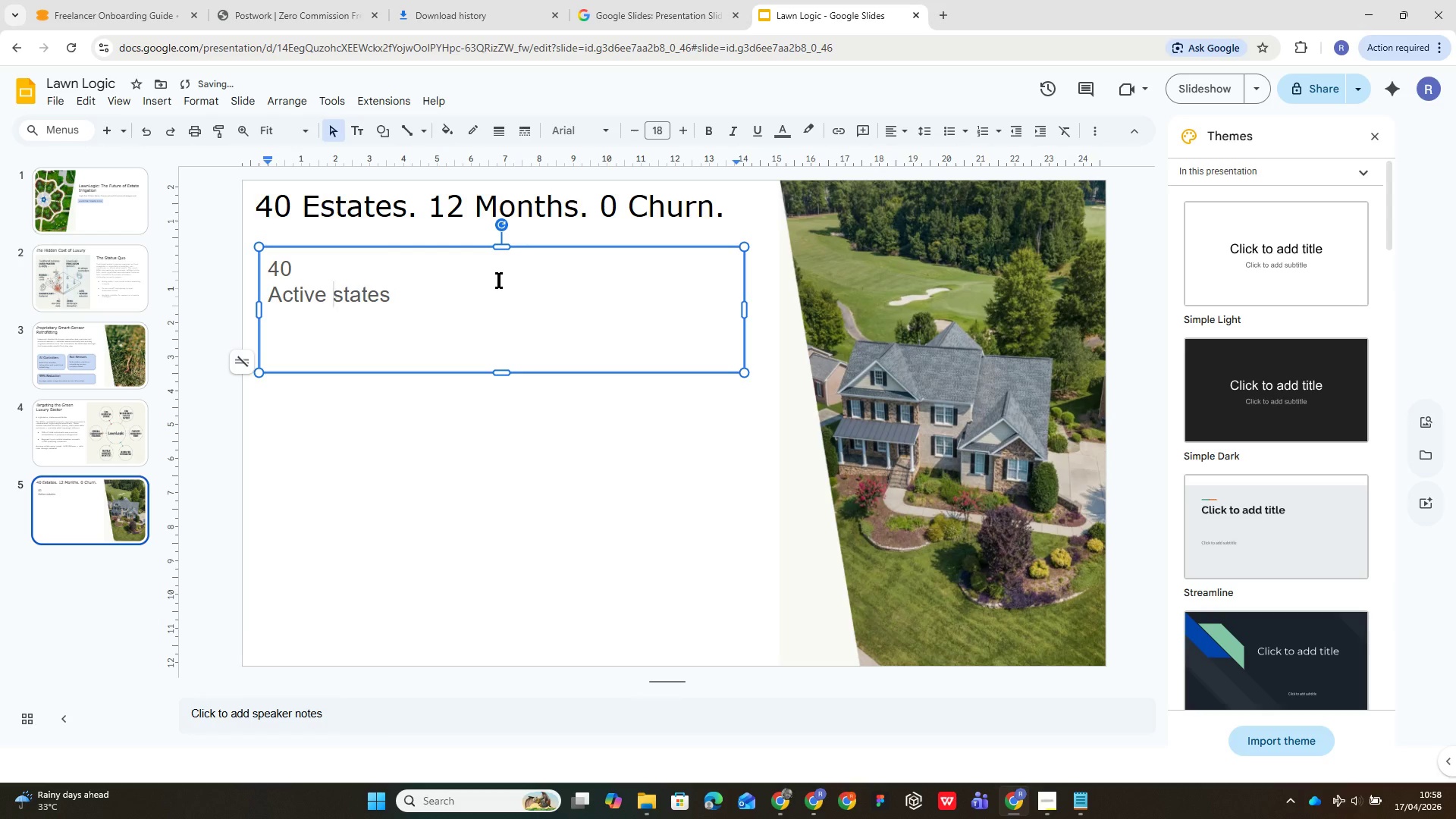 
key(Shift+ShiftLeft)
 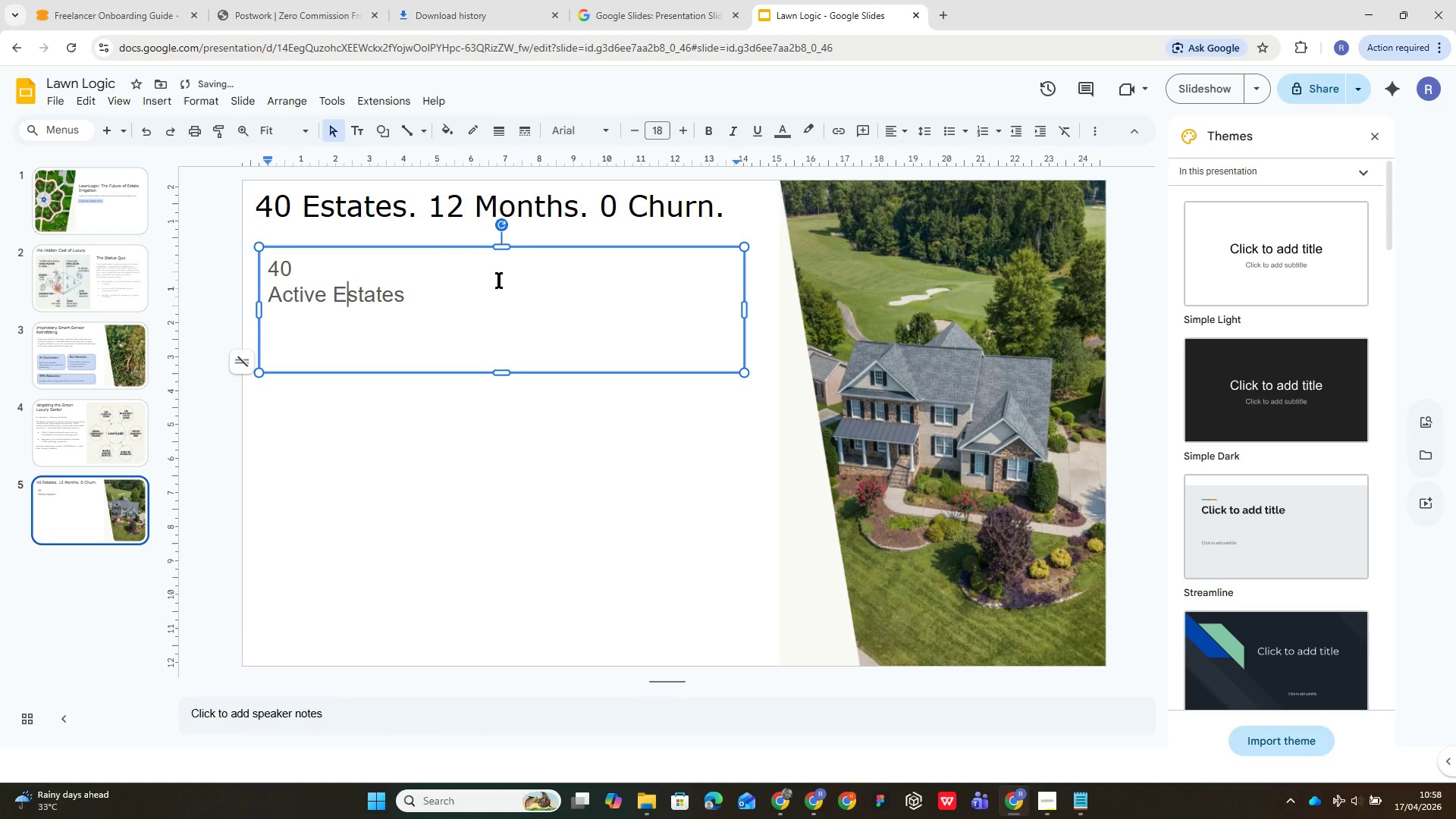 
key(Shift+E)
 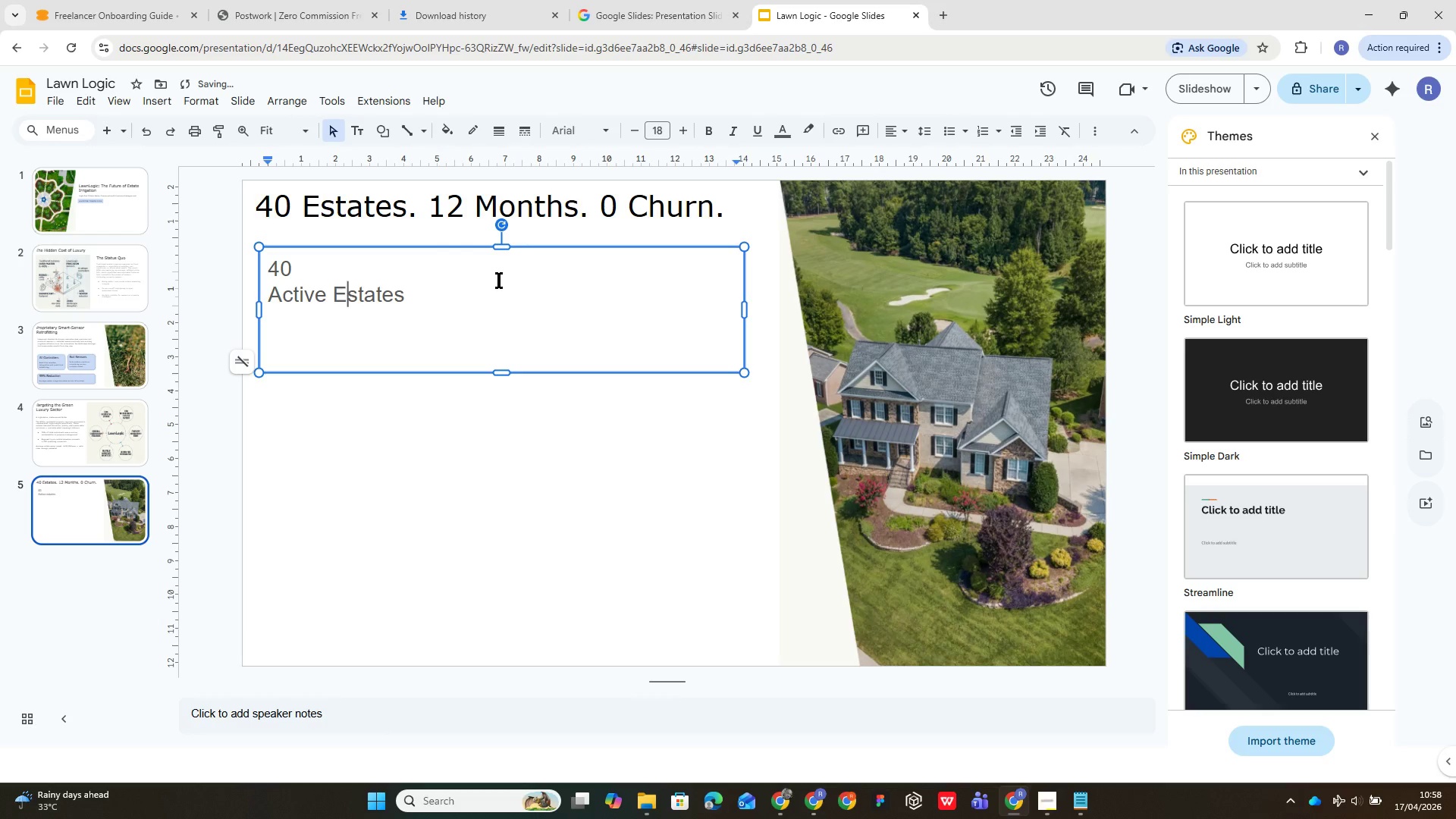 
key(ArrowRight)
 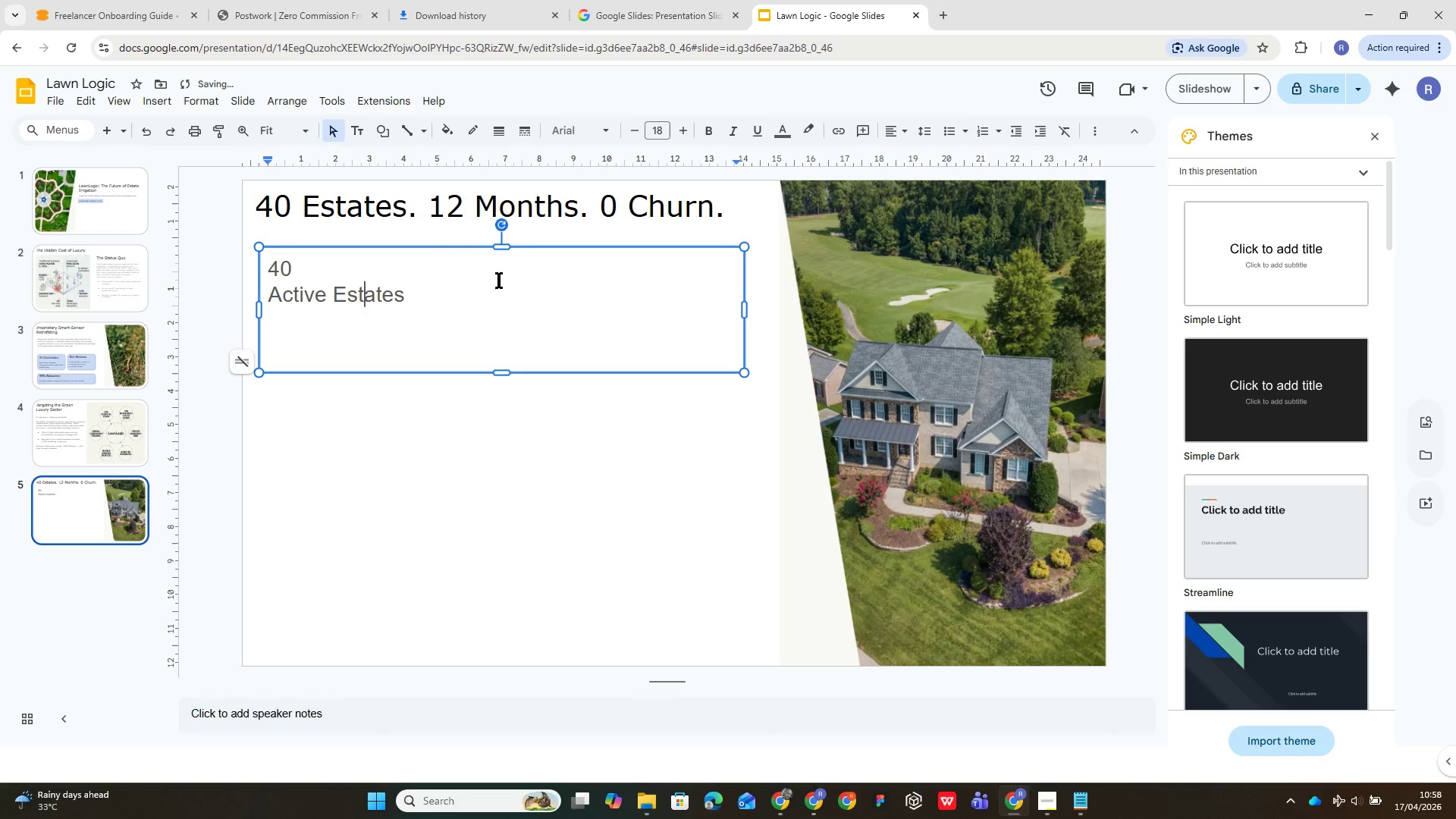 
key(ArrowRight)
 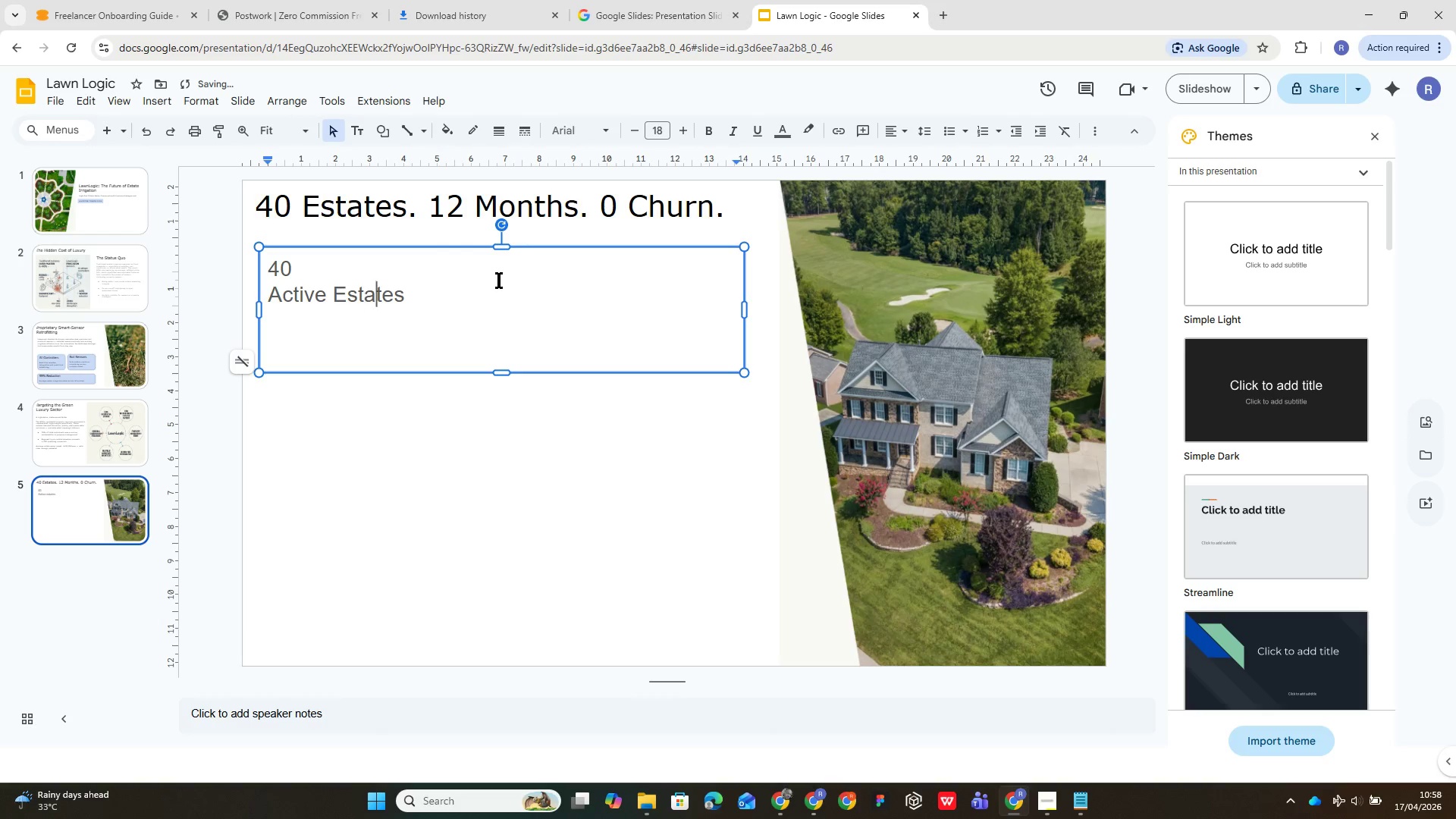 
key(ArrowRight)
 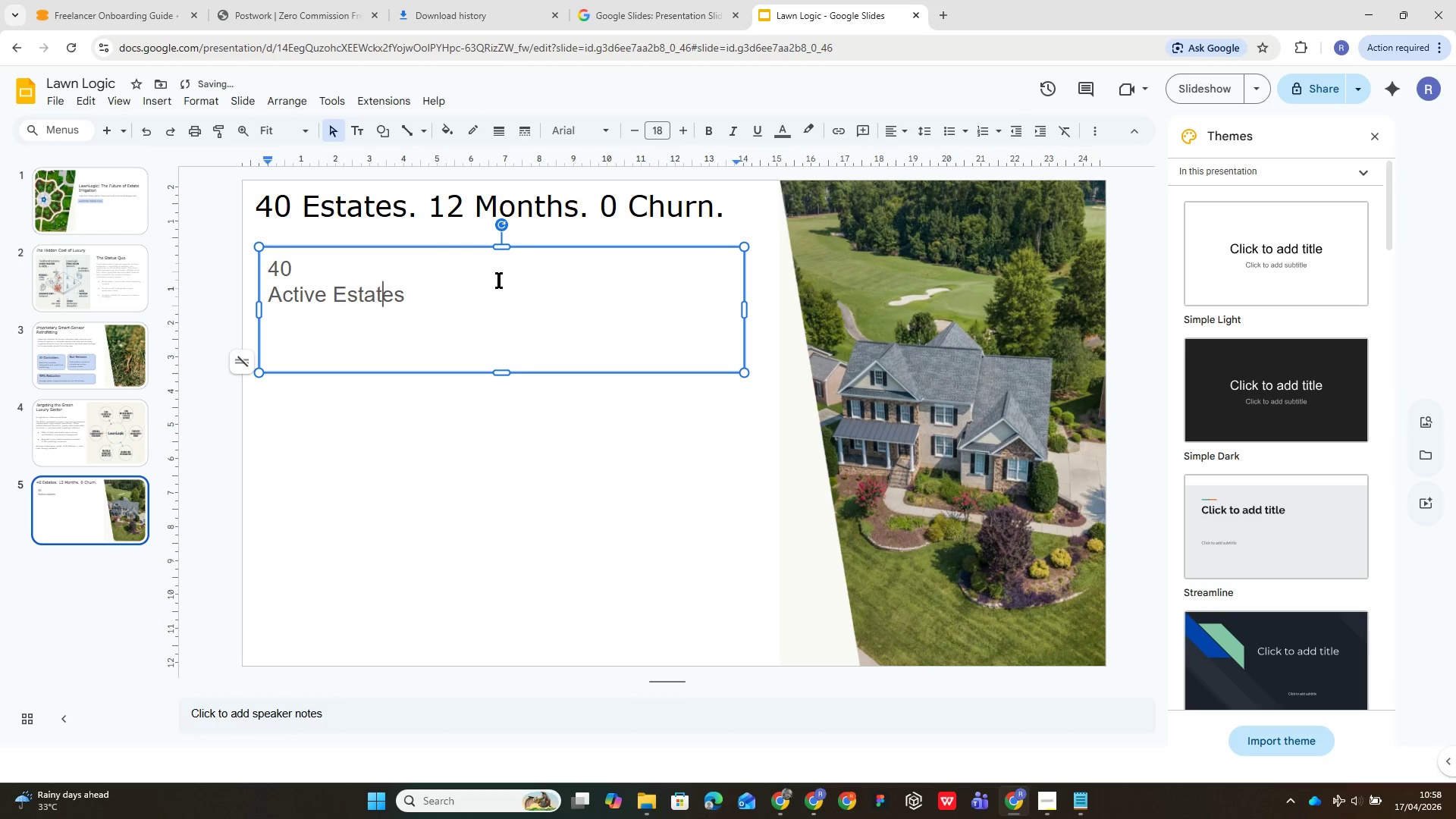 
key(ArrowRight)
 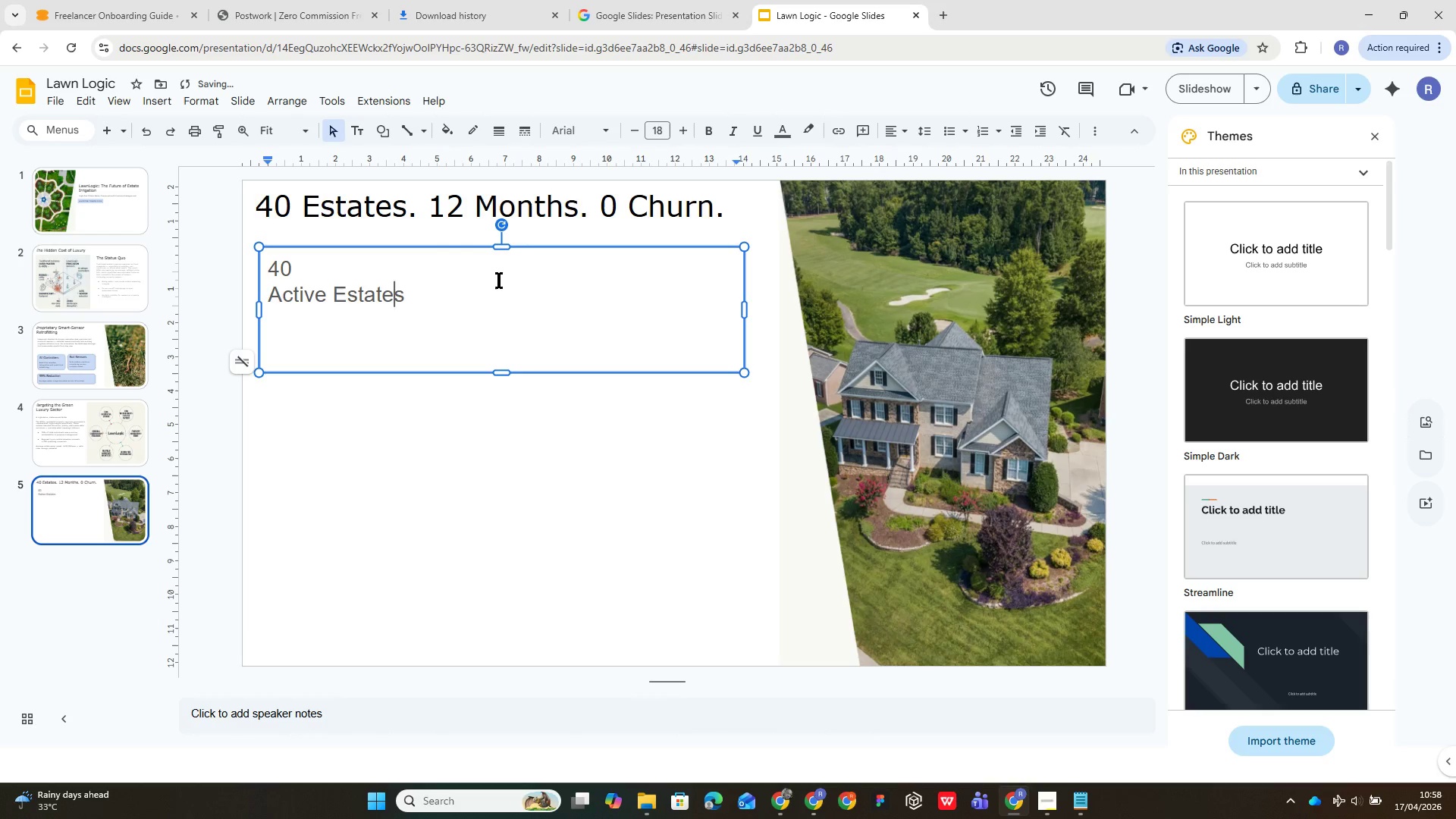 
key(ArrowRight)
 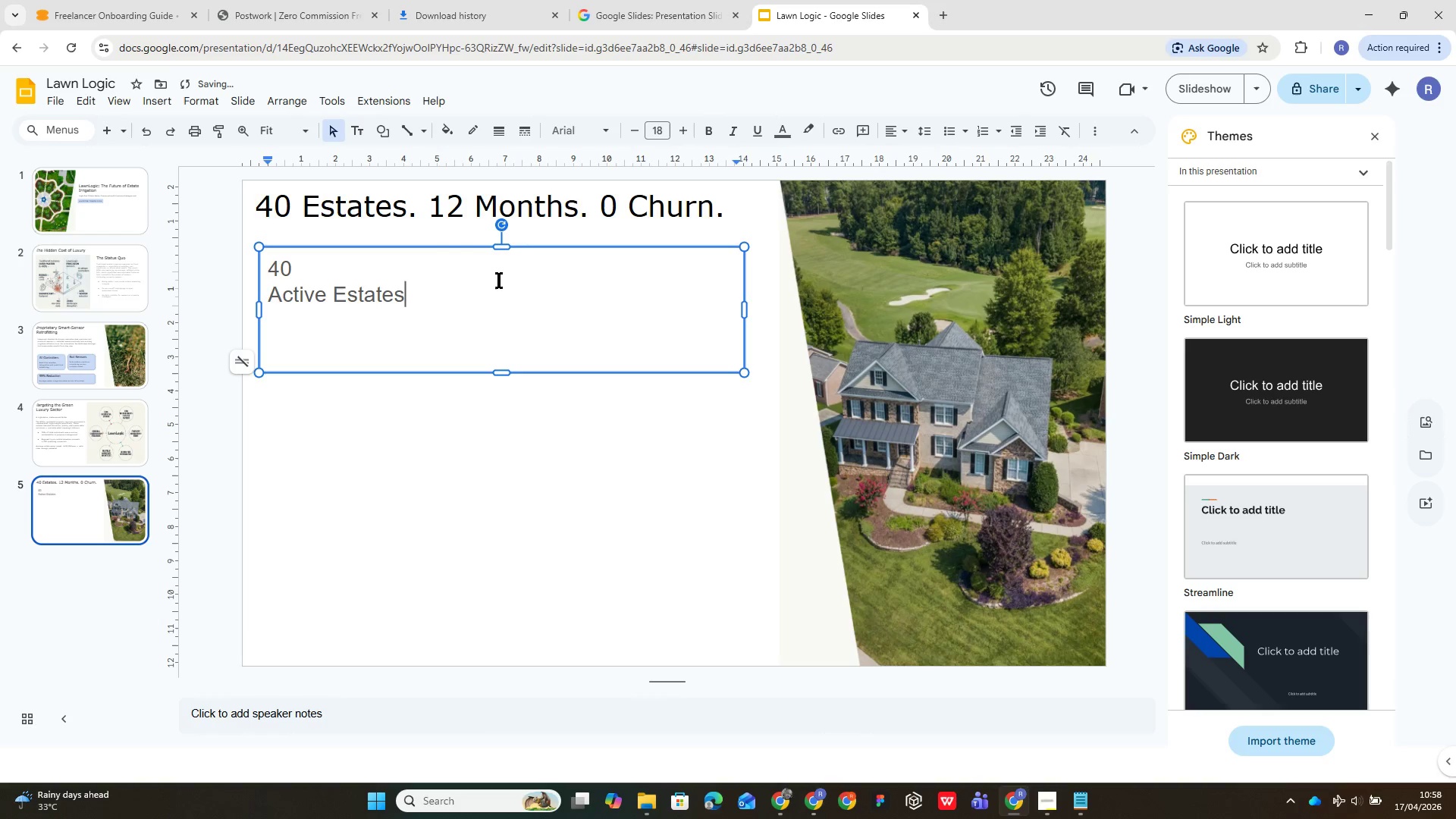 
key(ArrowRight)
 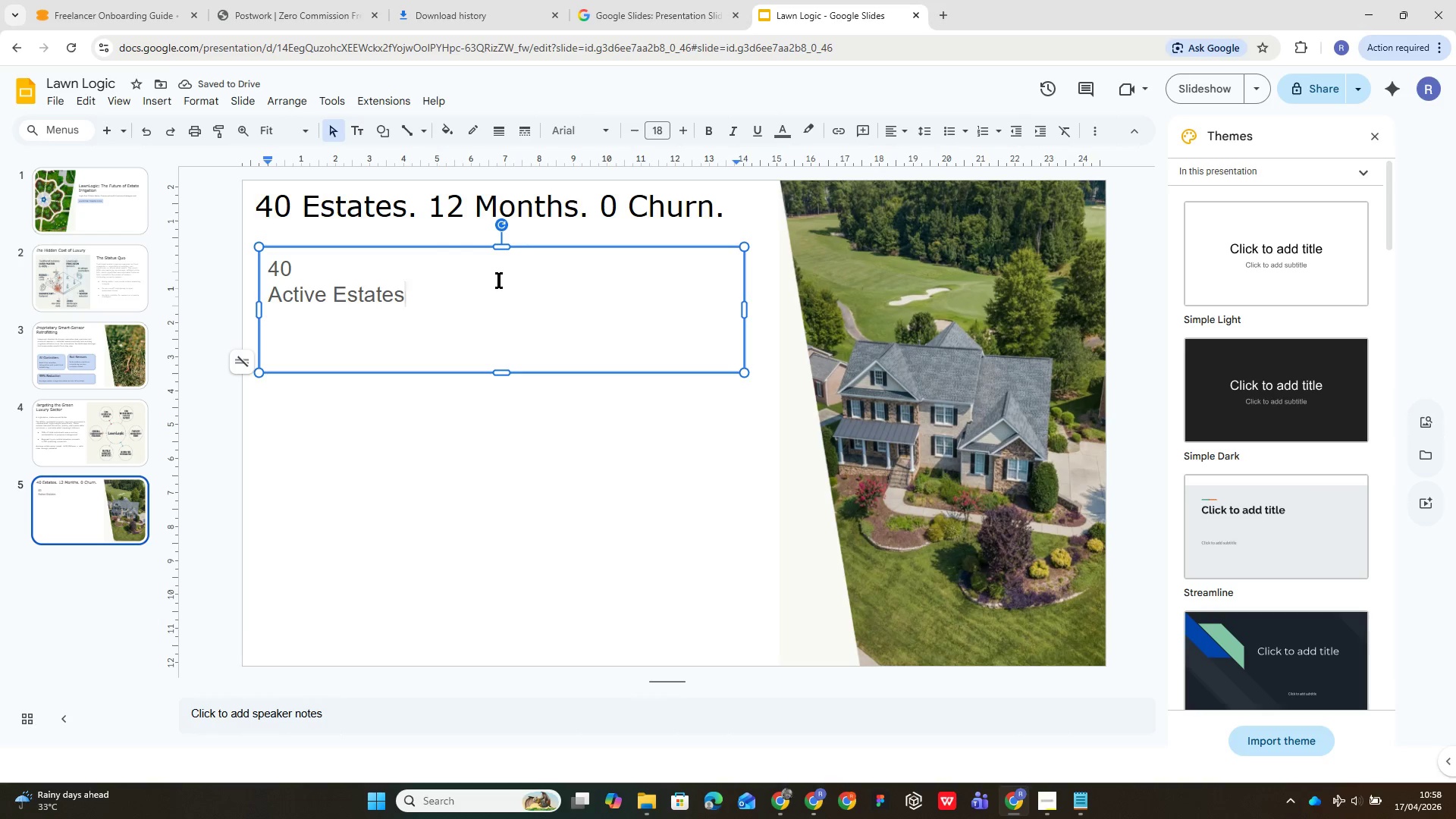 
key(Enter)
 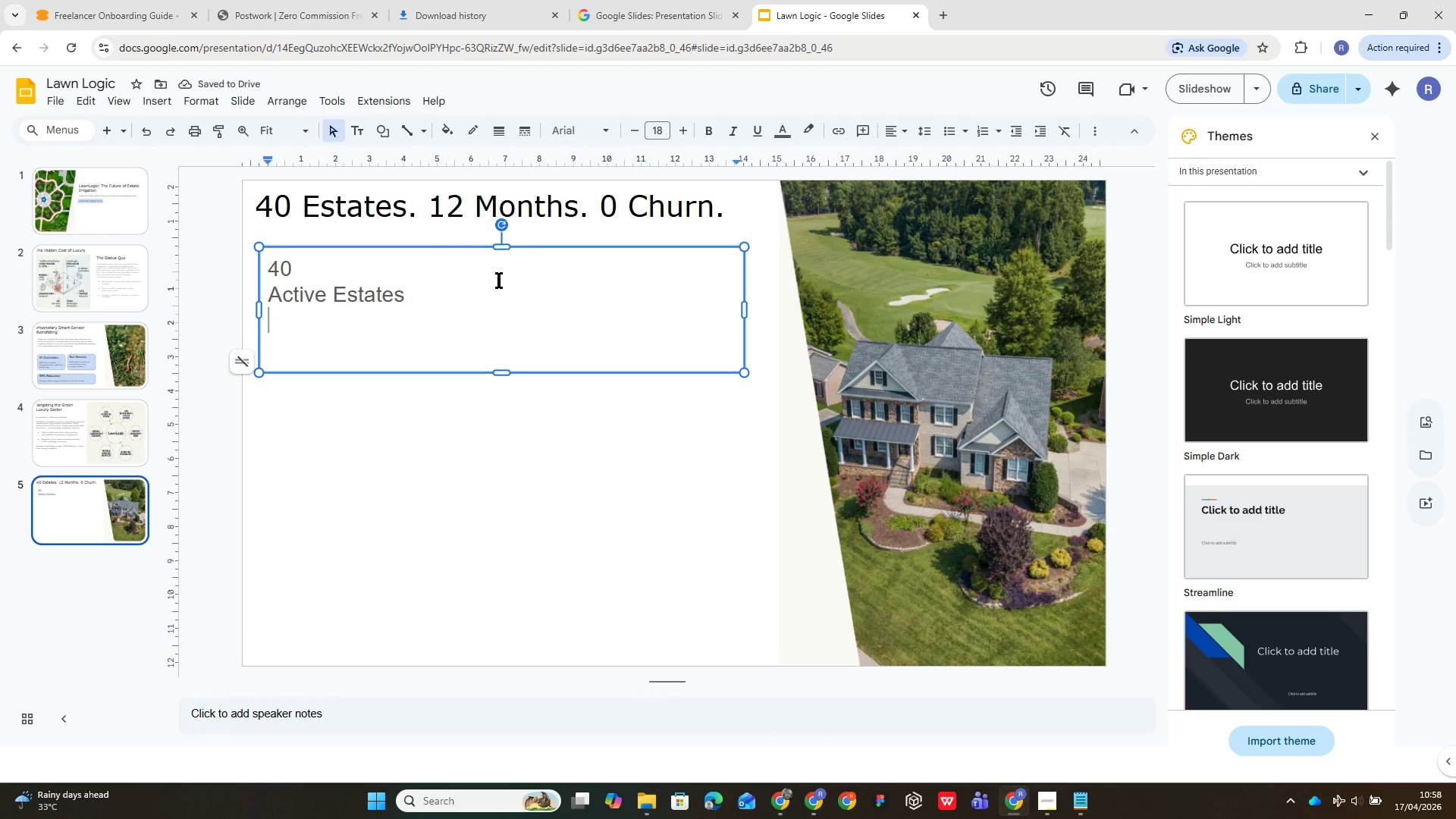 
type(Acc)
key(Backspace)
type(ross the region )
key(Backspace)
type(, a;)
key(Backspace)
type(ll on active service contracts.)
 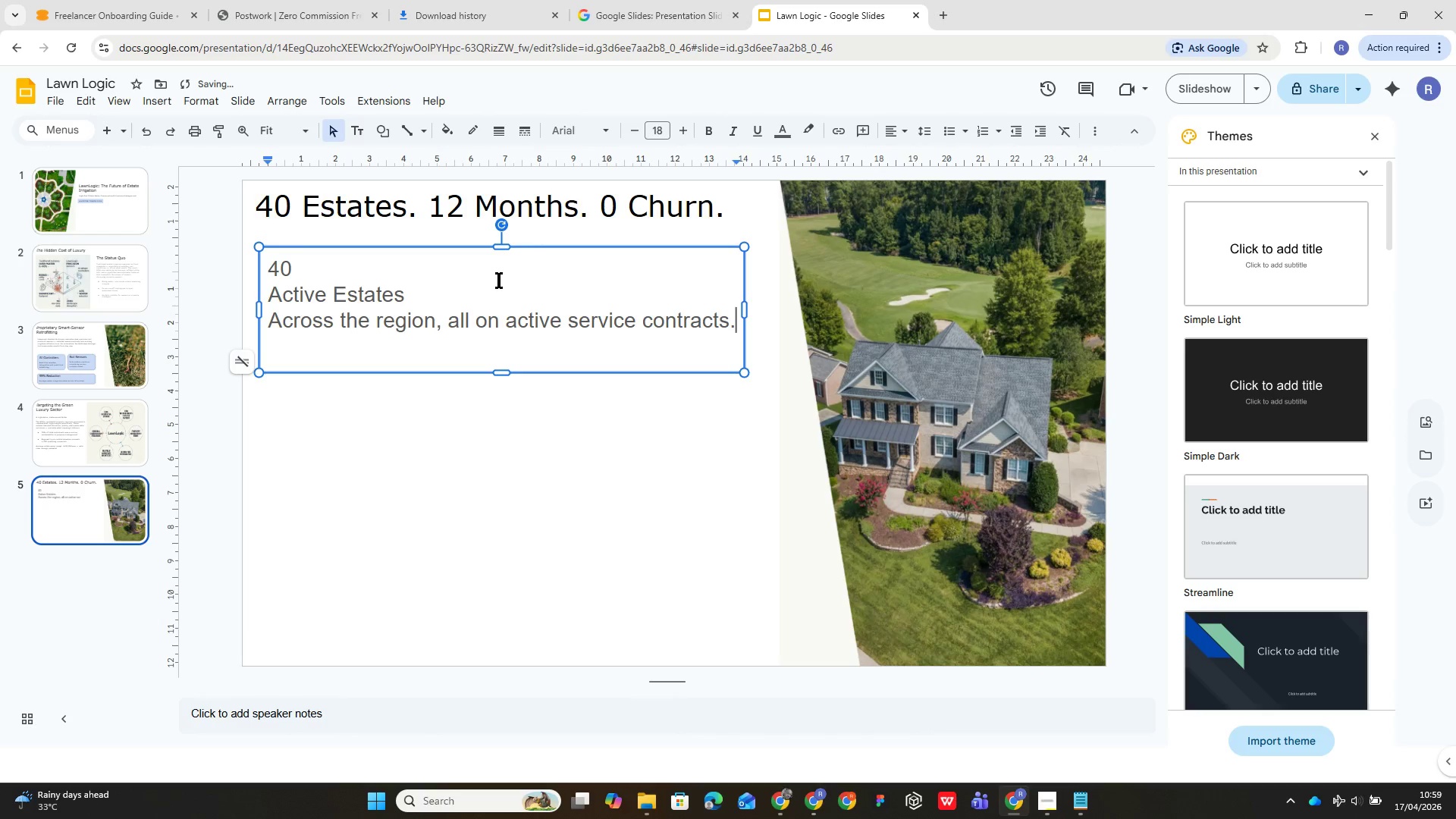 
key(Control+A)
 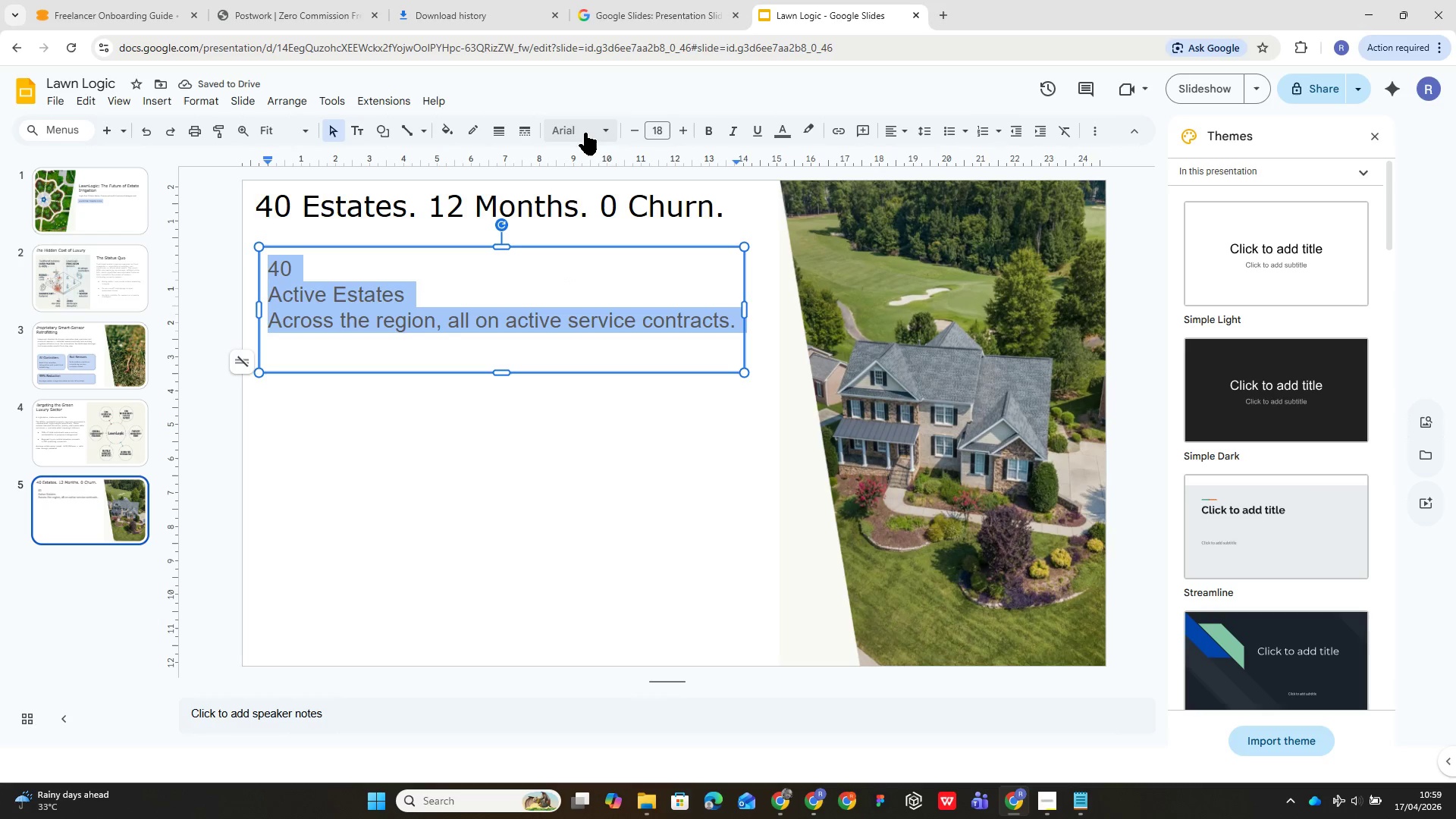 
left_click([595, 134])
 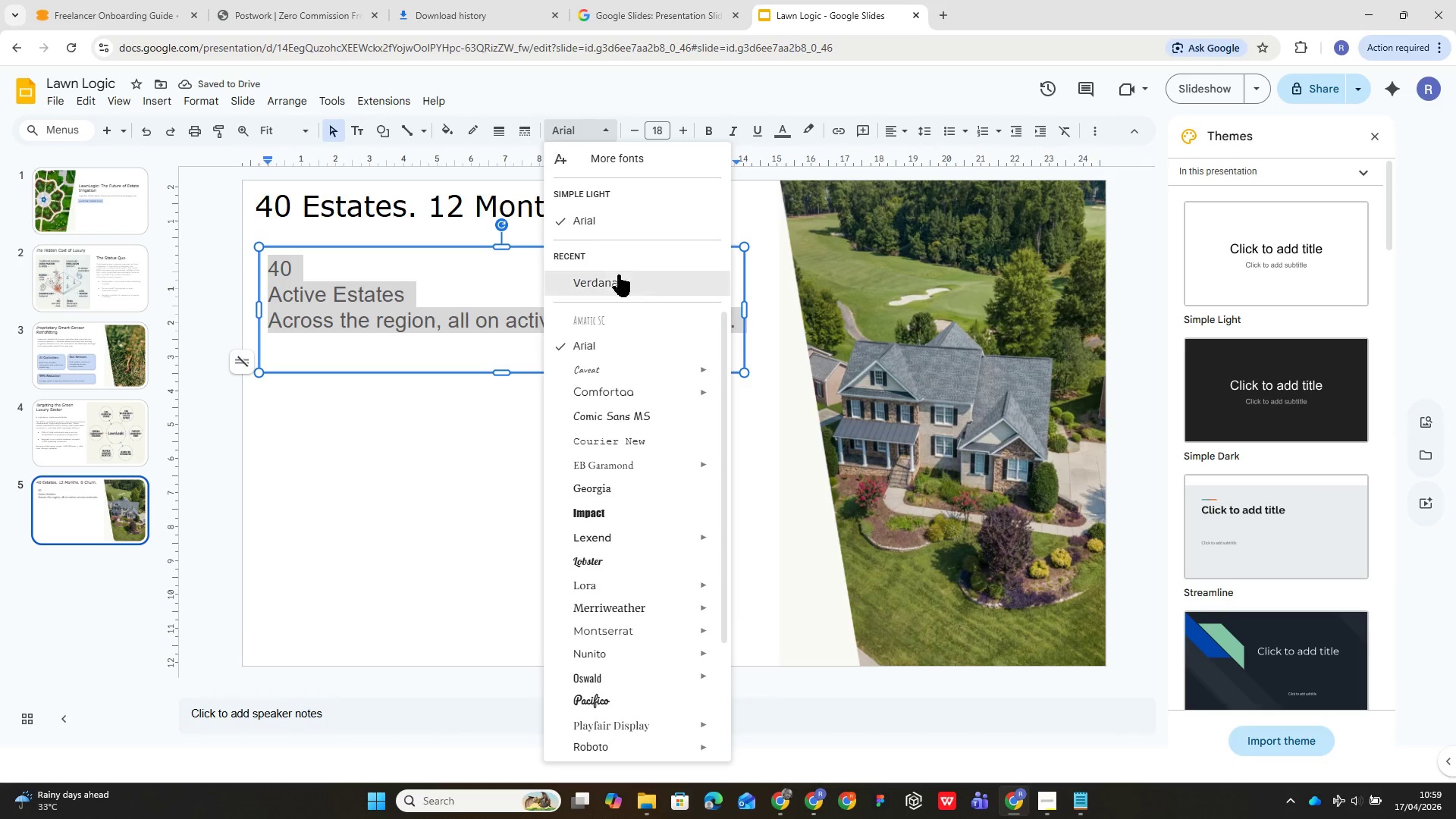 
left_click([620, 290])
 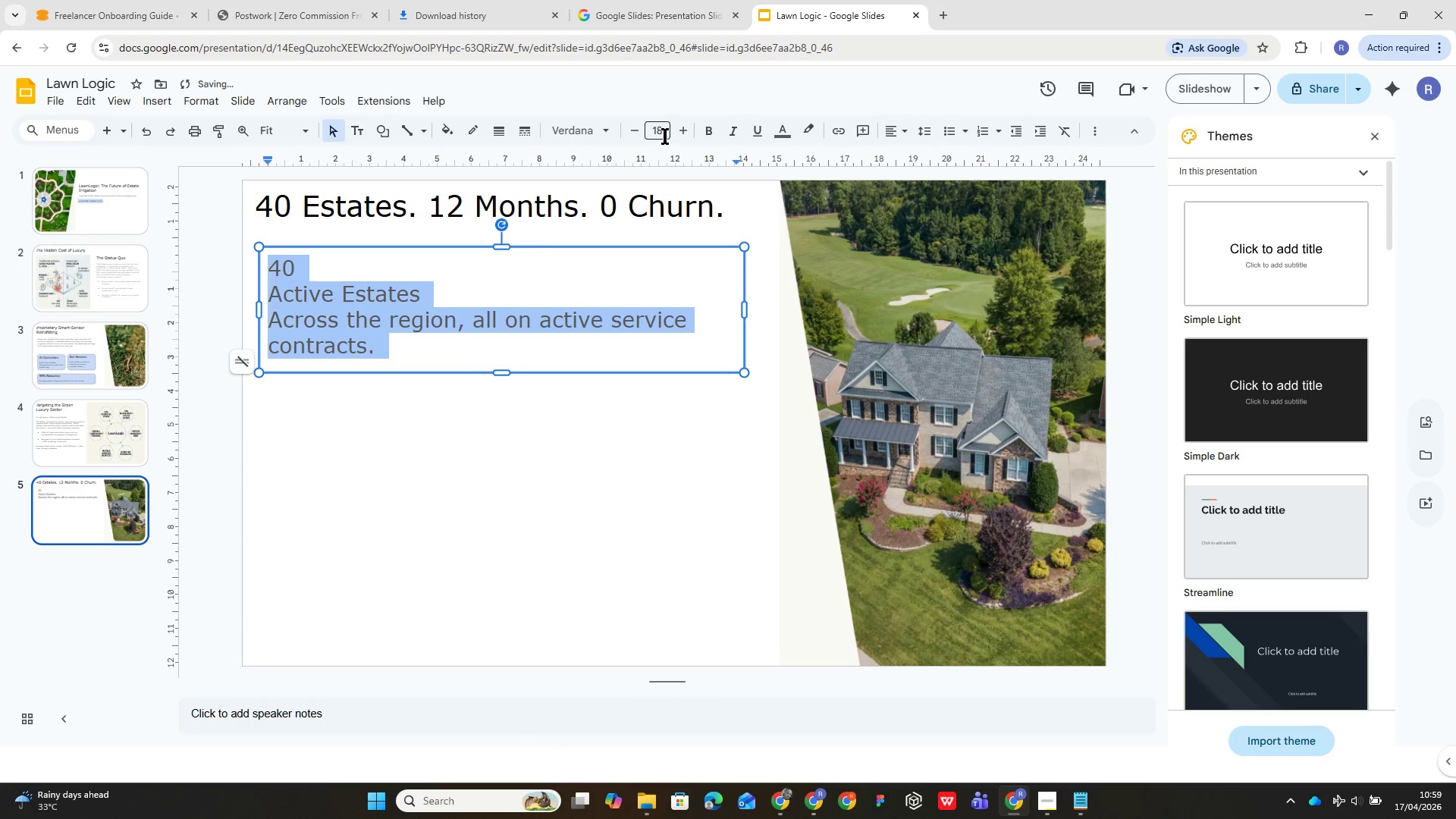 
left_click([665, 136])
 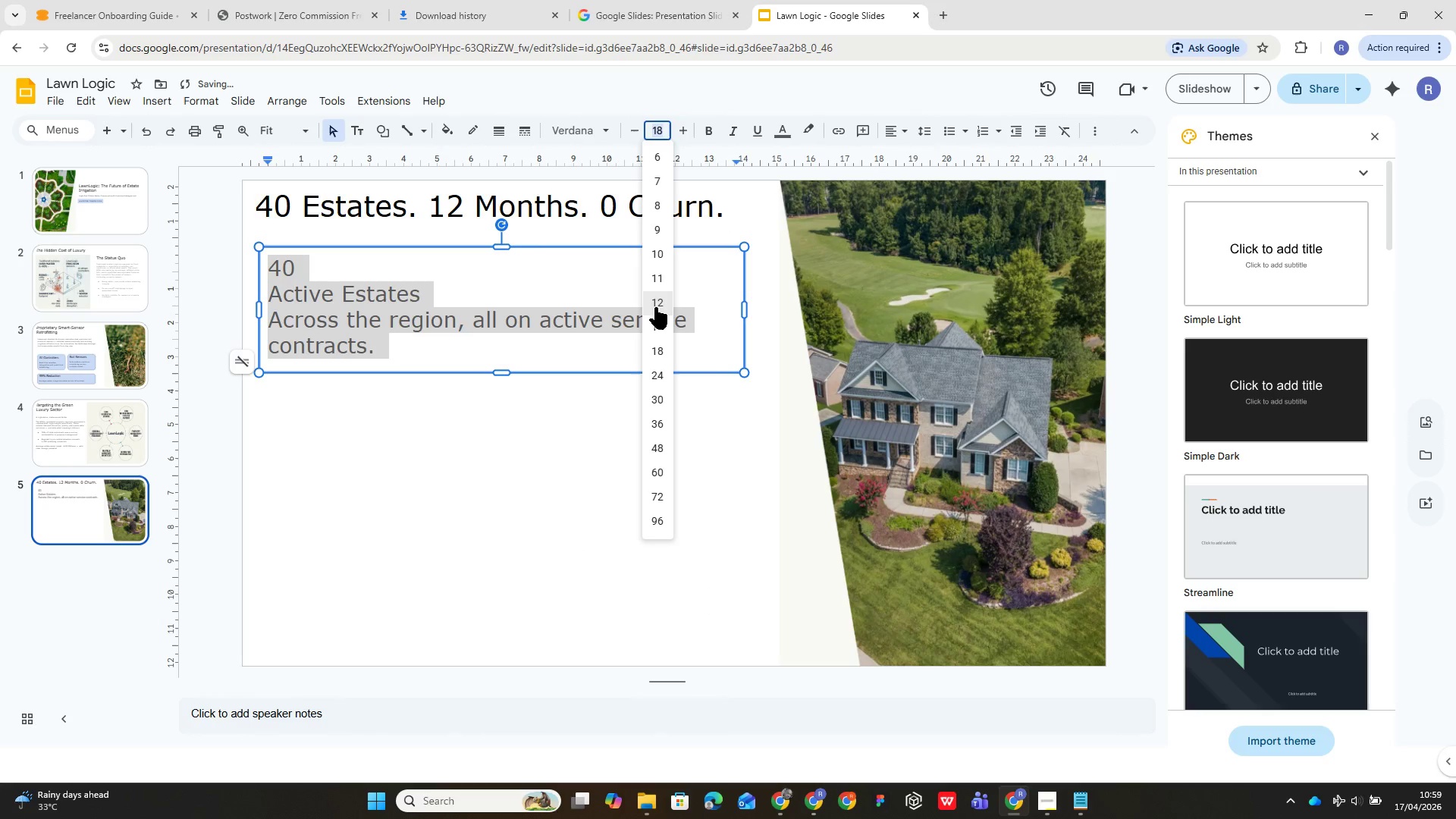 
left_click([655, 304])
 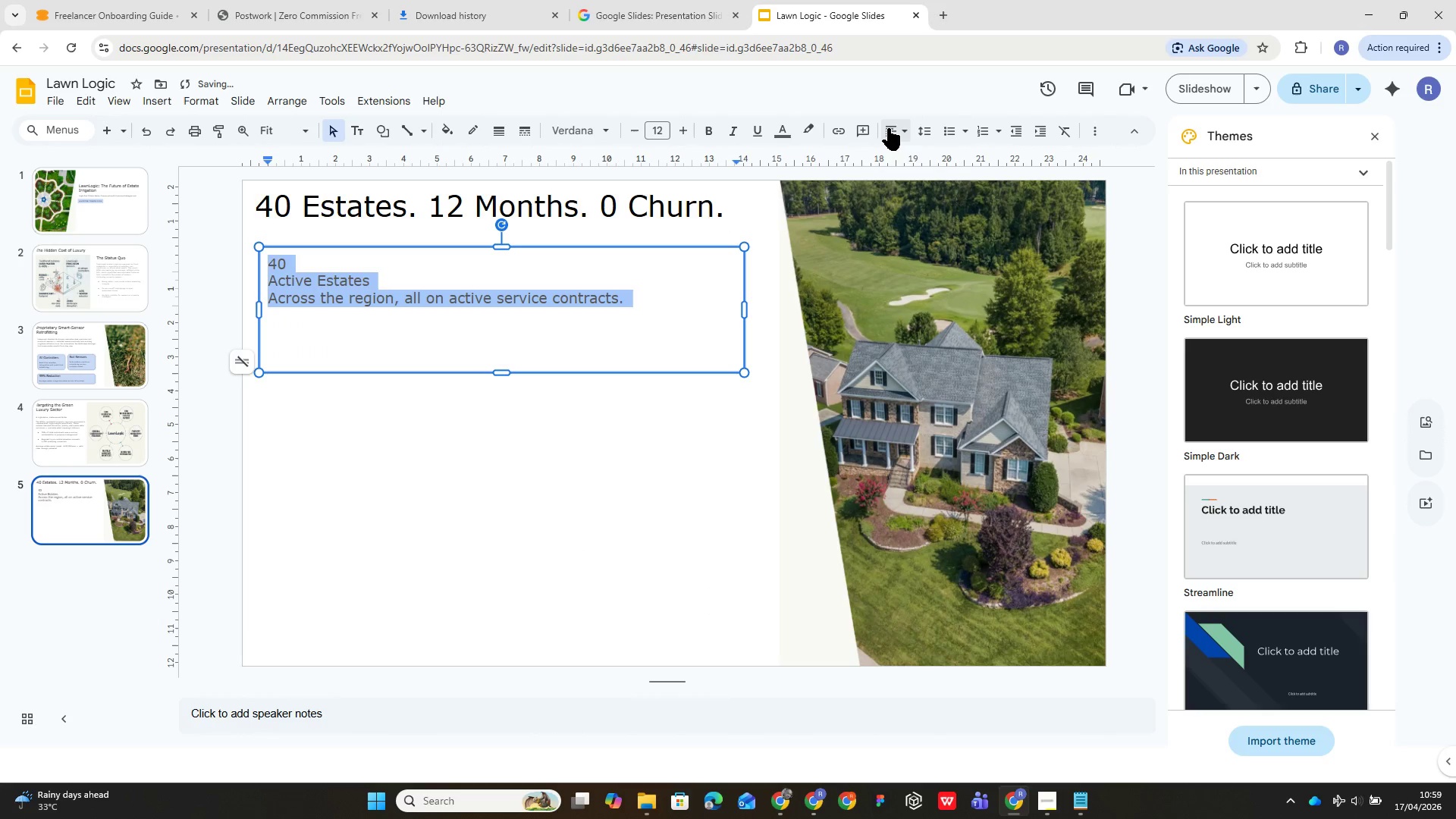 
left_click([890, 129])
 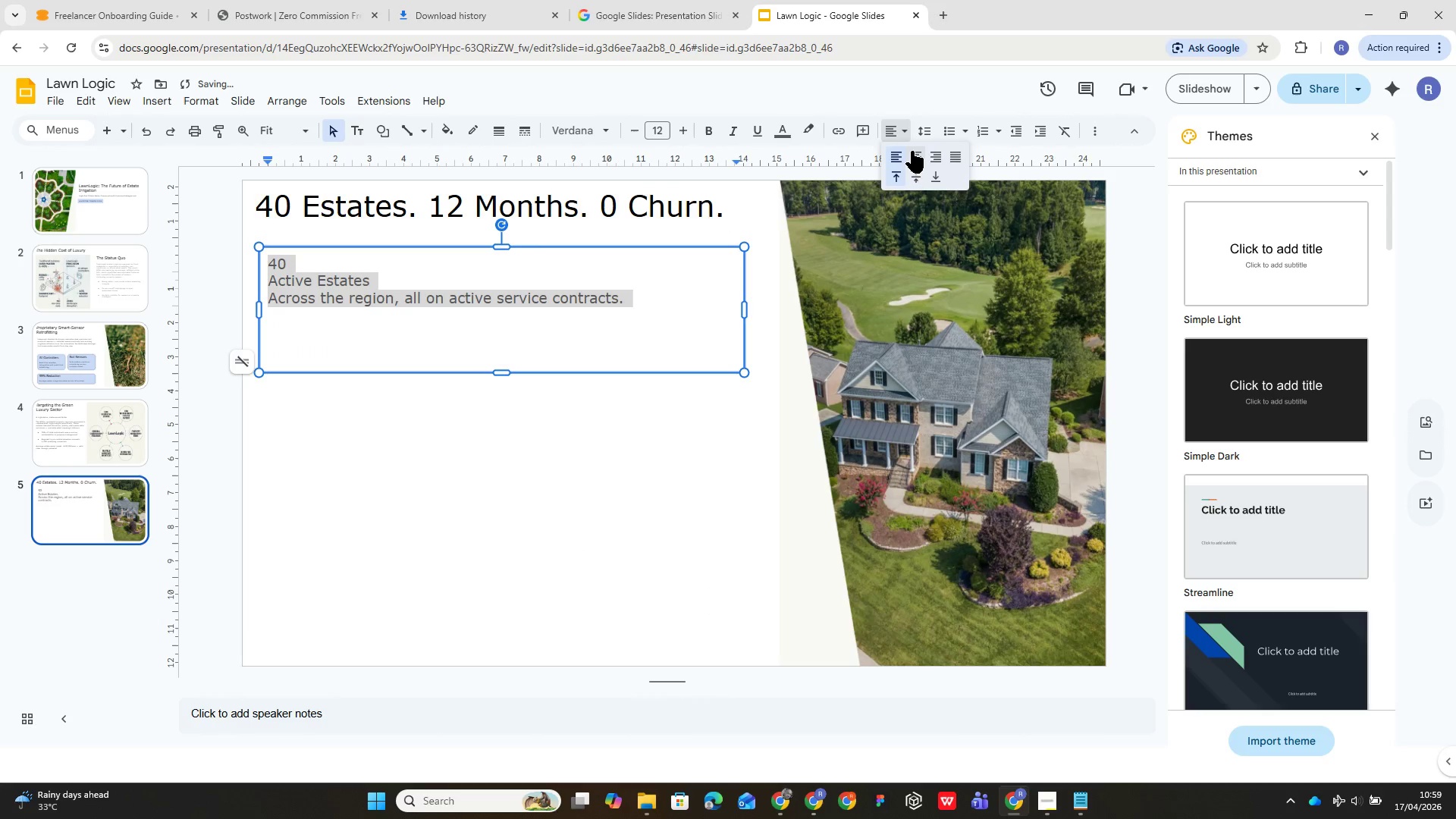 
left_click([915, 155])
 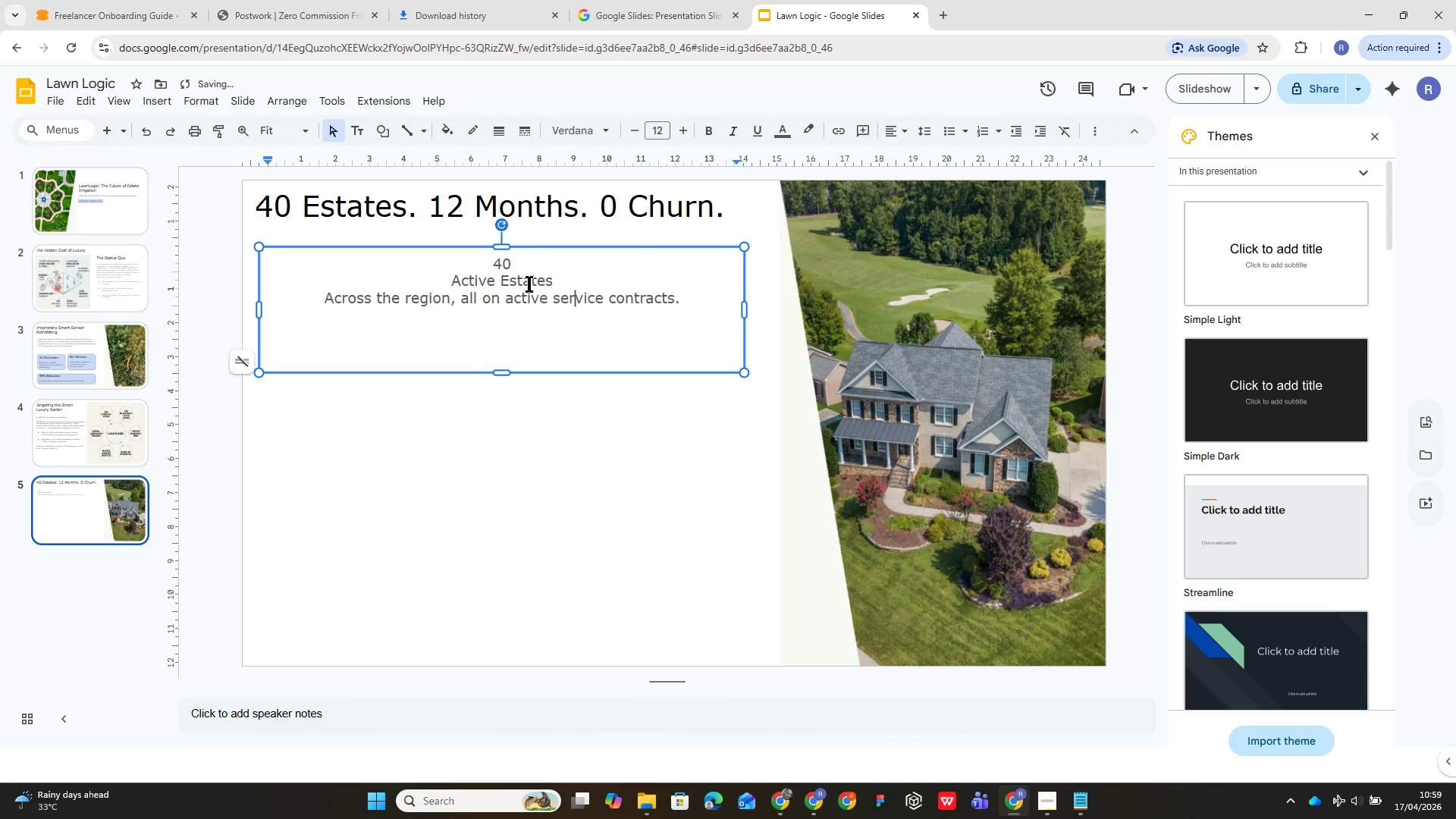 
left_click_drag(start_coordinate=[528, 265], to_coordinate=[490, 259])
 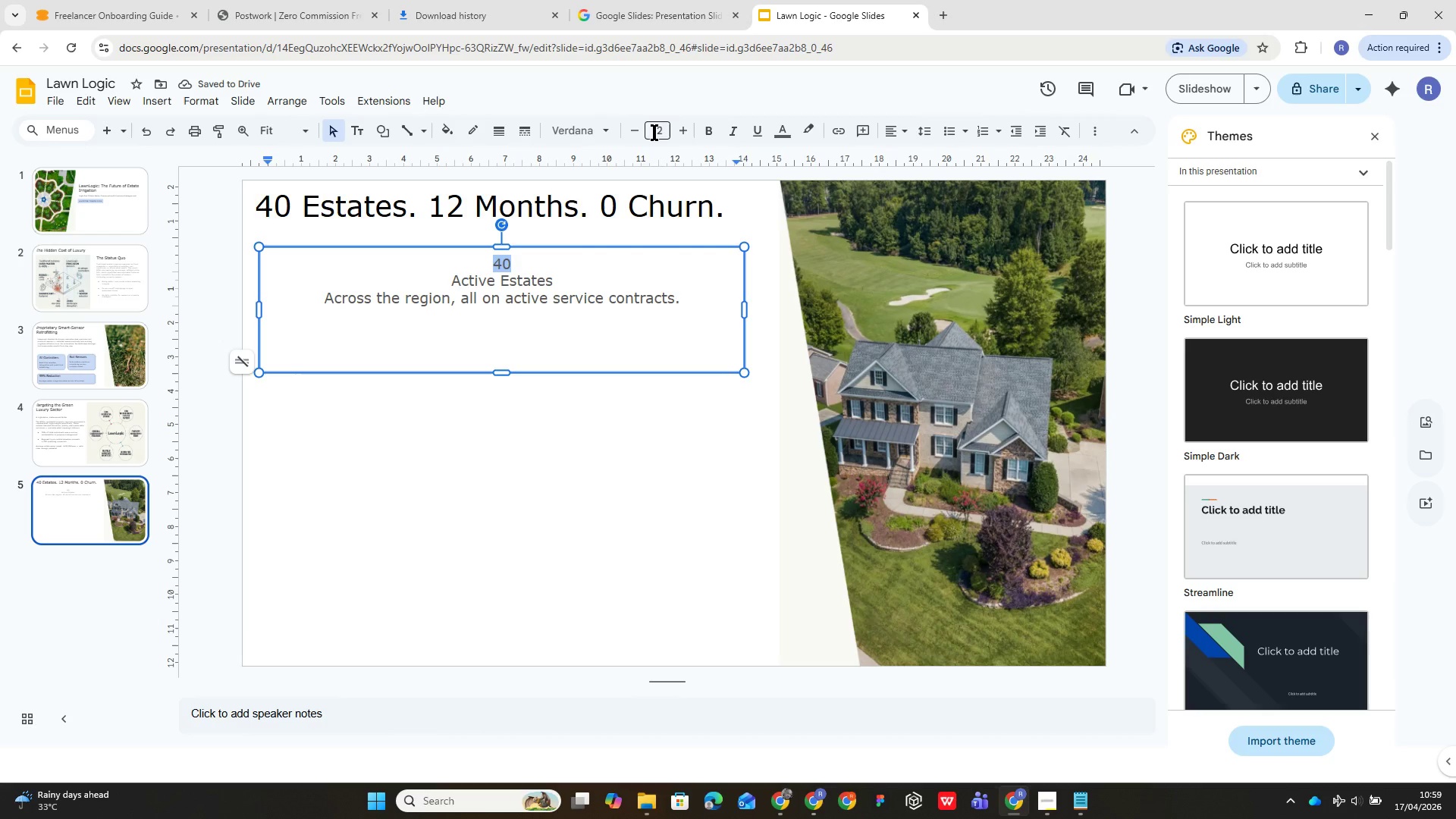 
left_click([654, 132])
 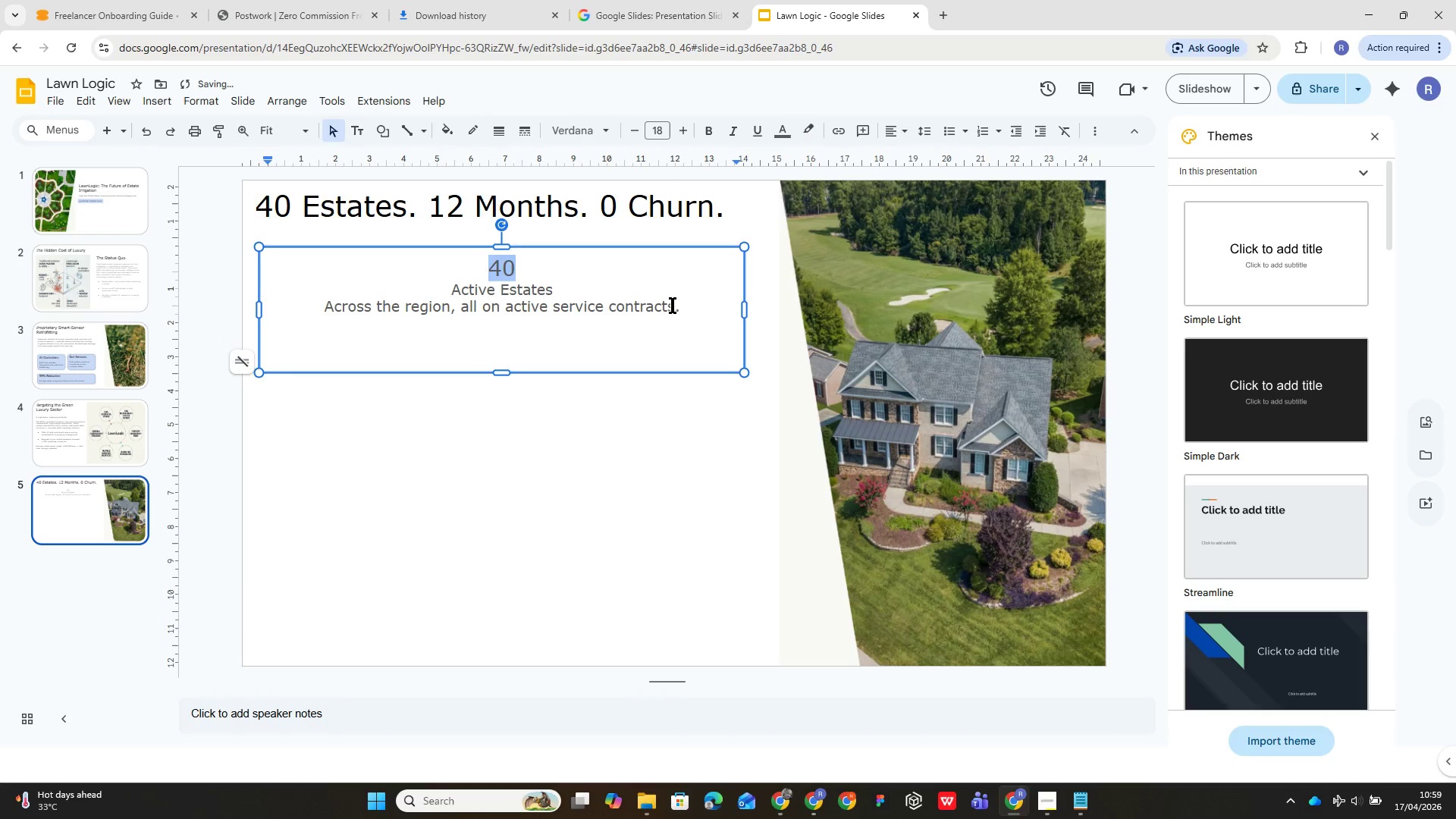 
key(Control+A)
 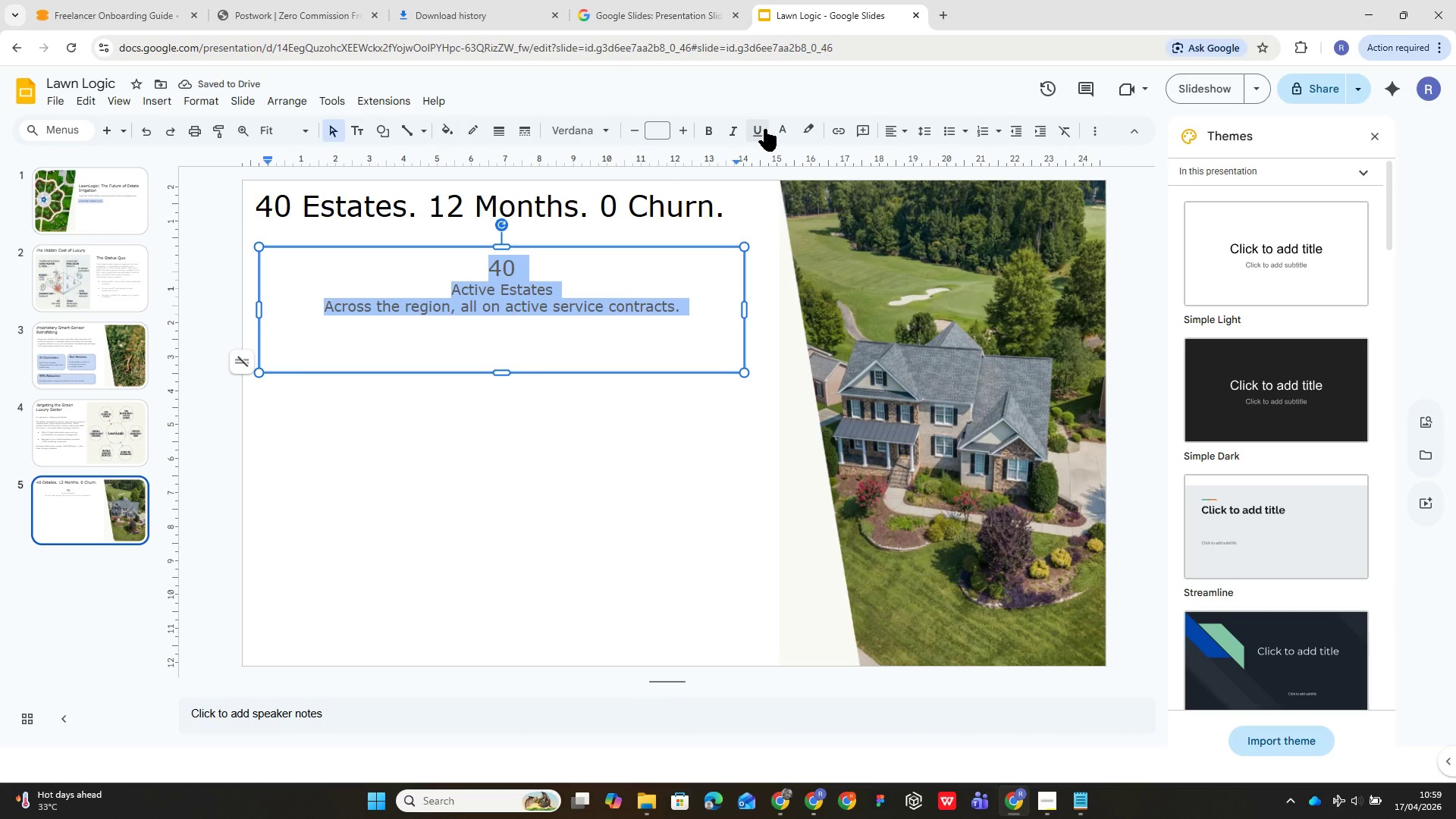 
left_click([780, 126])
 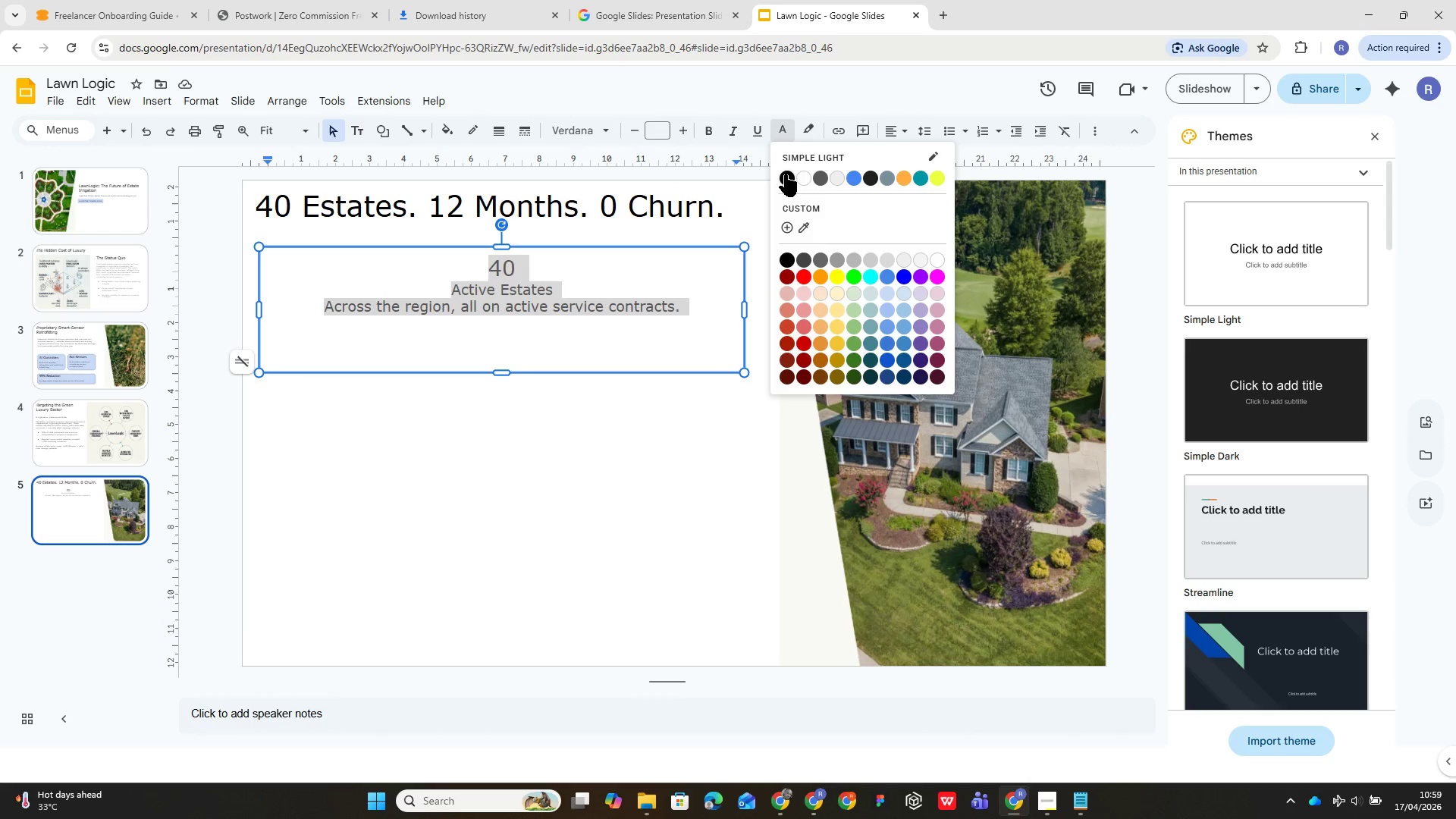 
left_click([785, 176])
 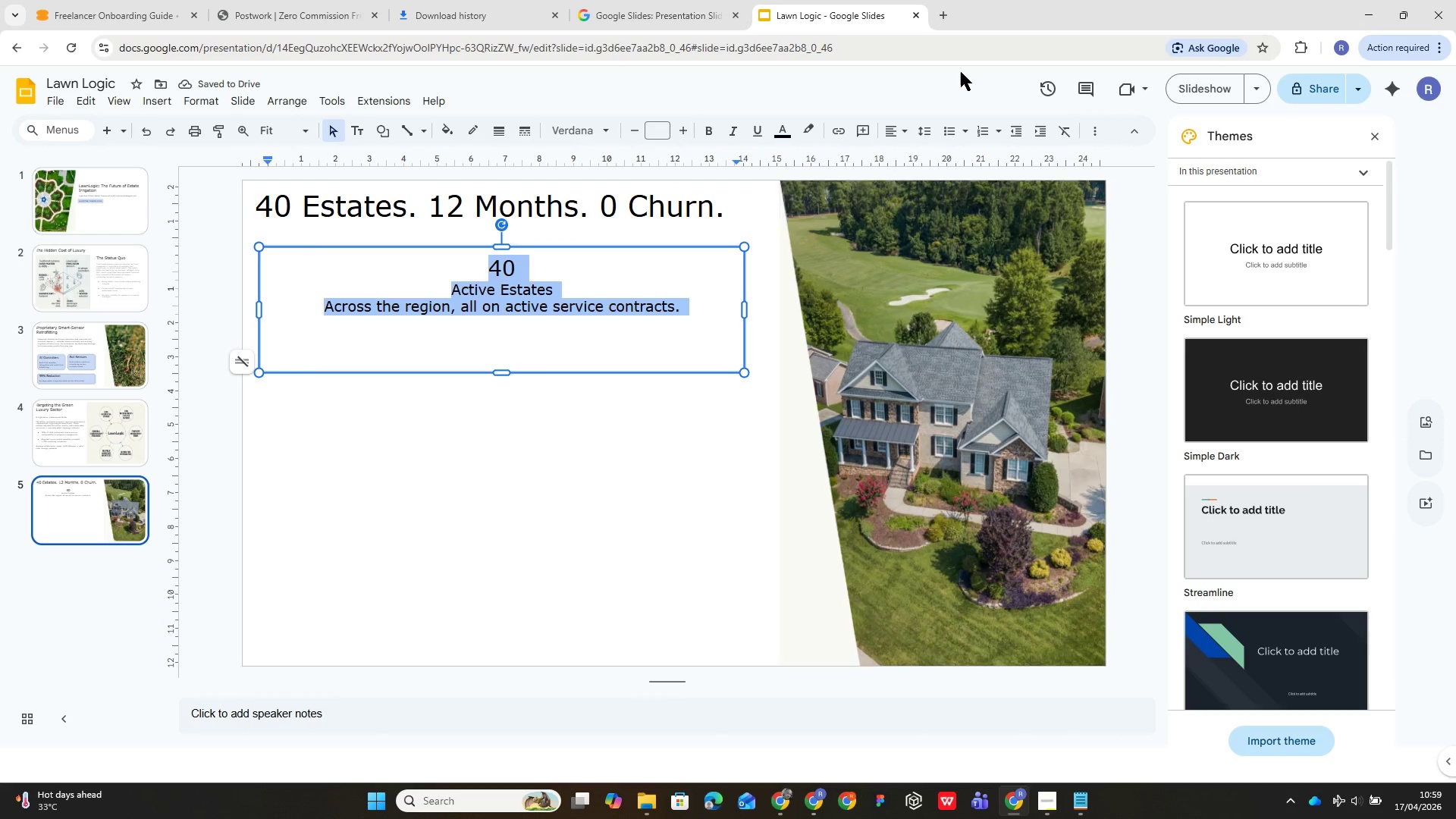 
wait(8.5)
 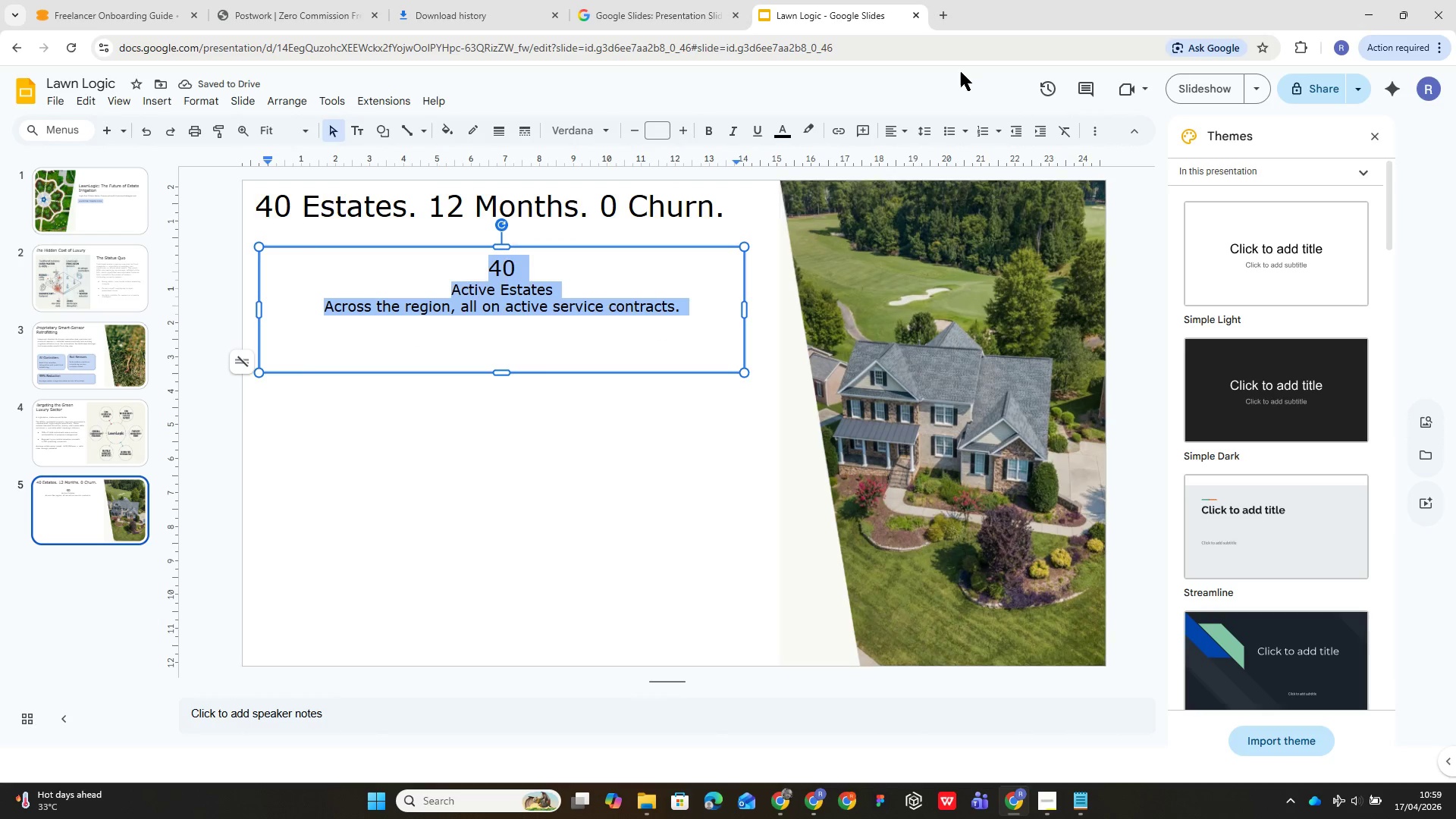 
left_click_drag(start_coordinate=[501, 375], to_coordinate=[499, 328])
 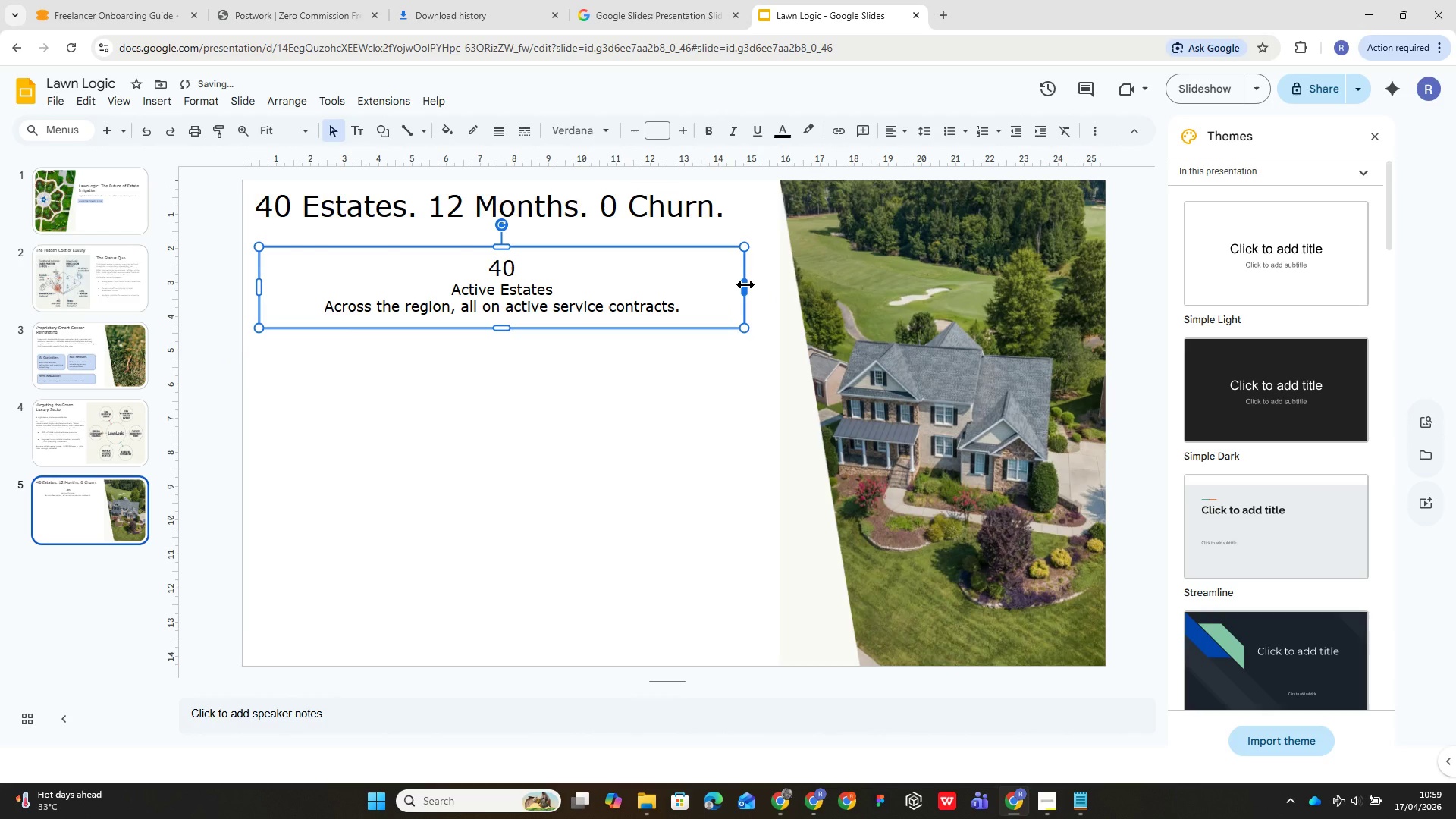 
left_click_drag(start_coordinate=[745, 284], to_coordinate=[777, 293])
 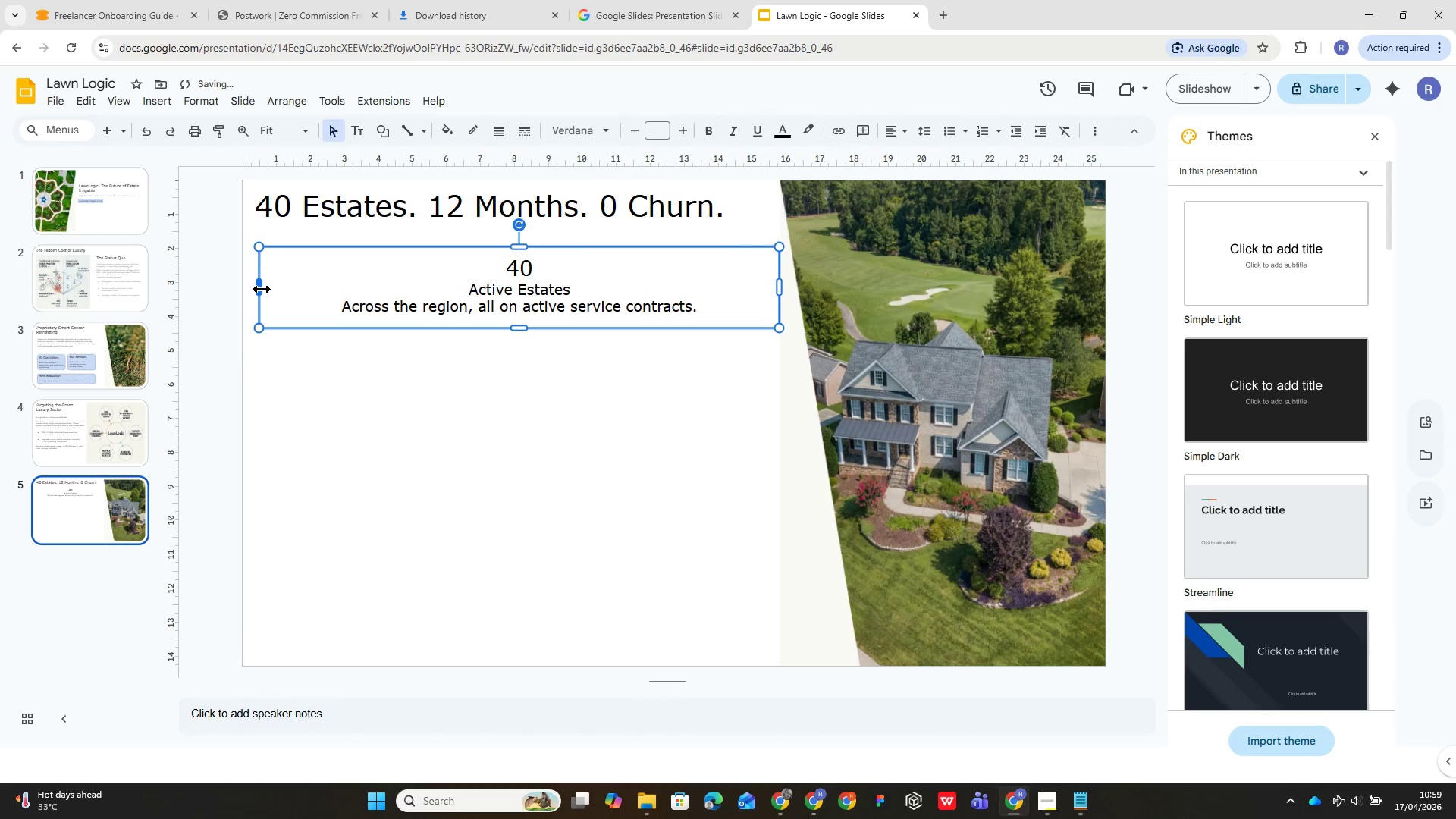 
left_click_drag(start_coordinate=[261, 289], to_coordinate=[246, 280])
 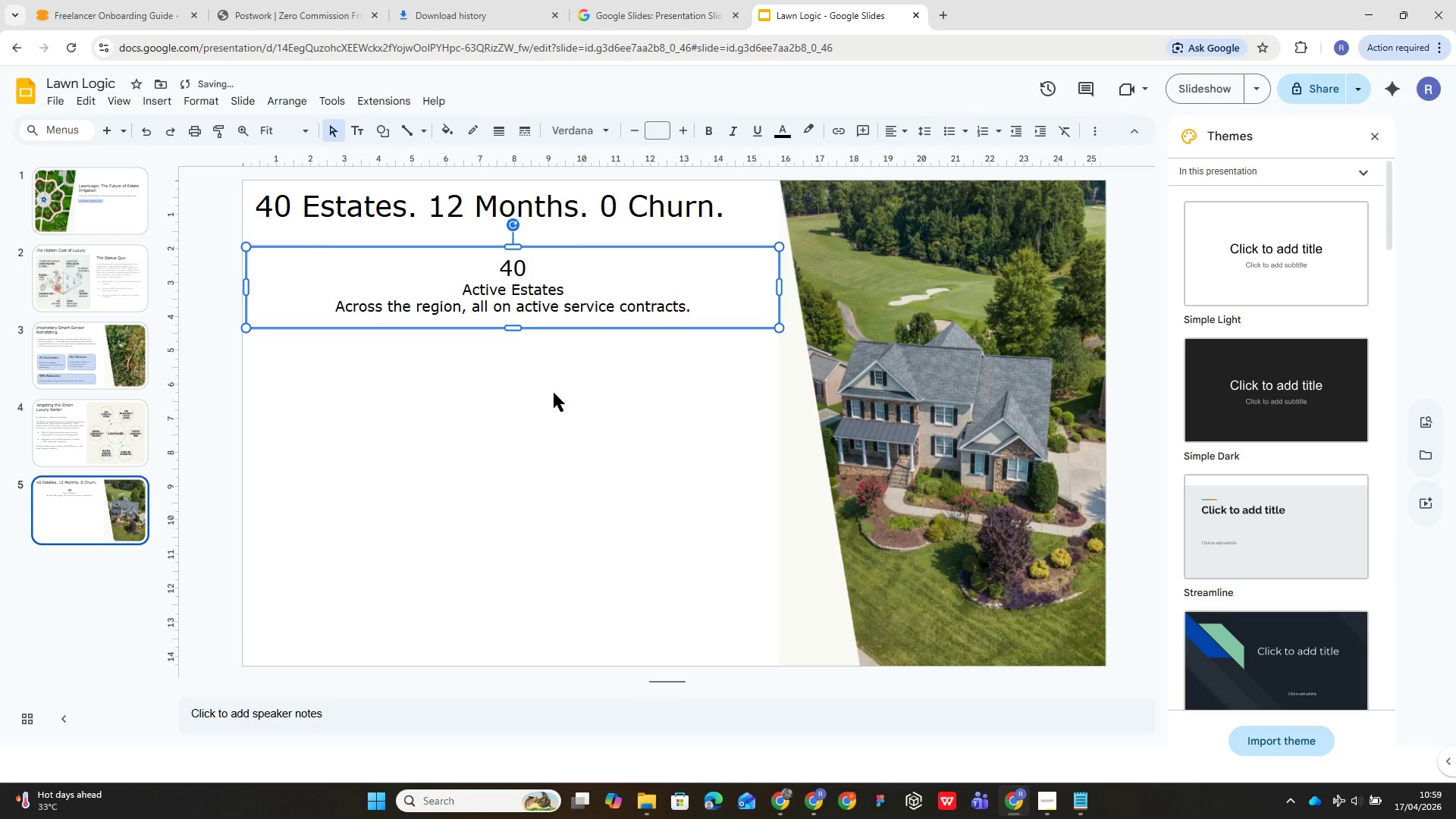 
left_click([554, 395])
 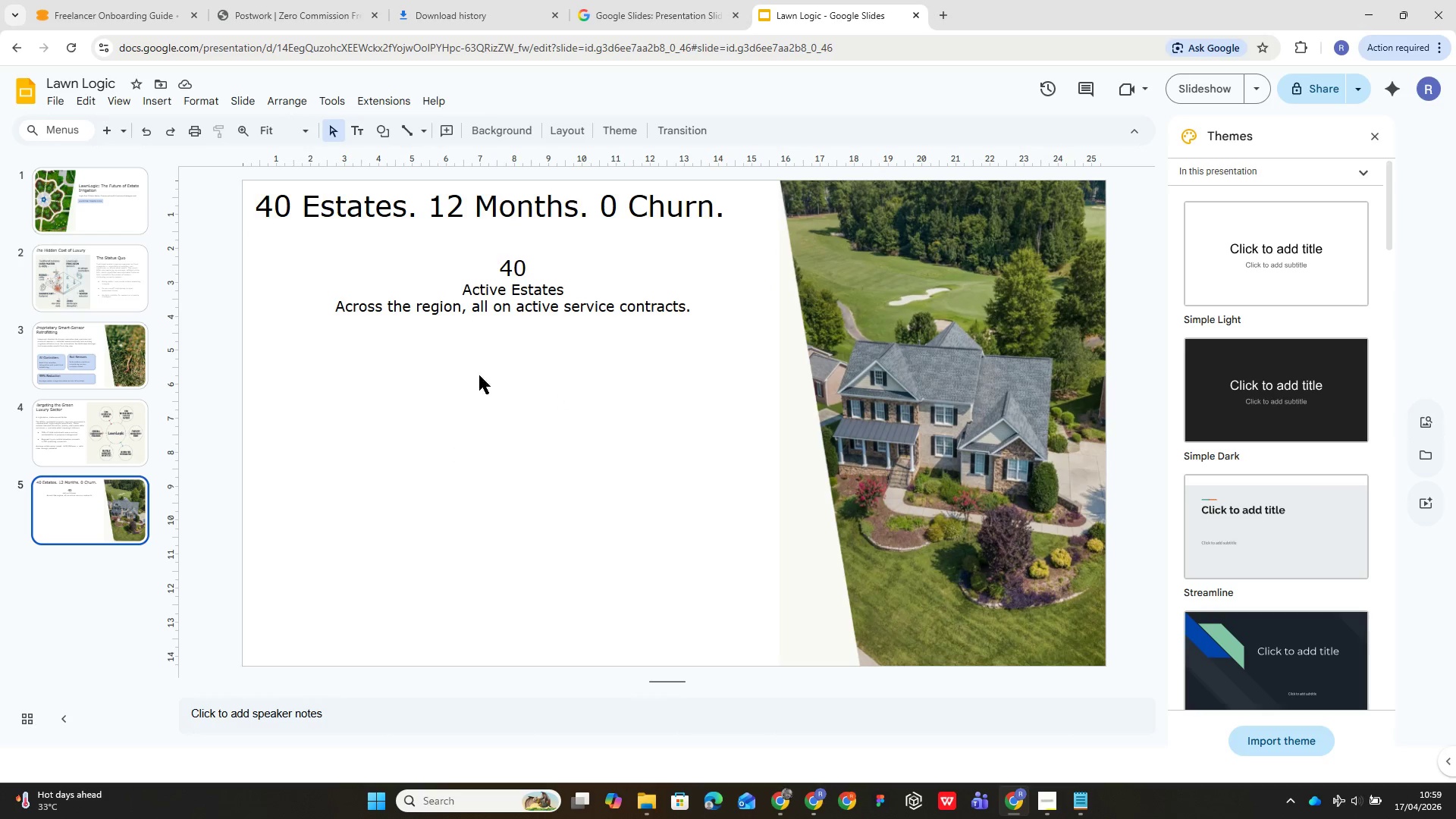 
wait(7.97)
 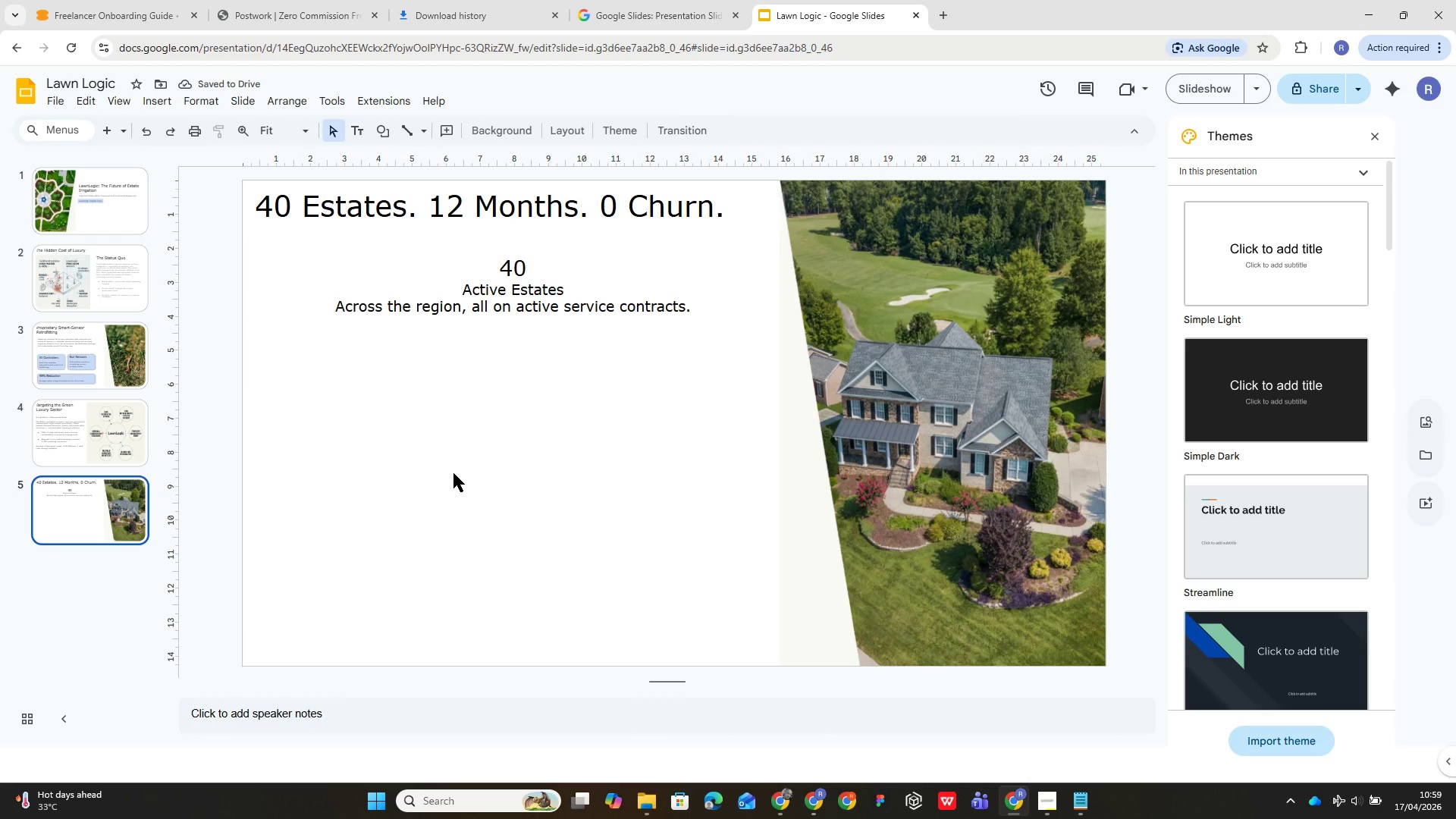 
double_click([759, 283])
 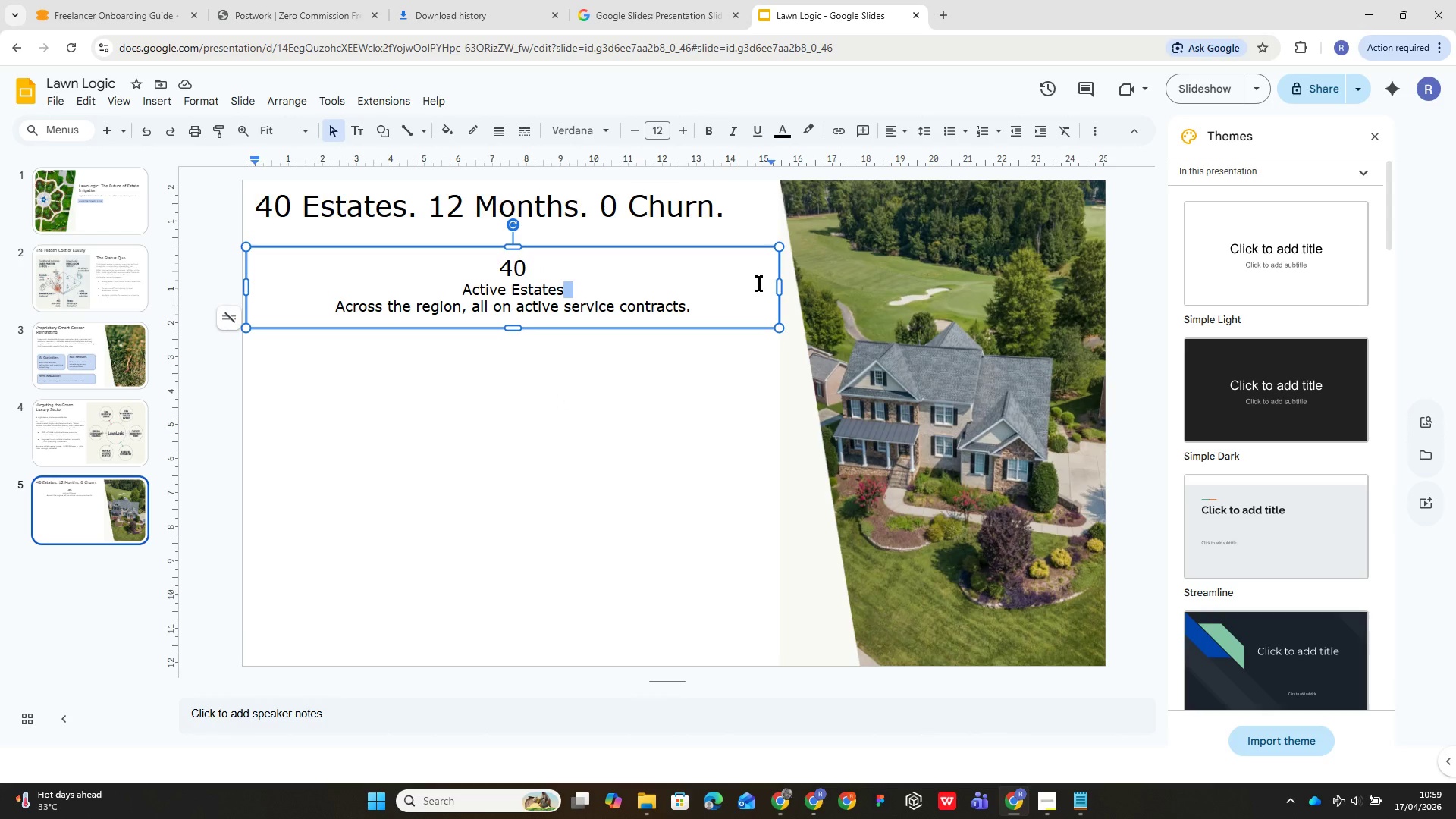 
left_click([759, 283])
 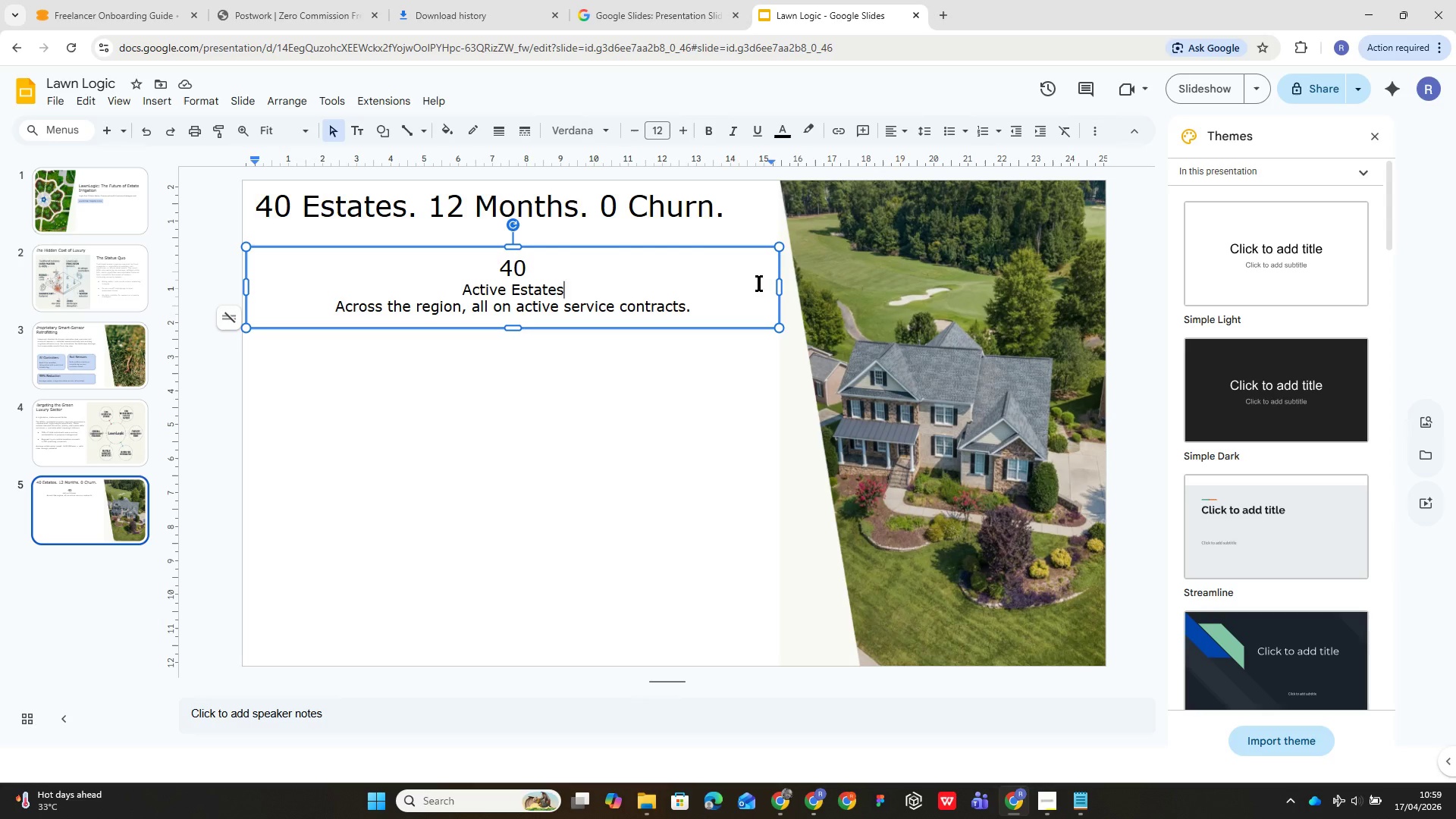 
key(Control+C)
 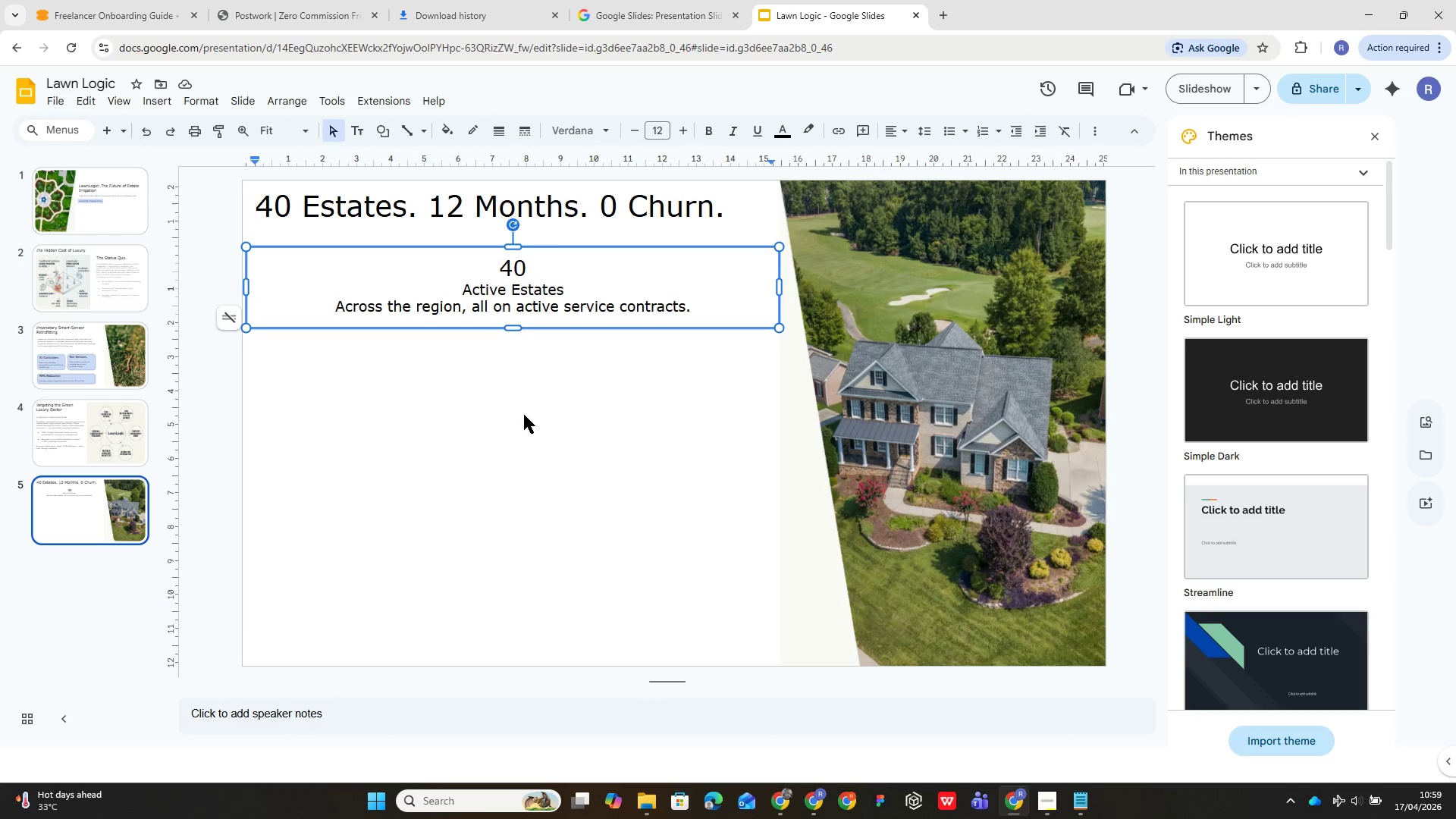 
left_click([533, 382])
 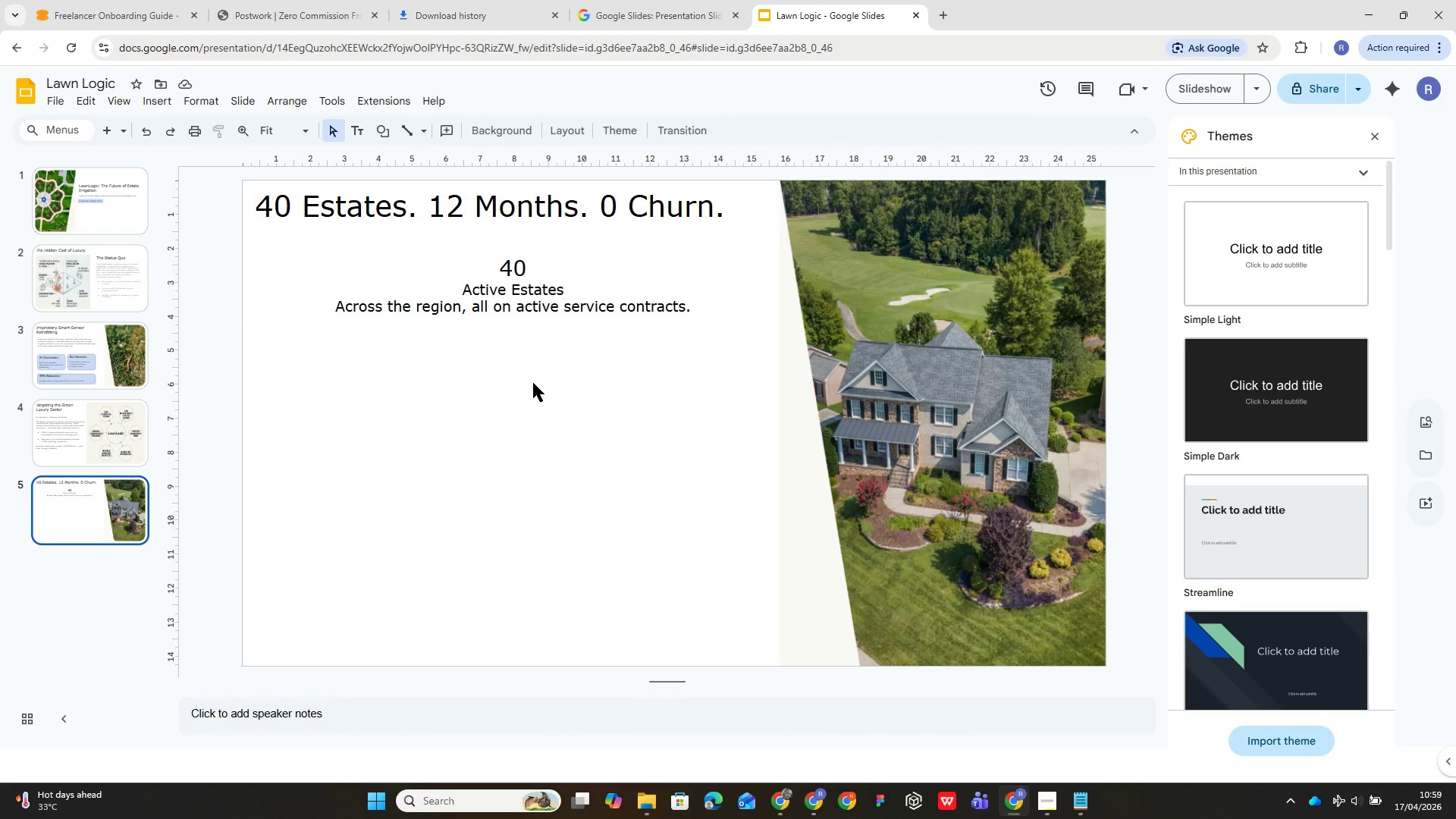 
key(Control+V)
 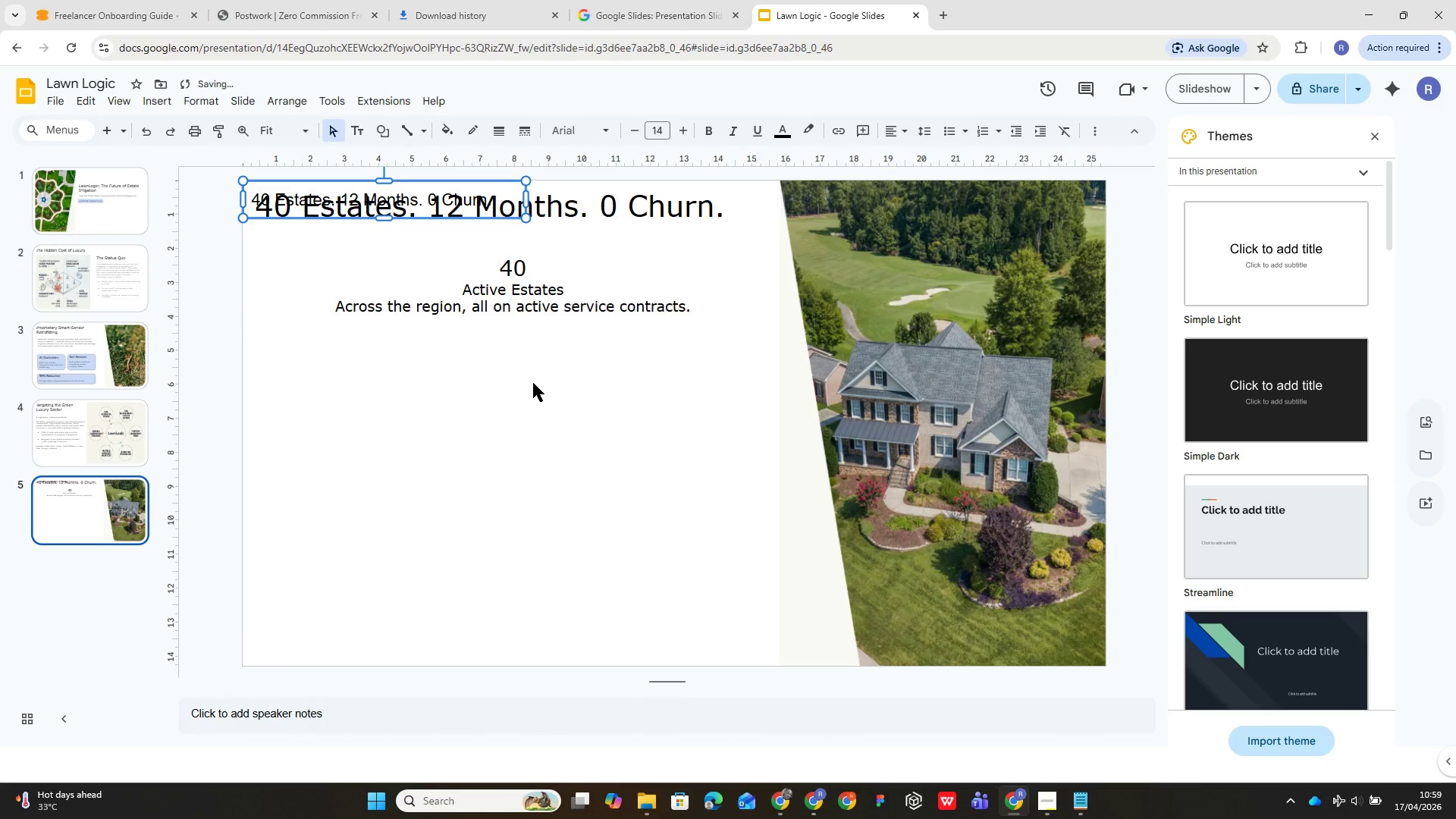 
key(Control+Z)
 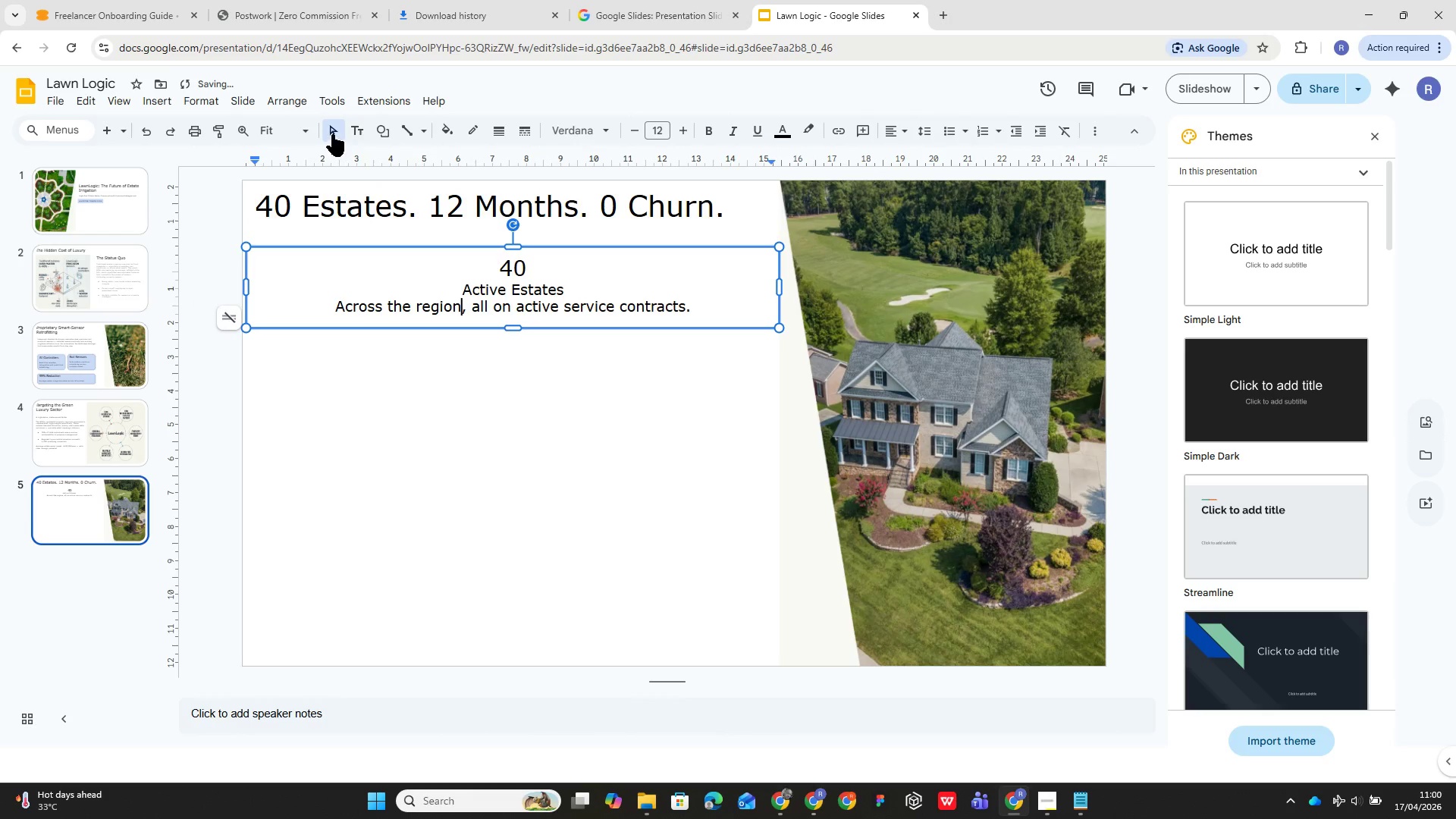 
left_click([353, 129])
 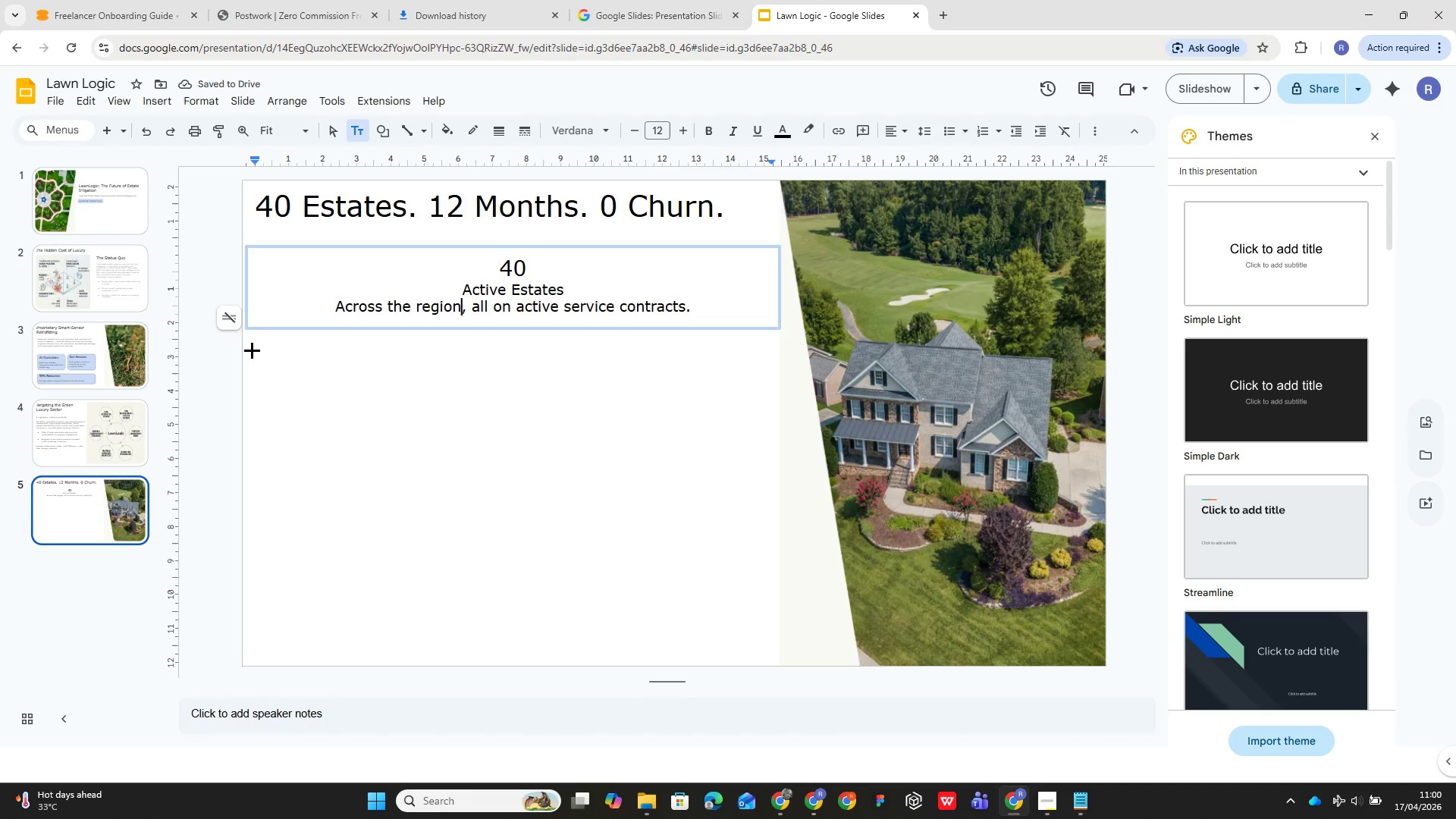 
left_click_drag(start_coordinate=[246, 350], to_coordinate=[781, 428])
 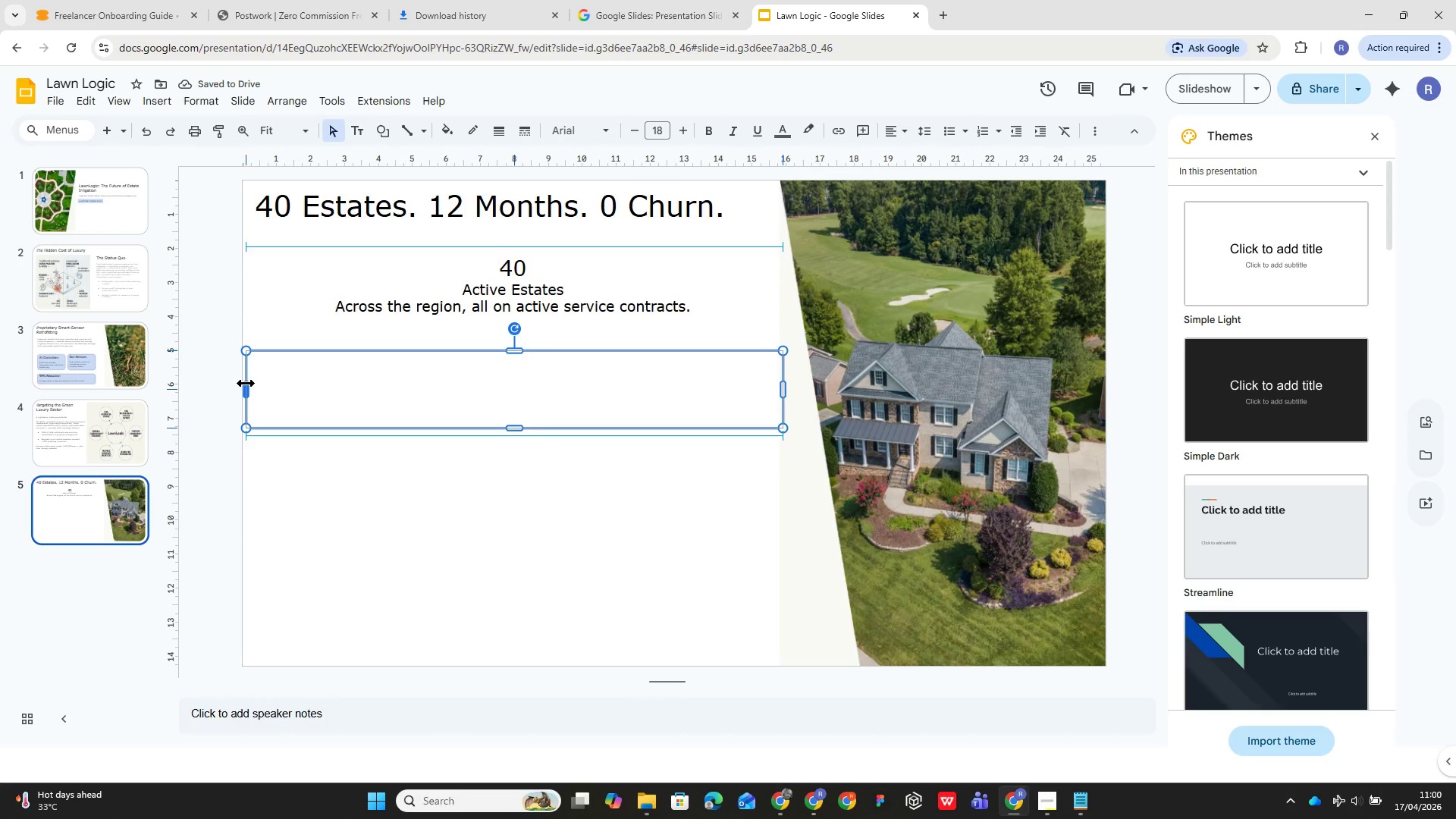 
left_click([419, 513])
 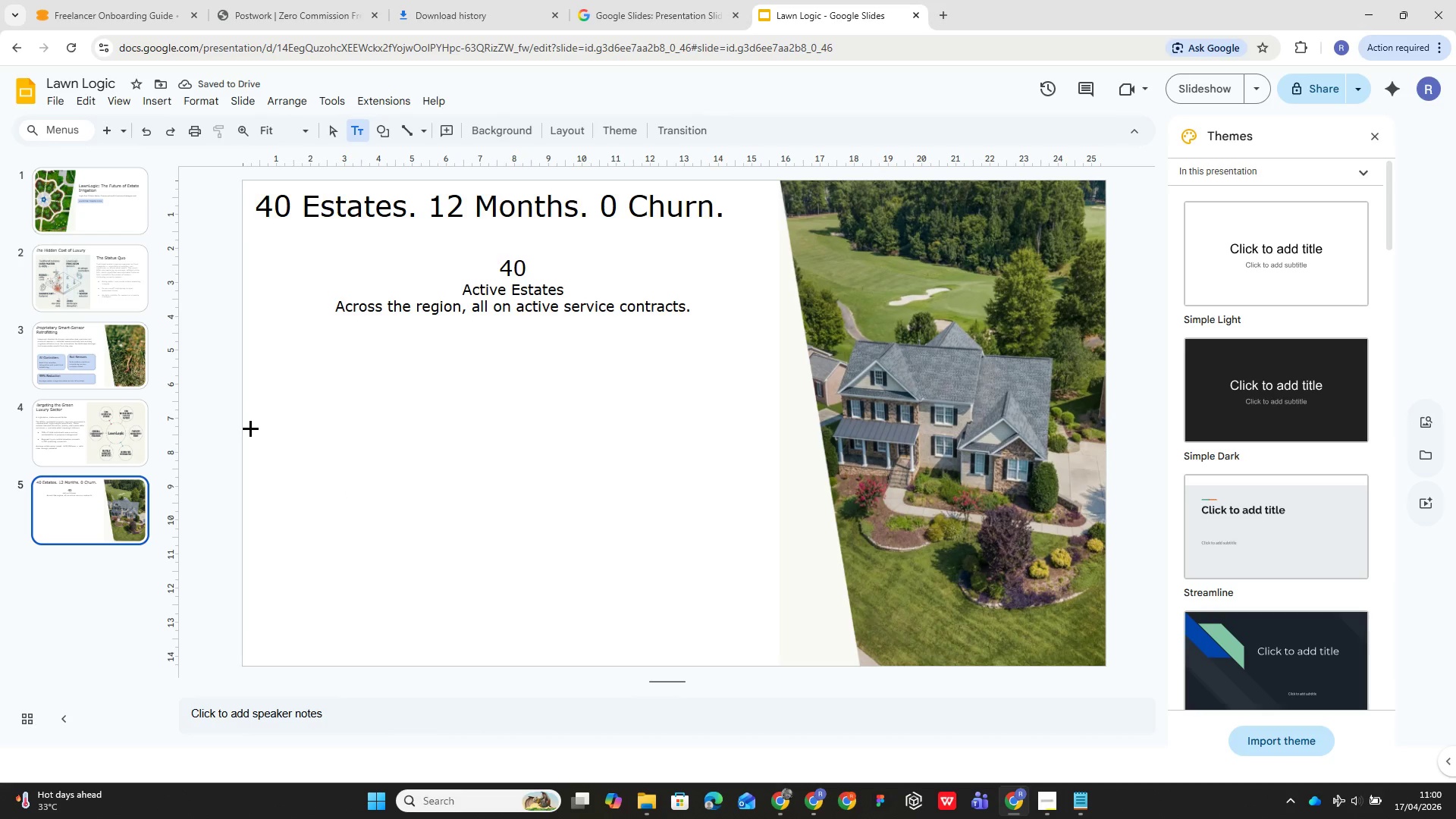 
left_click_drag(start_coordinate=[244, 446], to_coordinate=[780, 520])
 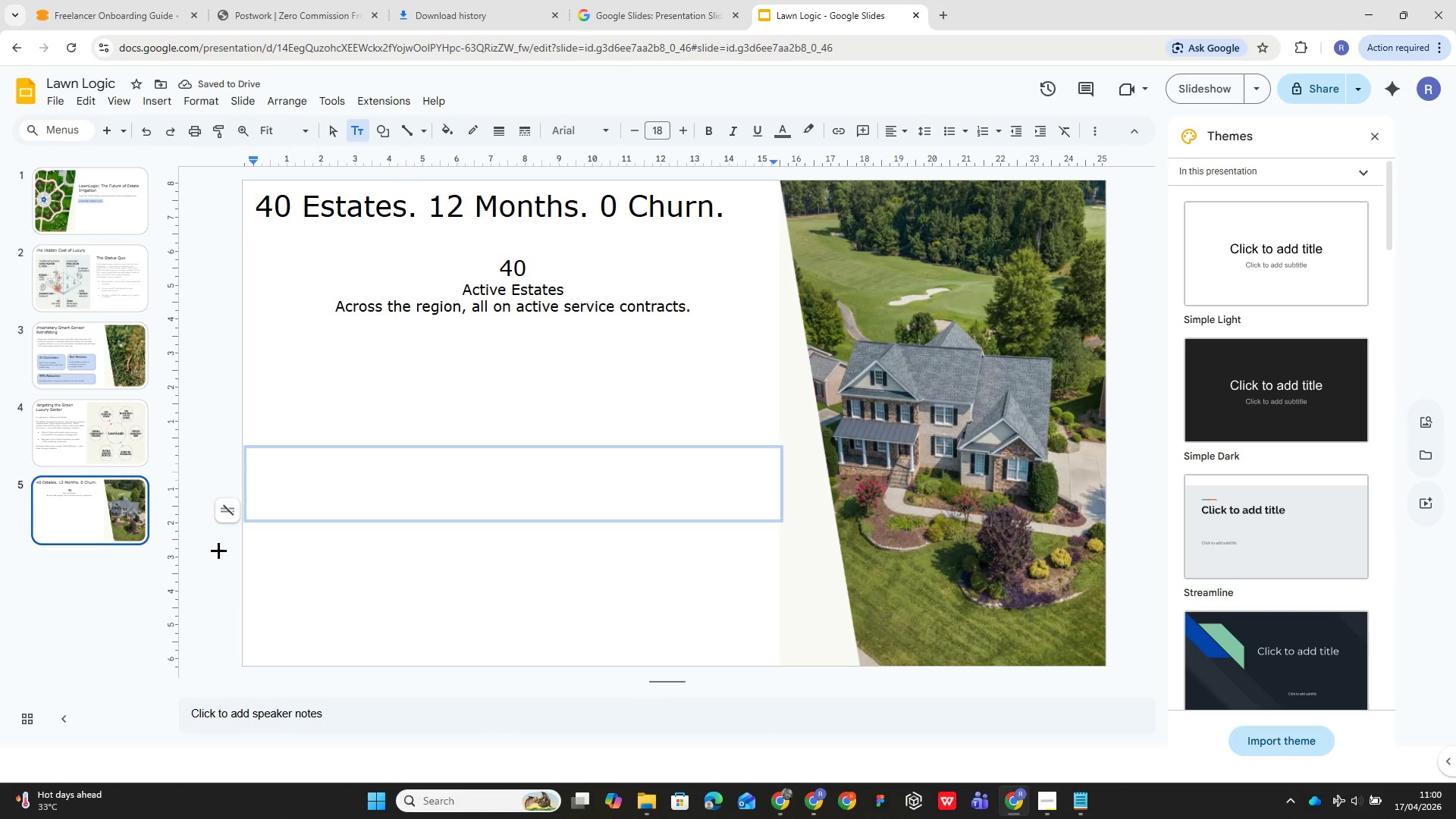 
left_click_drag(start_coordinate=[246, 563], to_coordinate=[780, 625])
 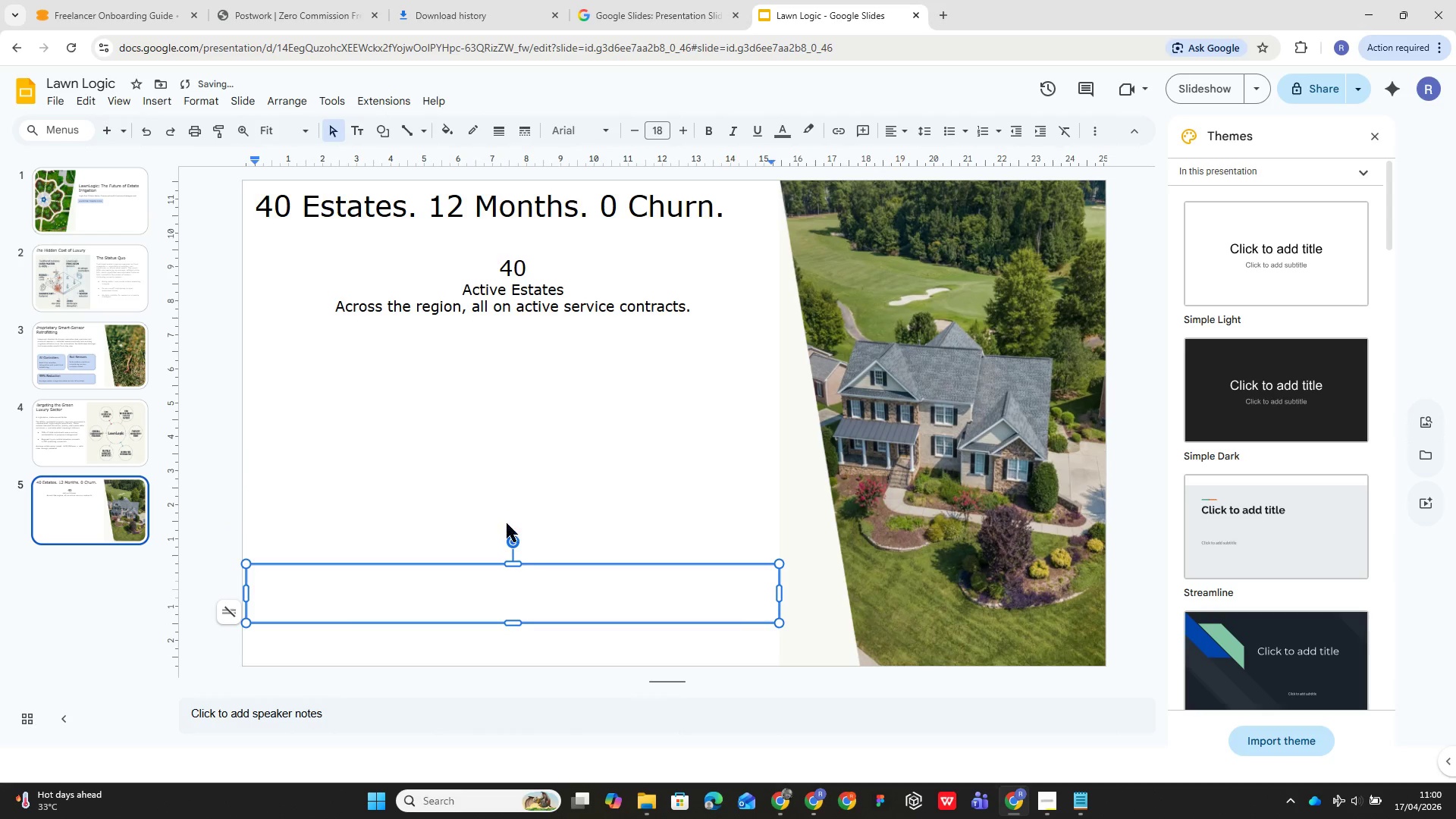 
left_click([508, 514])
 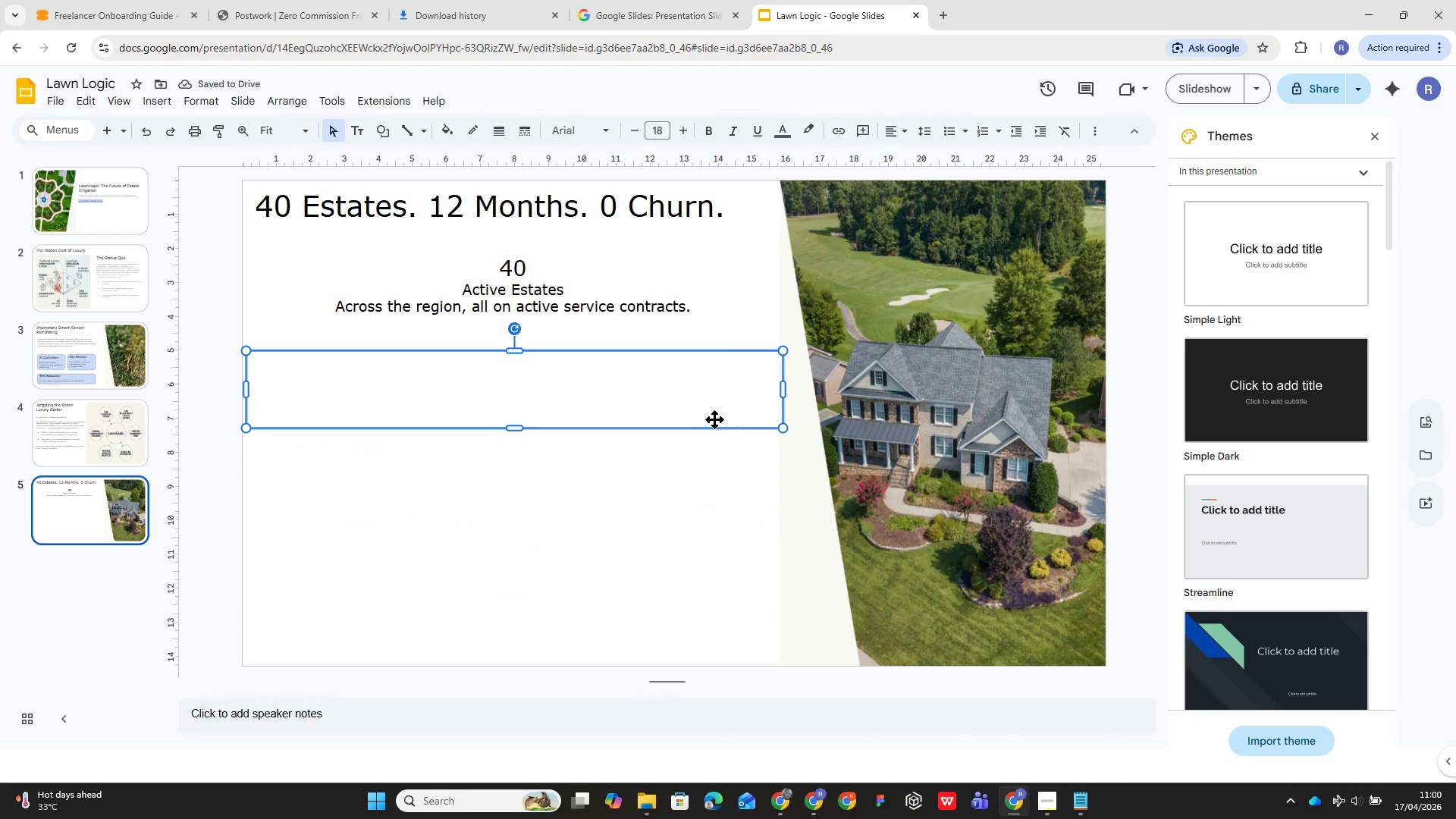 
left_click([690, 483])
 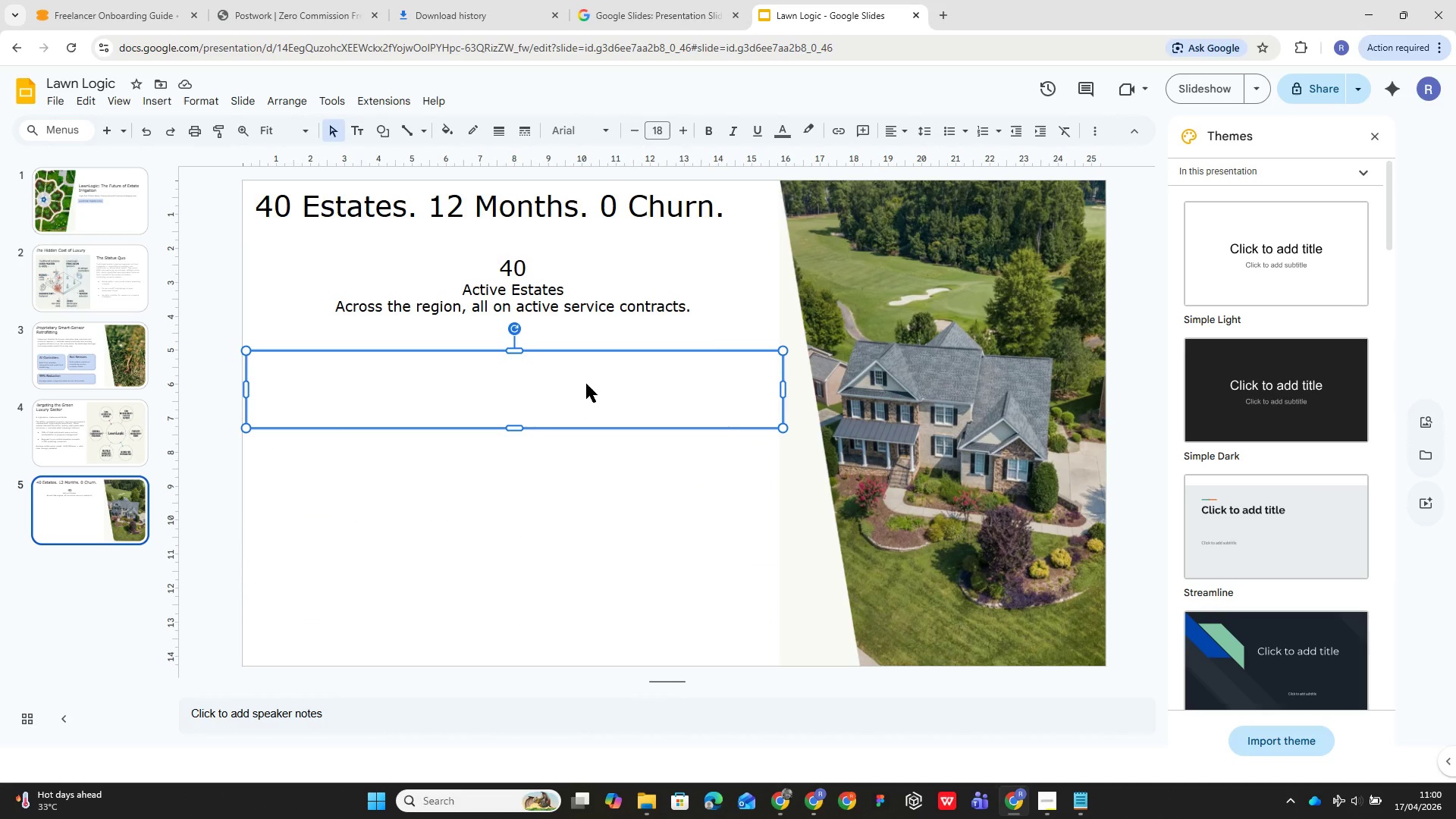 
left_click([549, 373])
 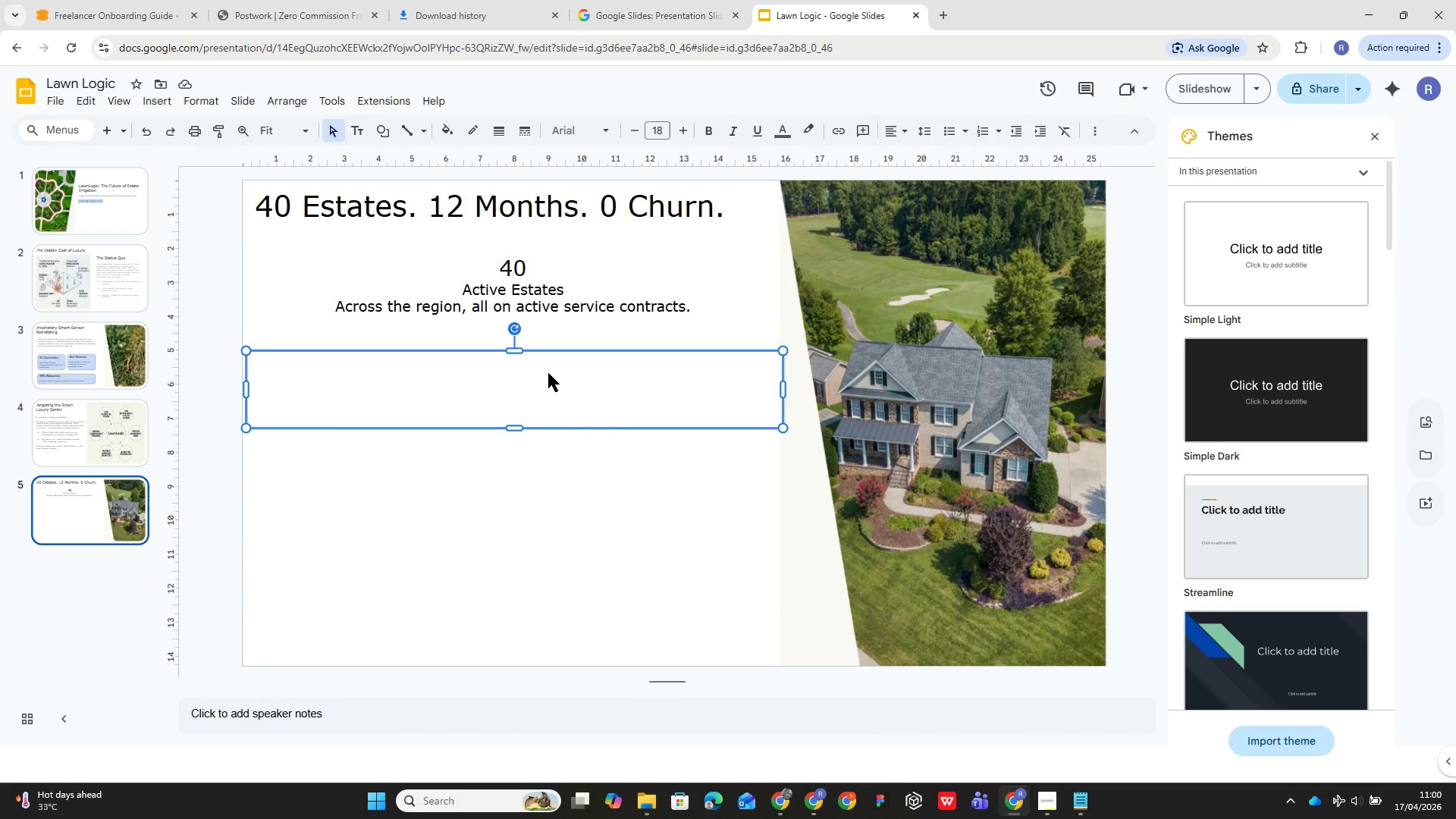 
left_click([548, 373])
 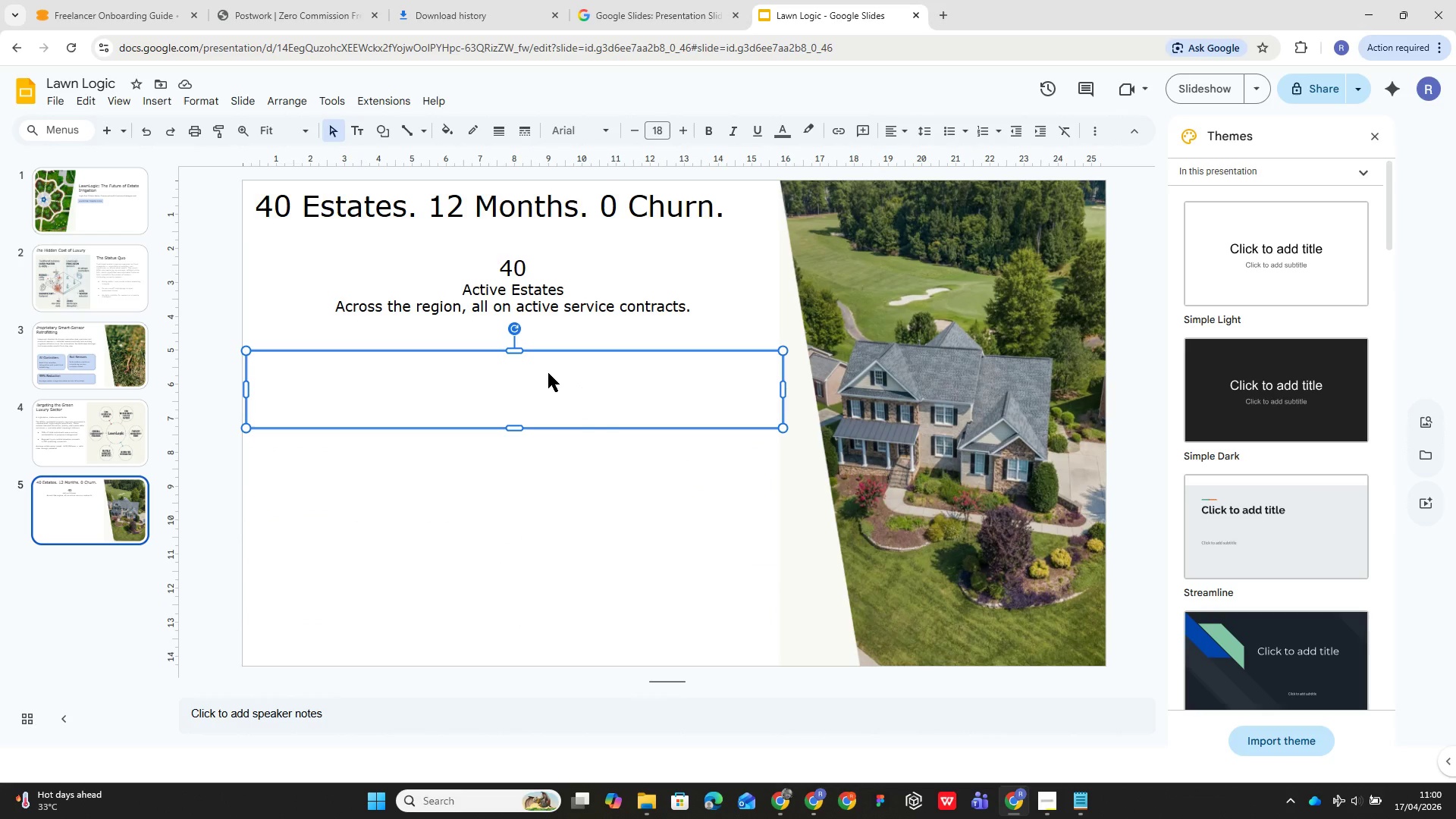 
left_click([548, 373])
 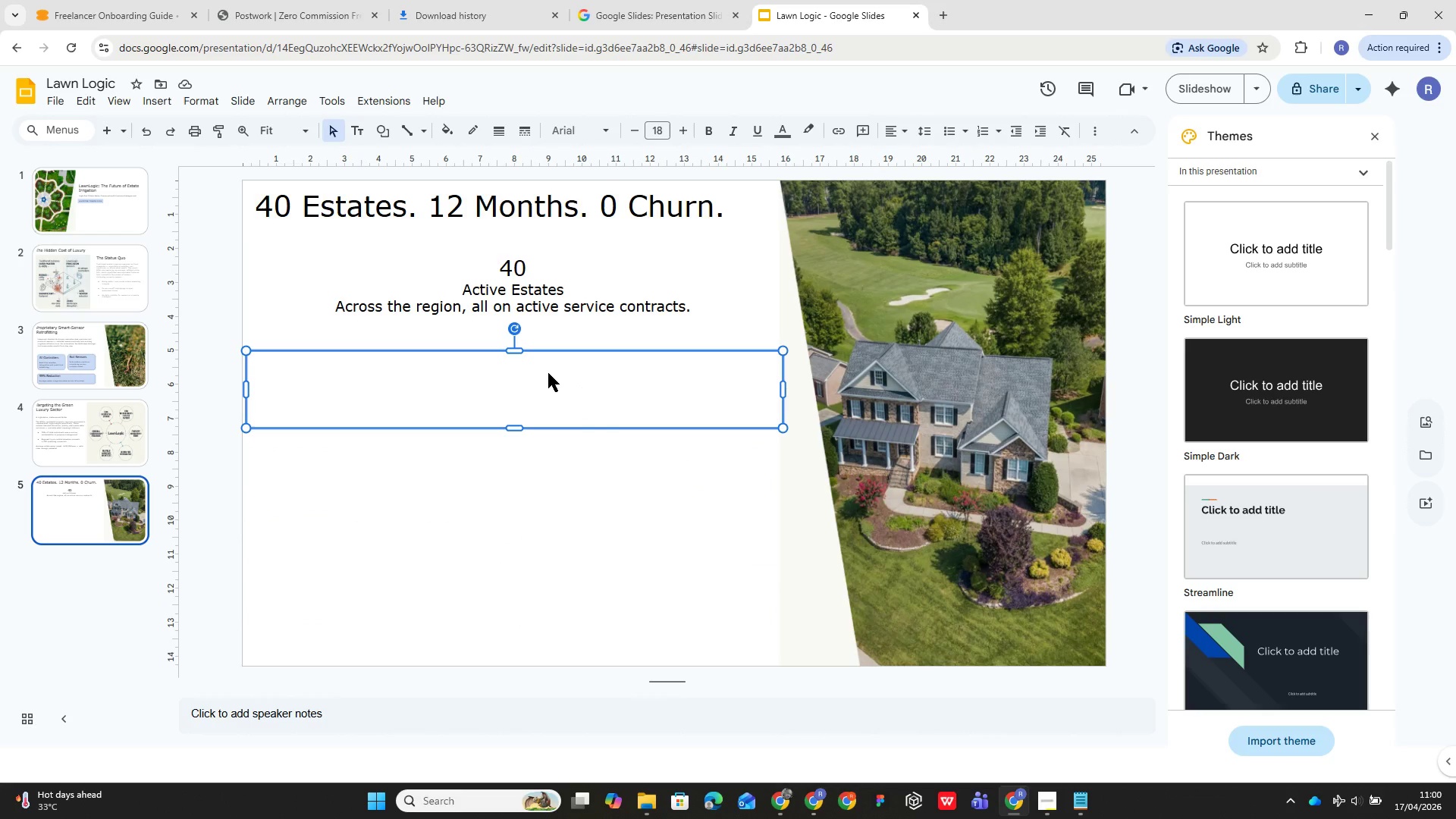 
double_click([548, 373])
 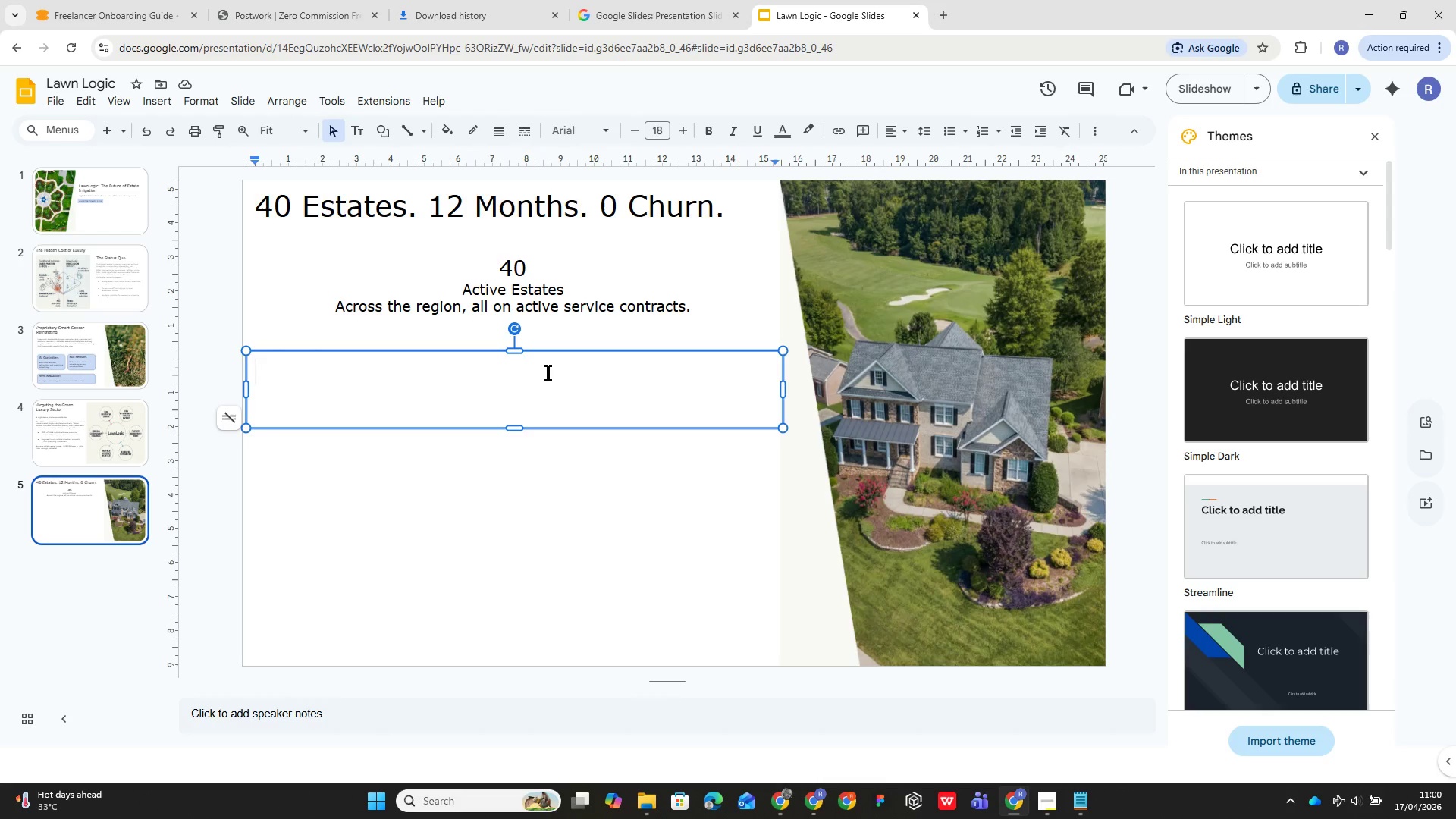 
type(100%)
 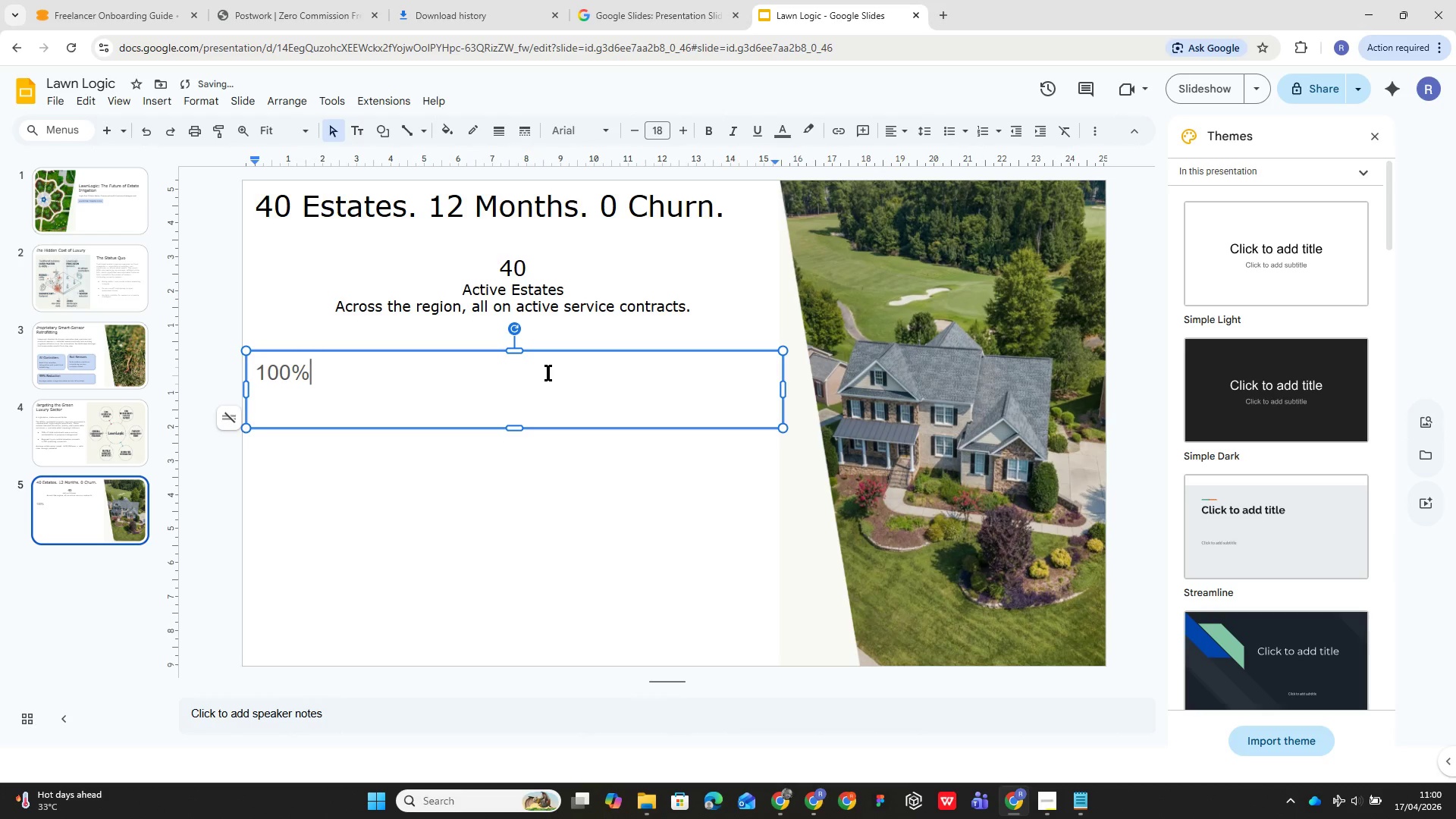 
key(Enter)
 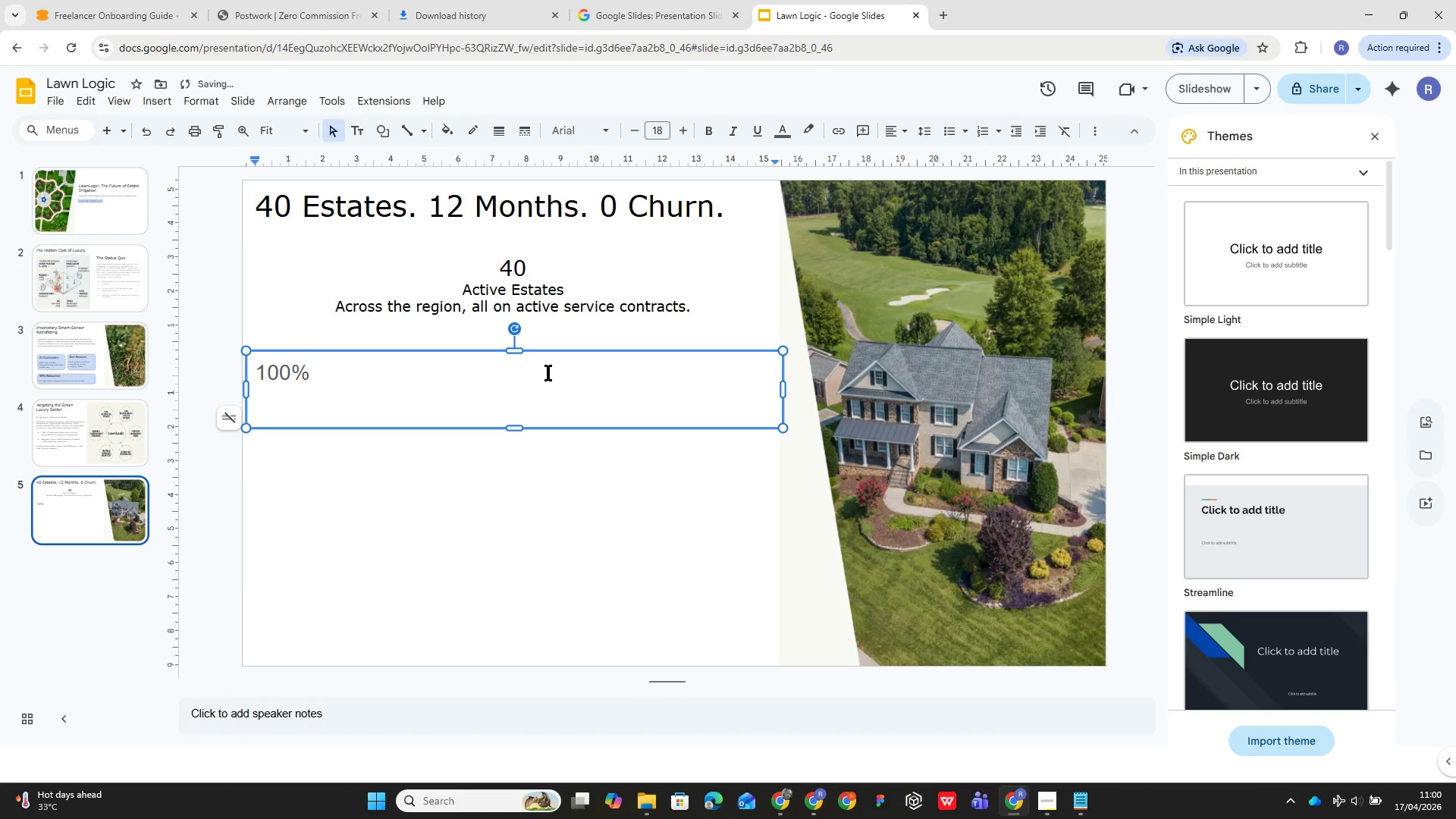 
type(Referral Growth)
 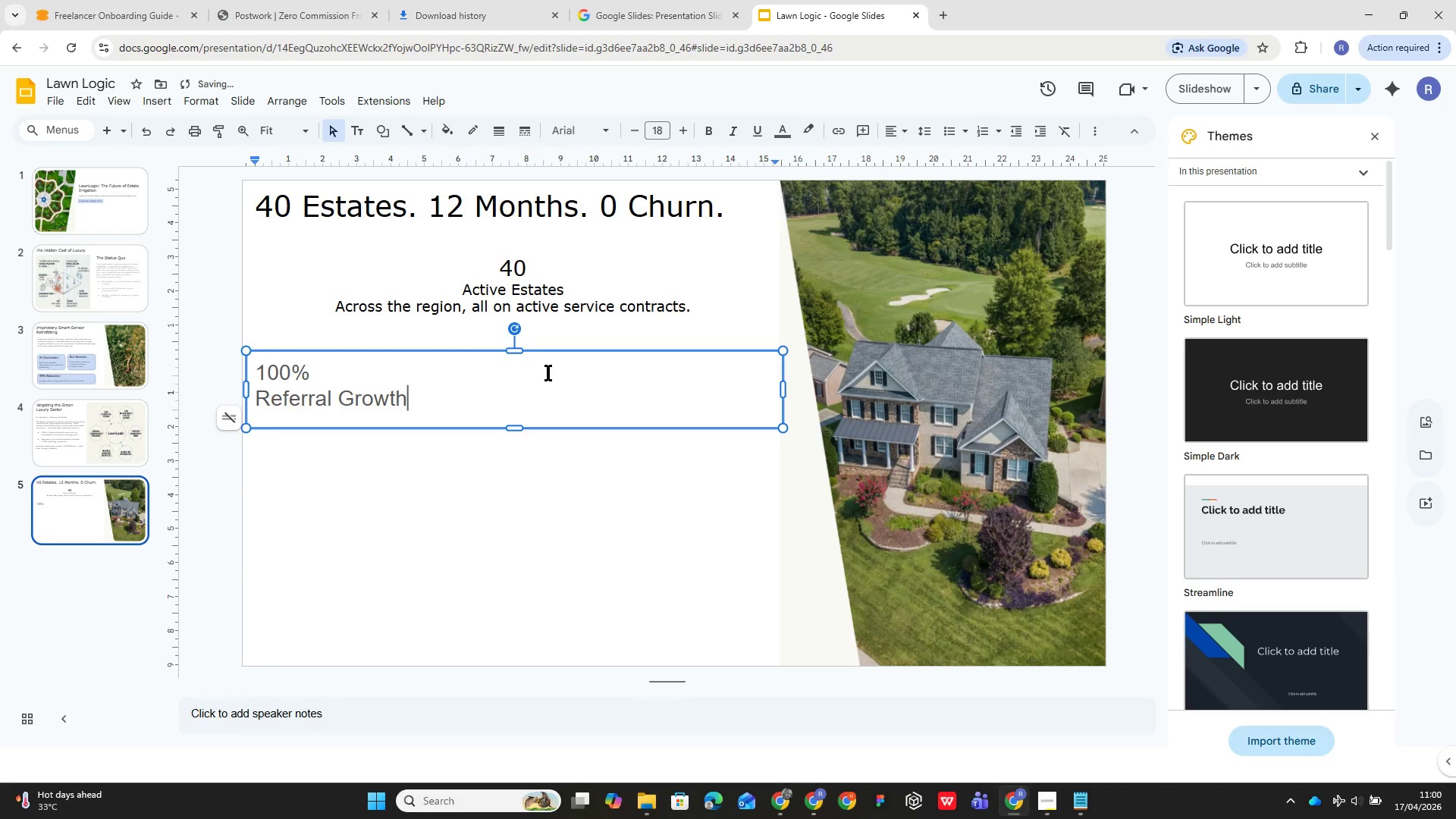 
key(Enter)
 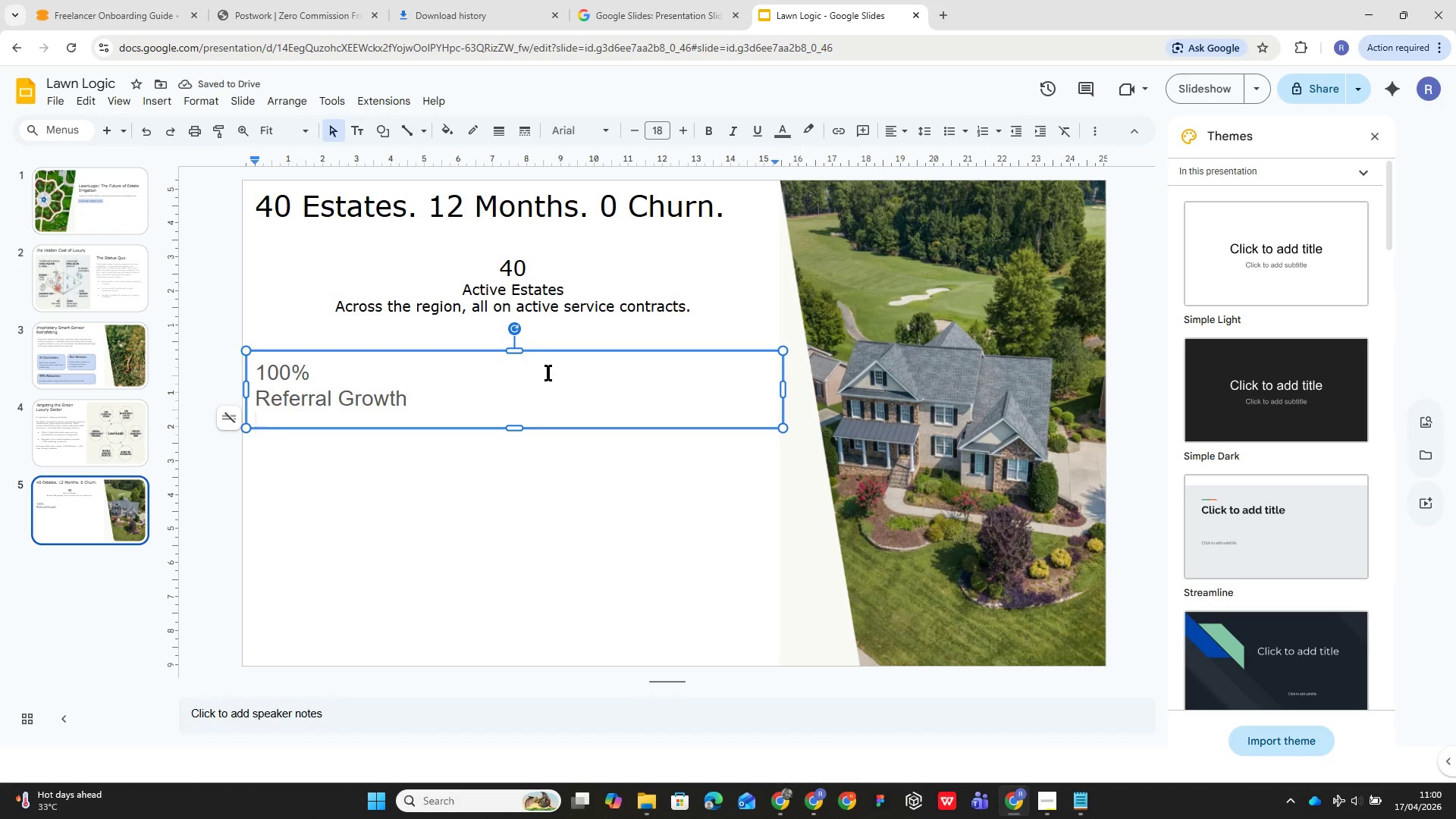 
type(Zero paid acquisition)
 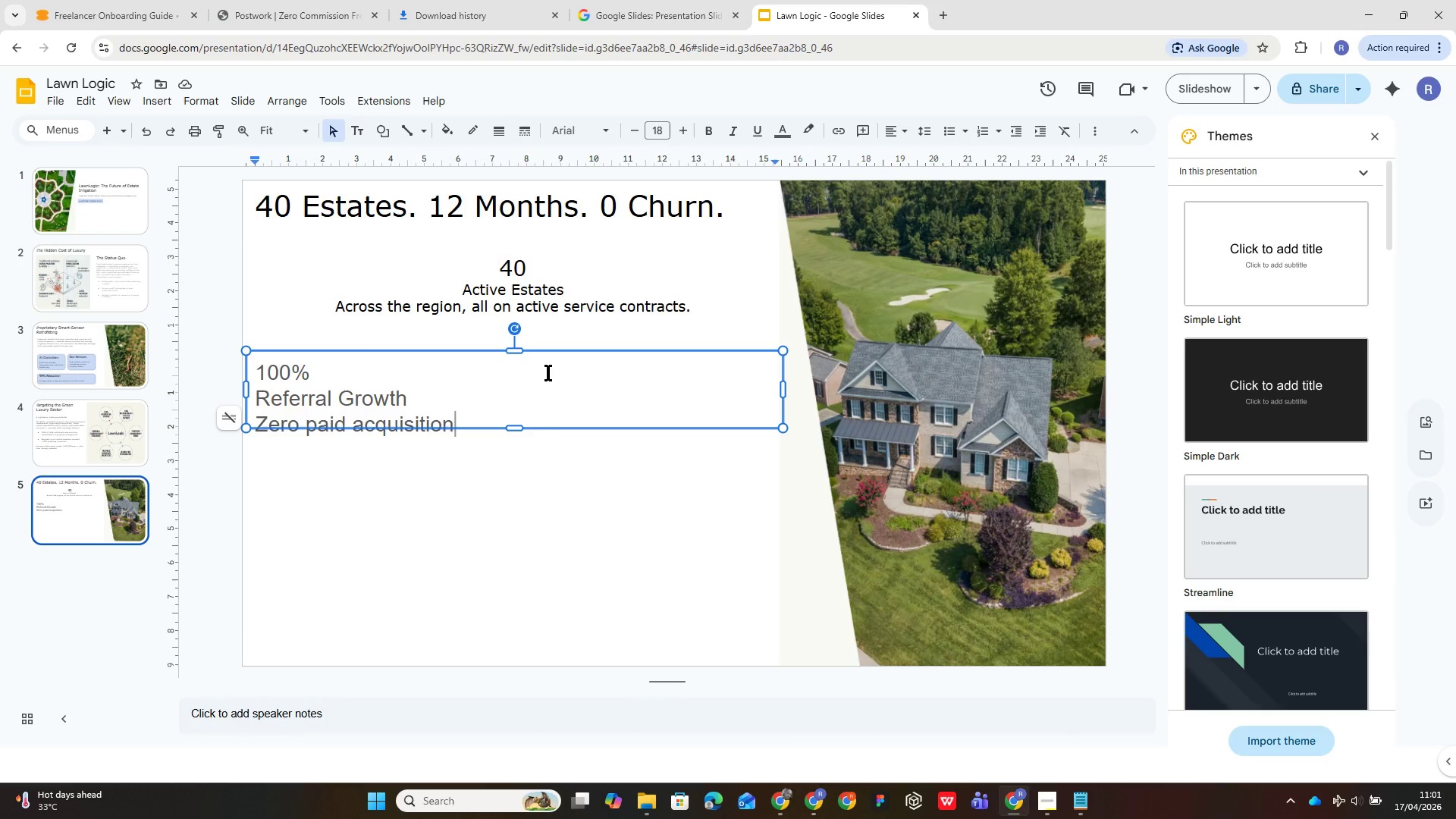 
wait(7.67)
 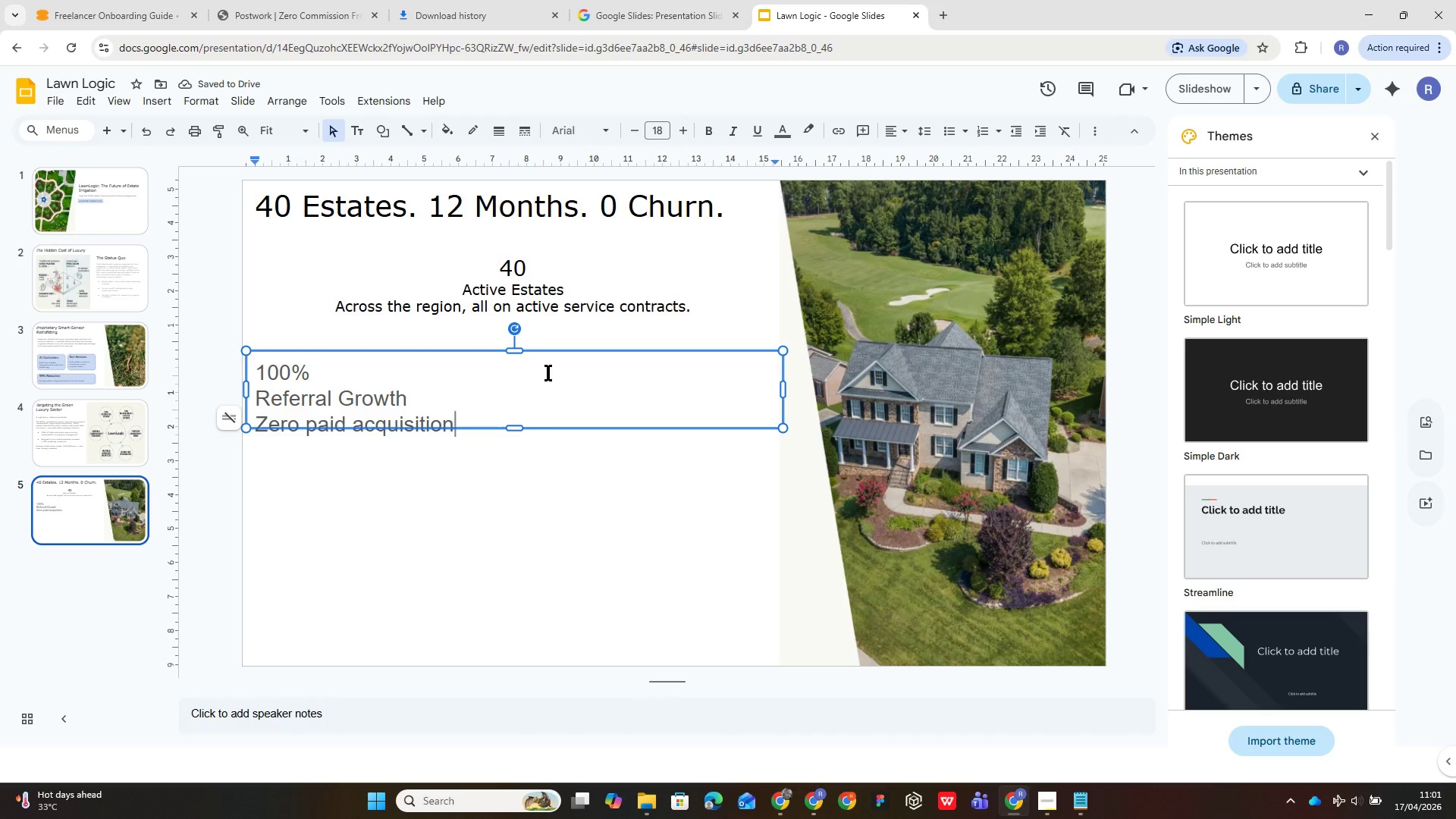 
type(- pure )
 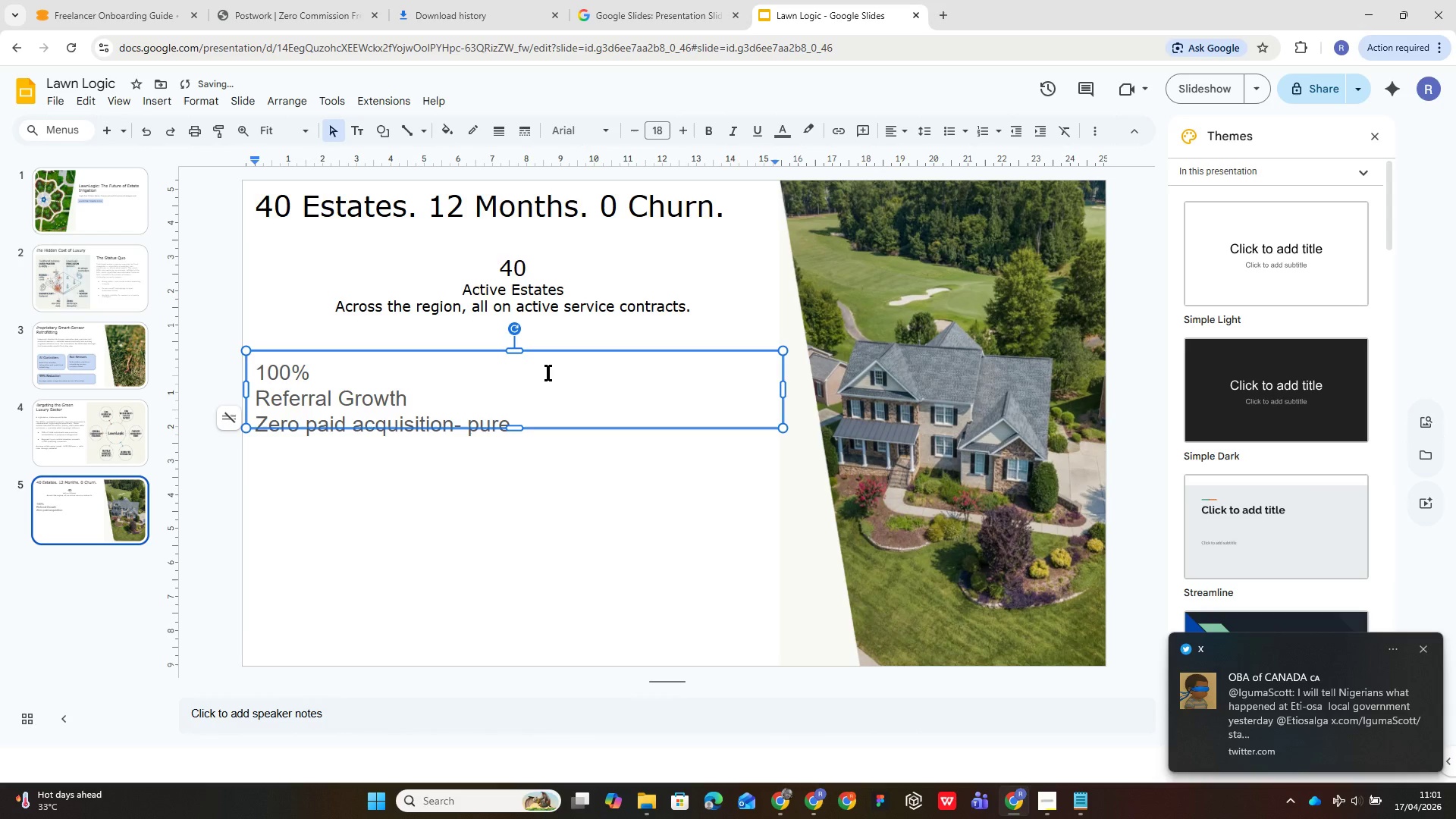 
key(ArrowLeft)
 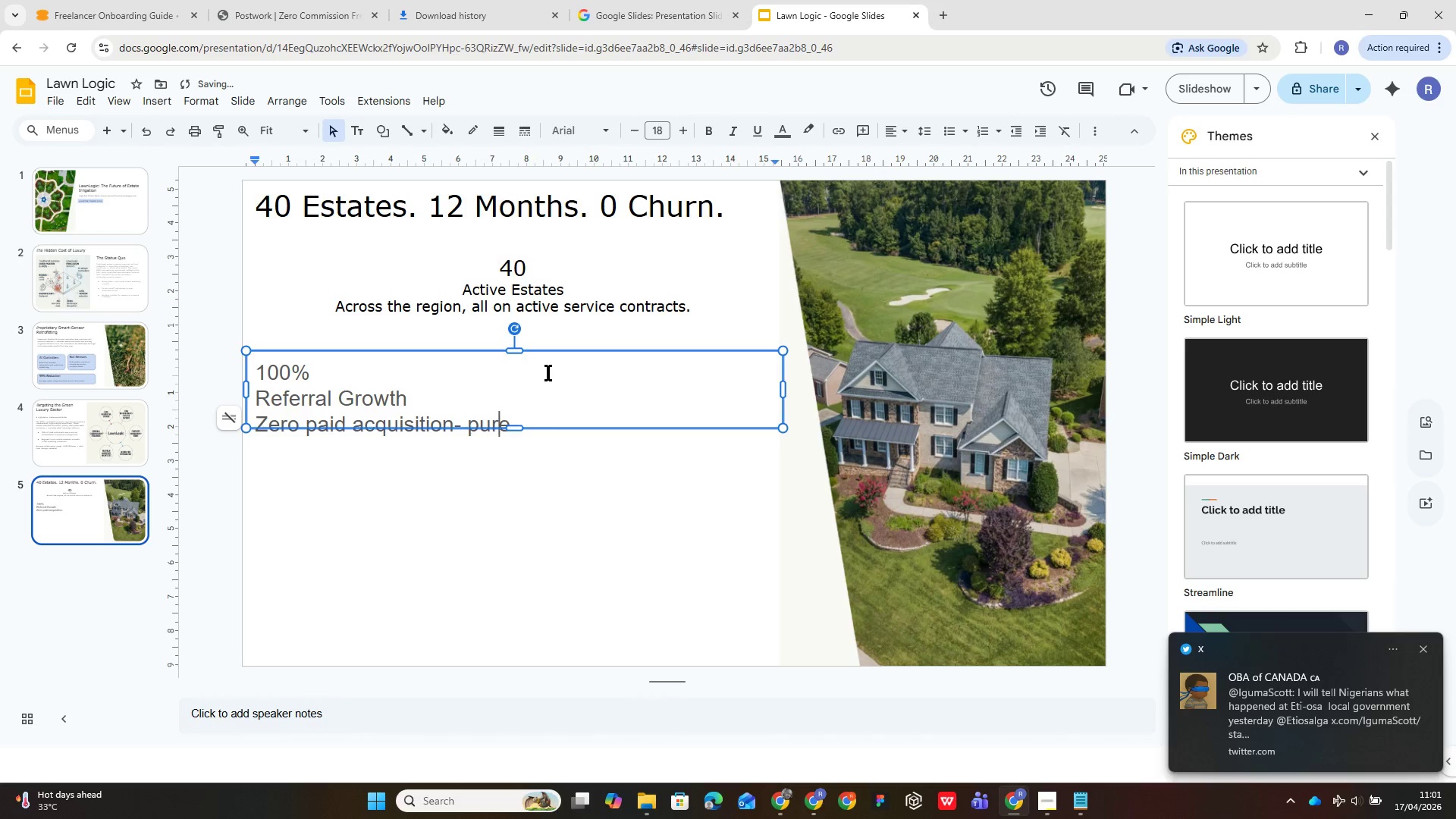 
key(ArrowLeft)
 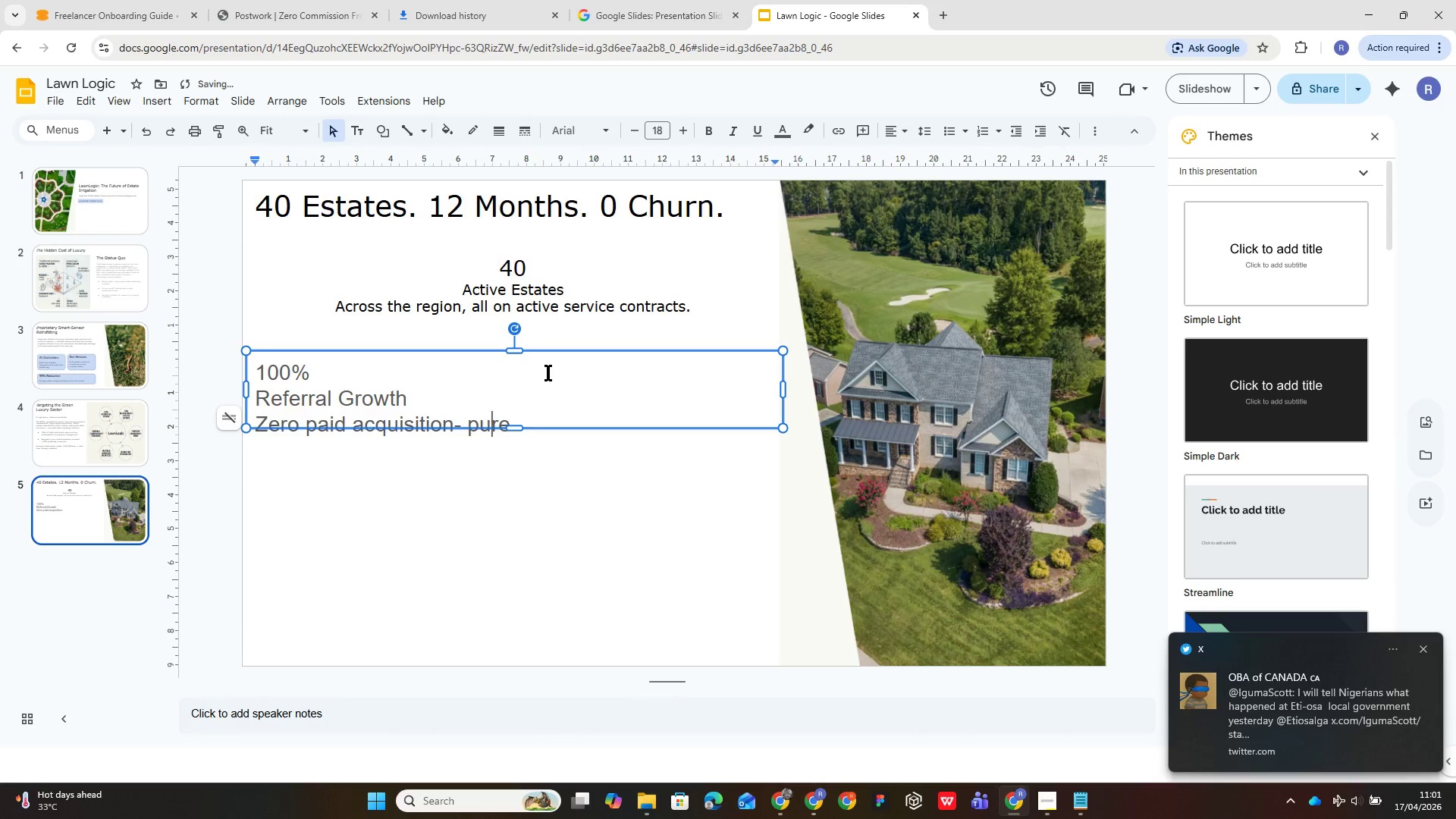 
key(ArrowLeft)
 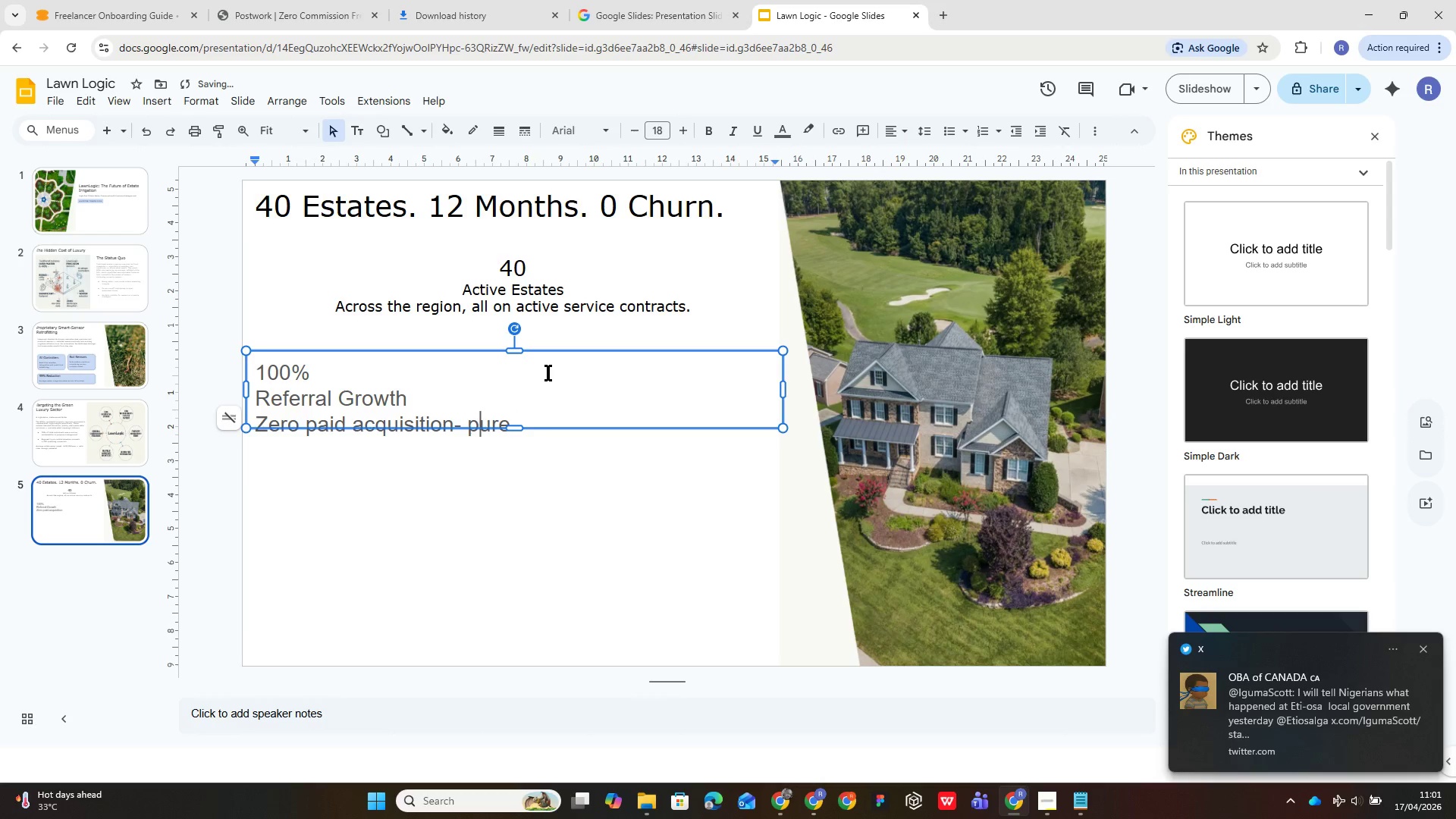 
key(ArrowLeft)
 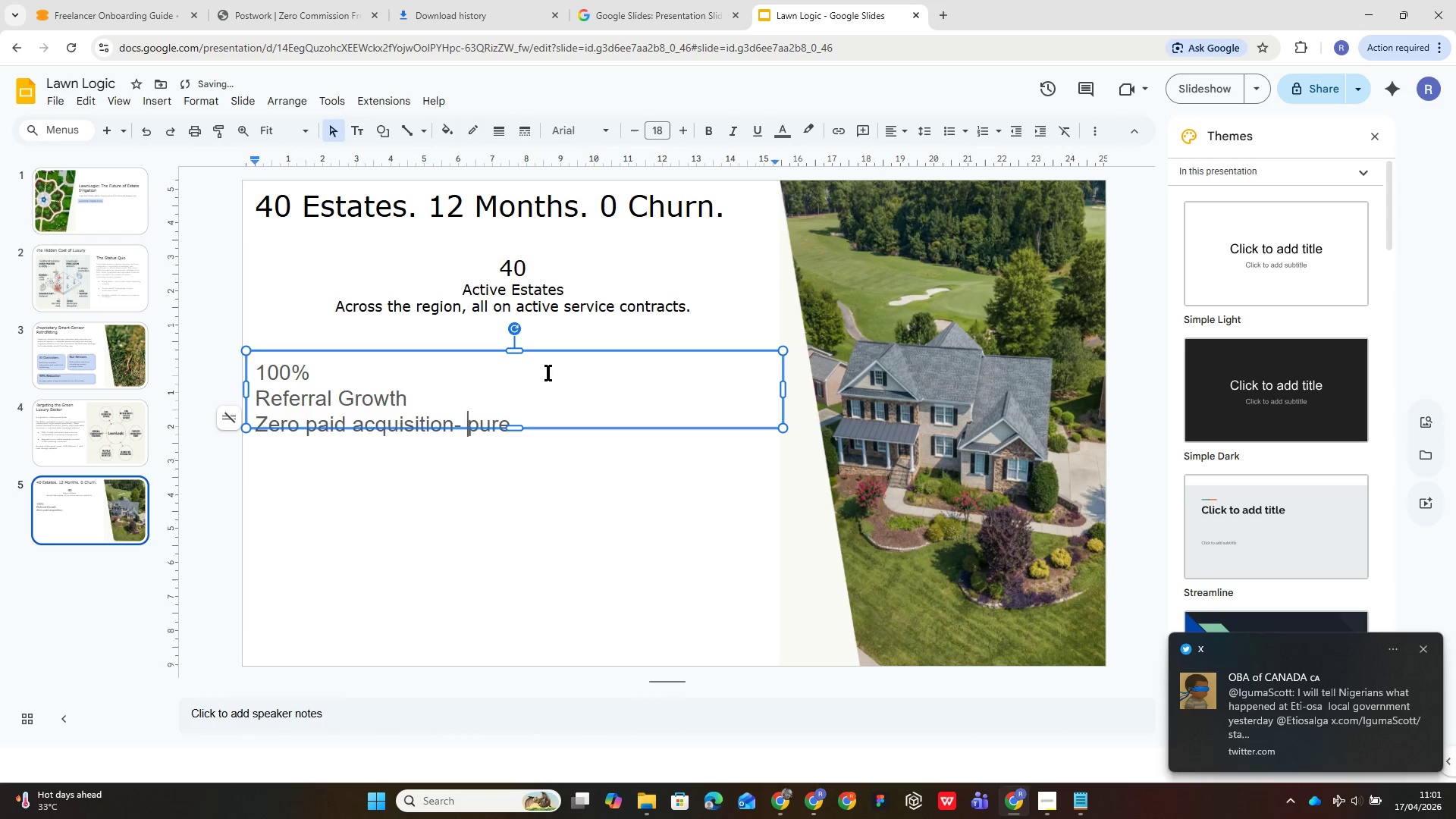 
key(ArrowLeft)
 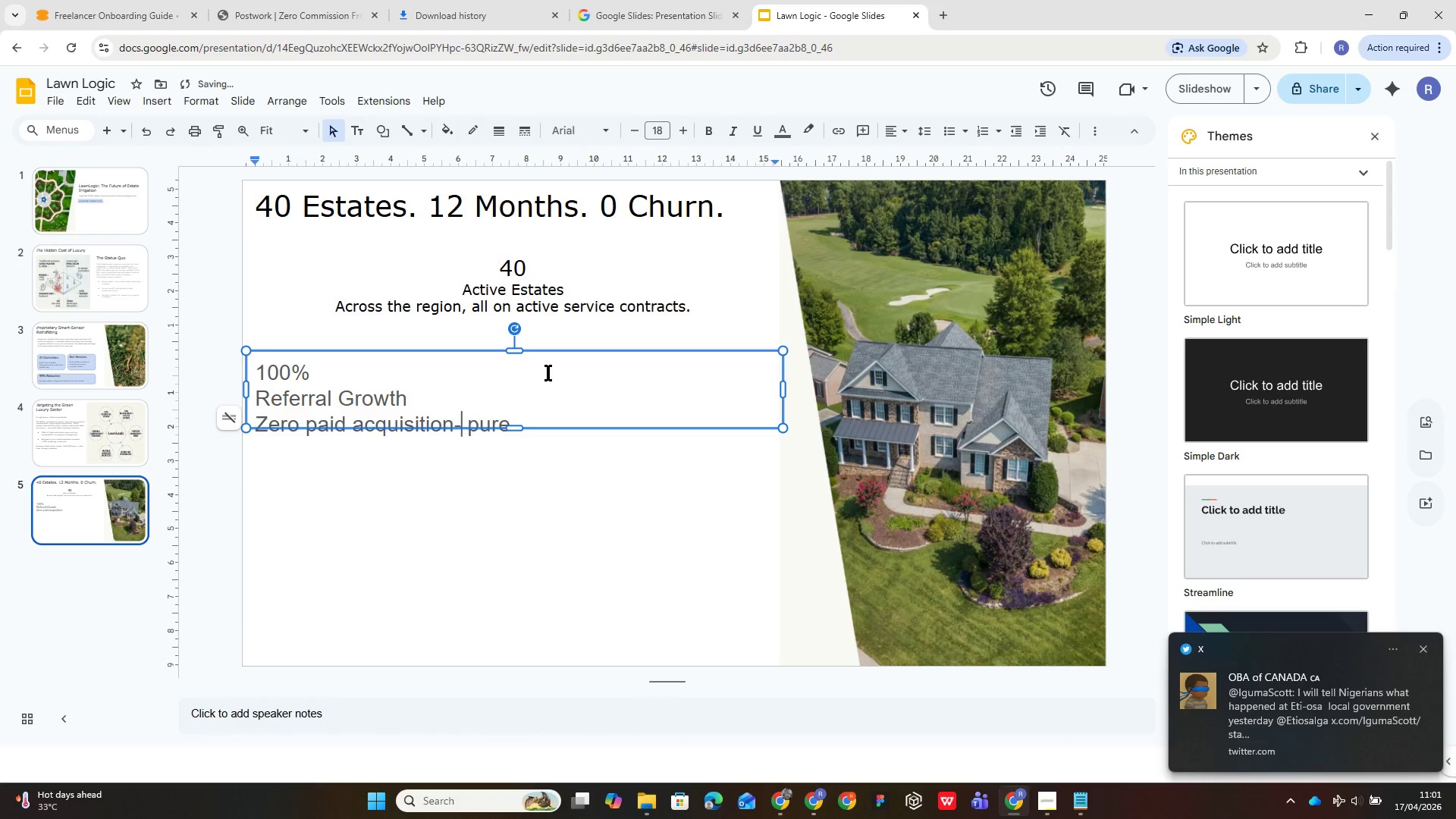 
key(ArrowLeft)
 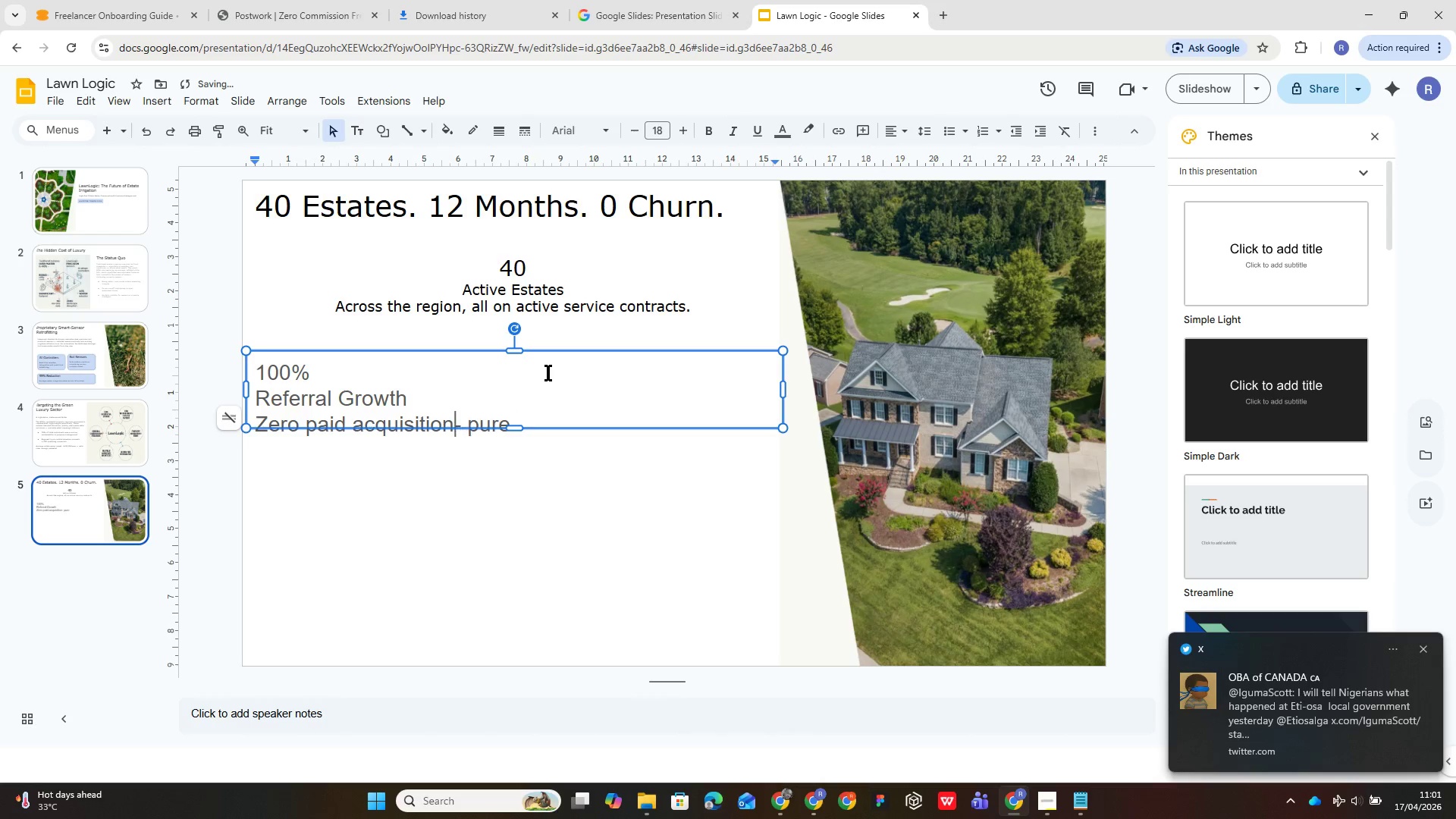 
key(ArrowLeft)
 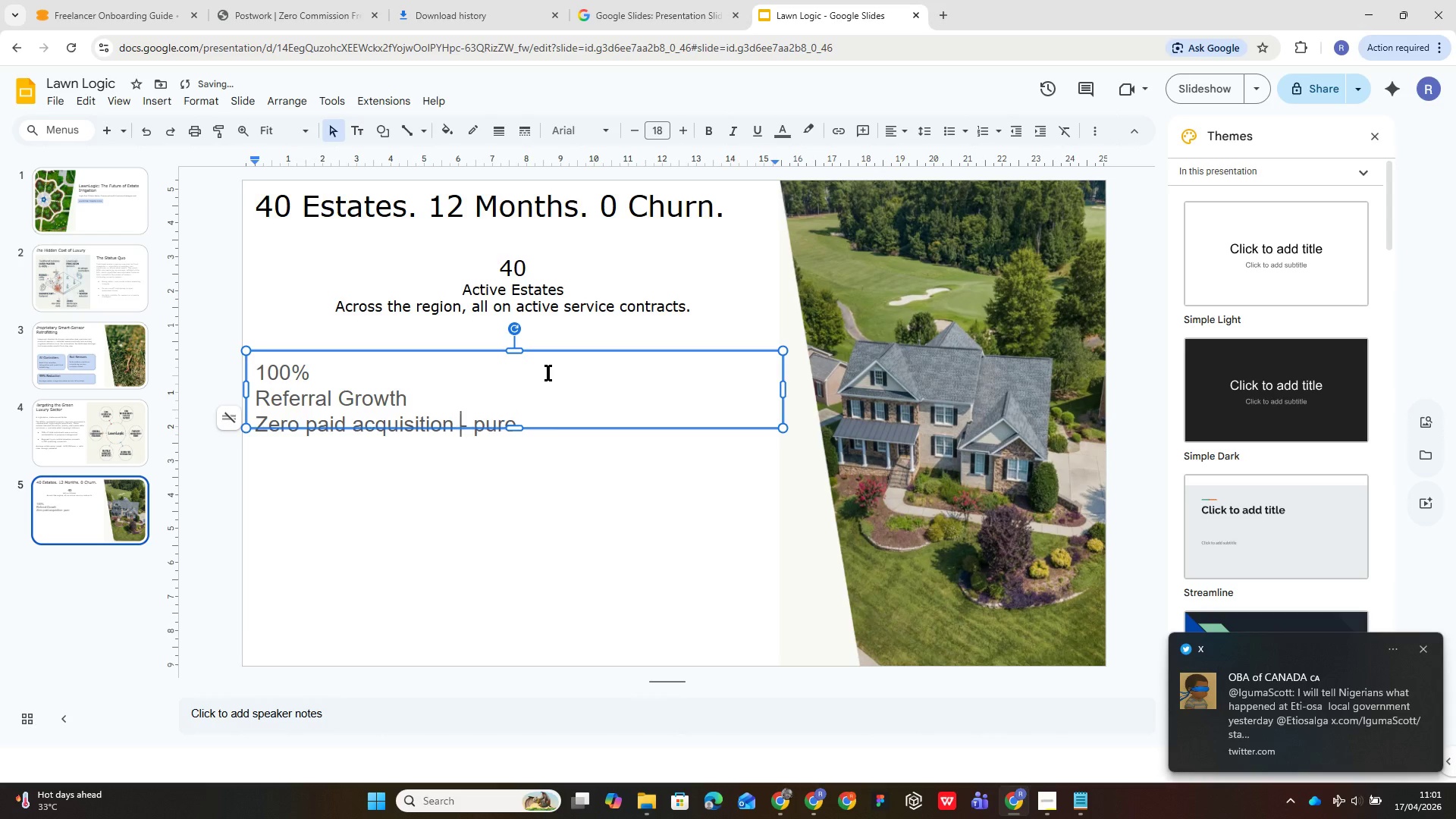 
key(Space)
 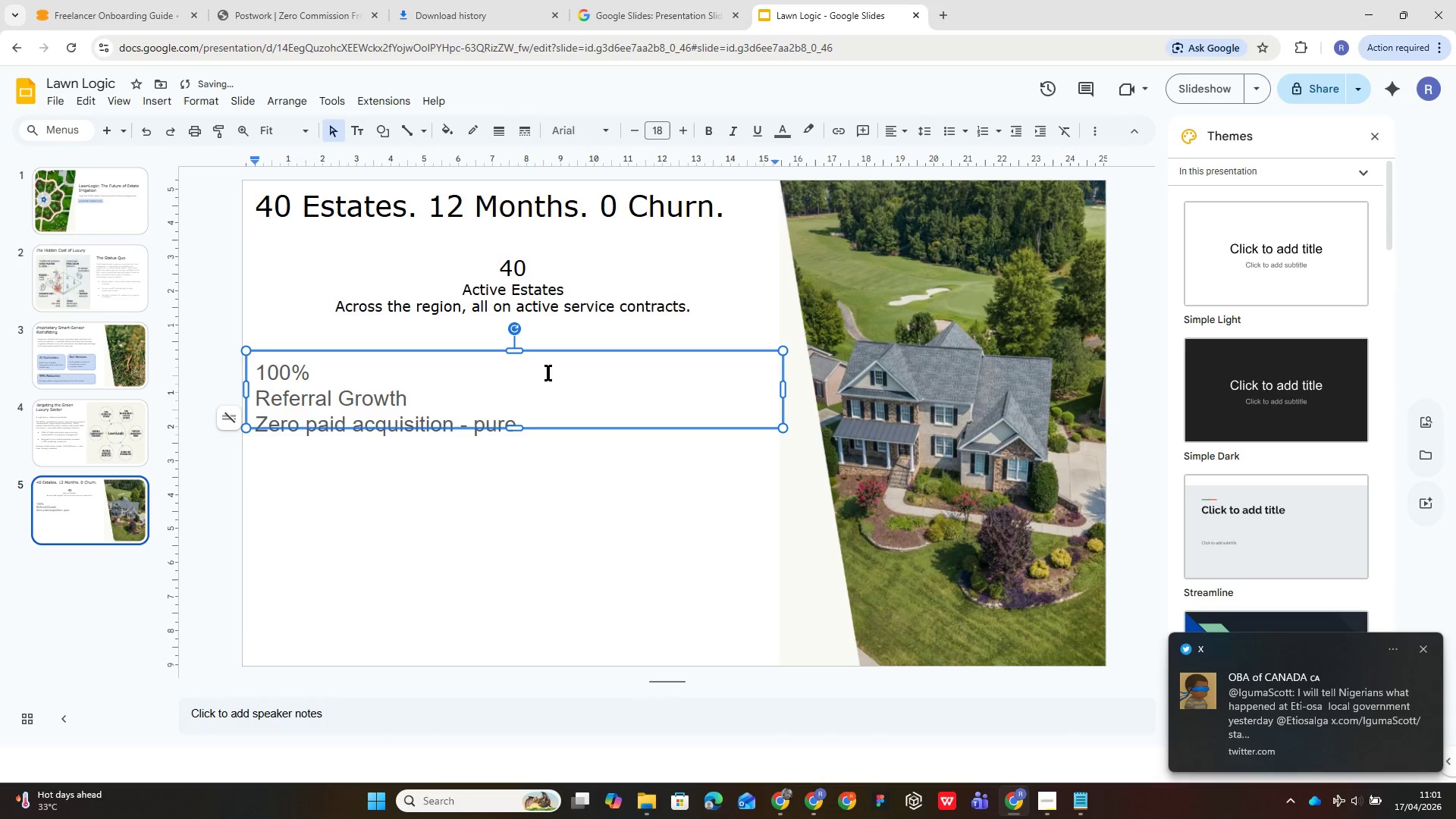 
key(ArrowRight)
 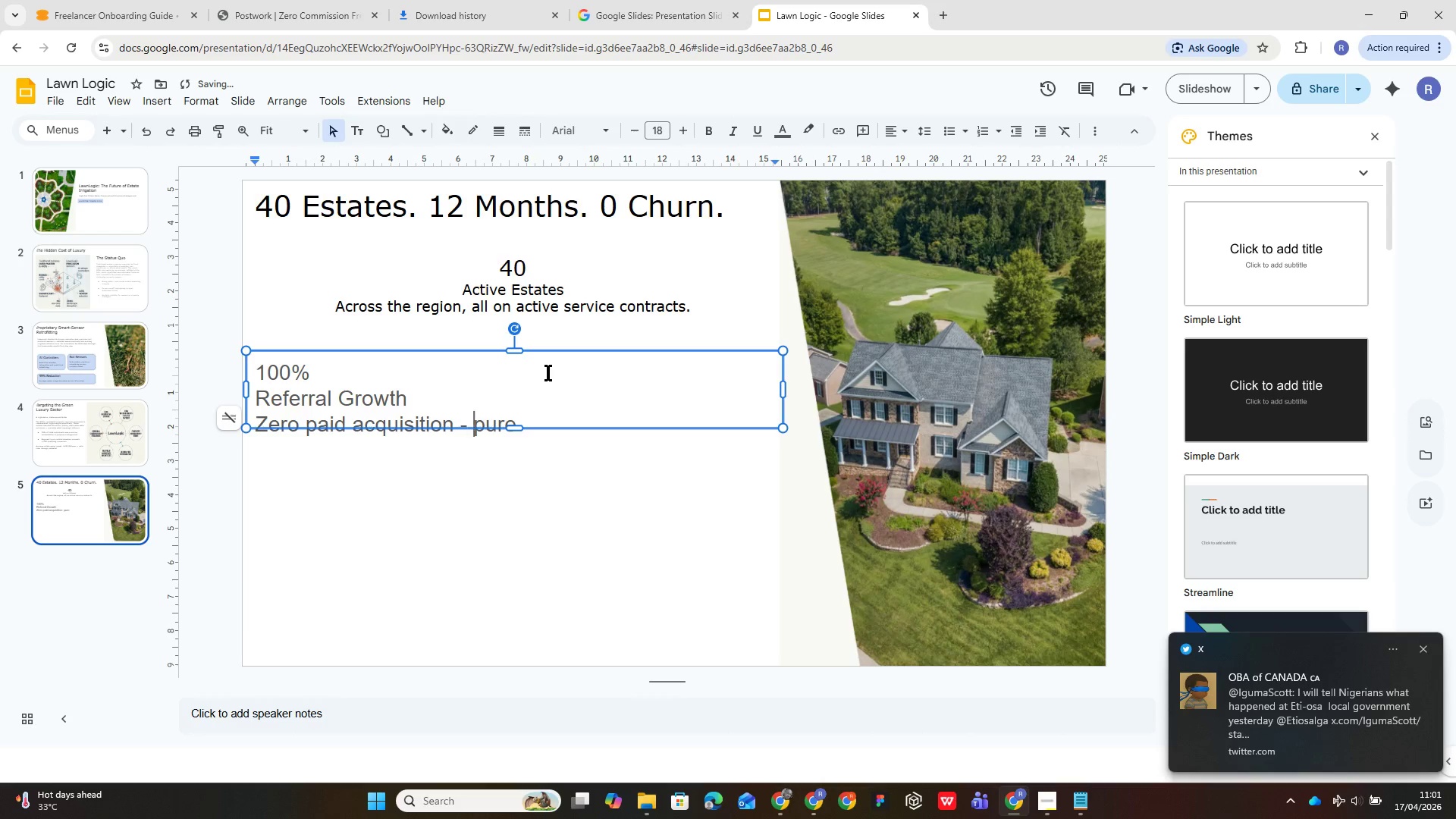 
key(ArrowRight)
 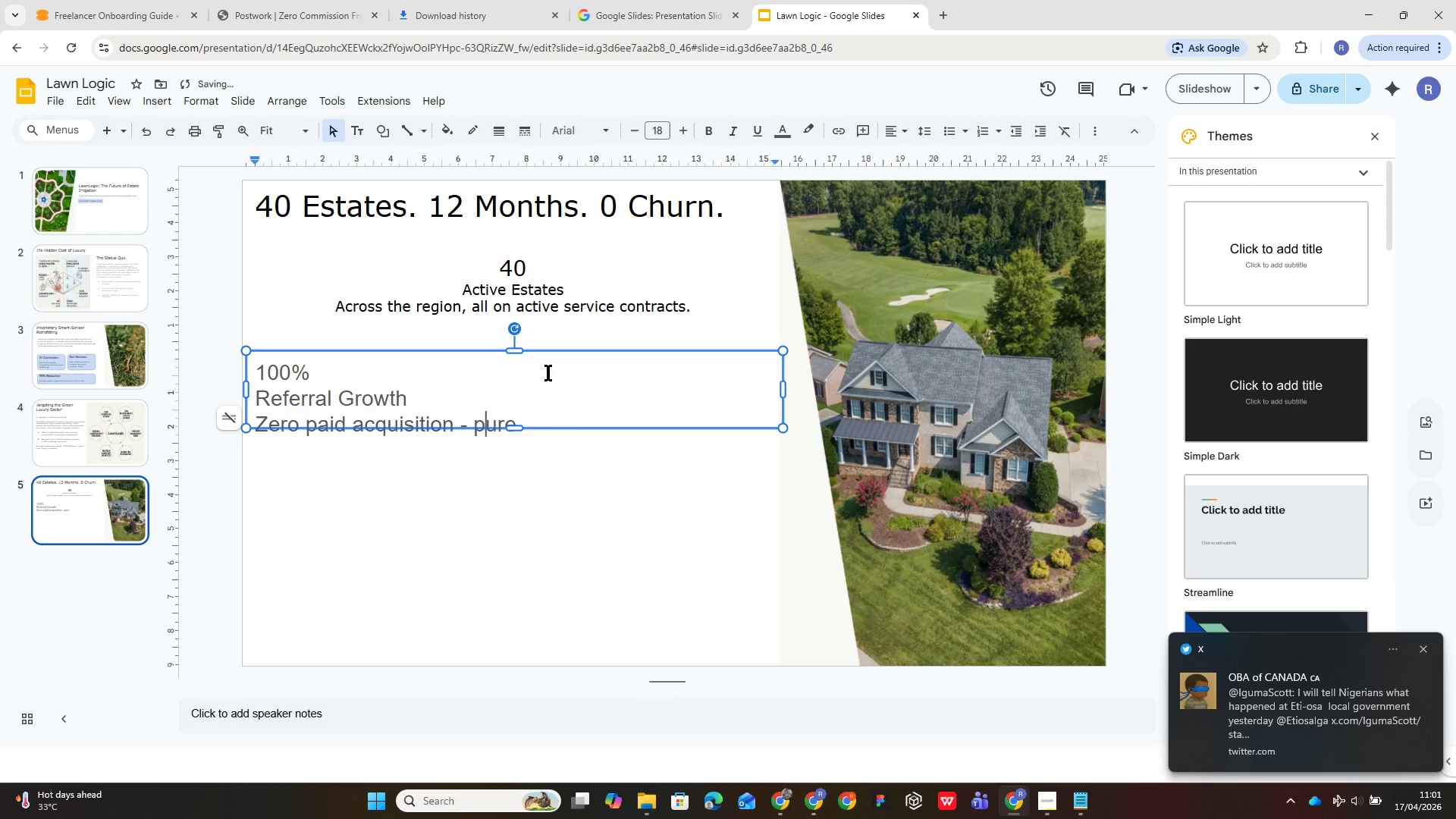 
key(ArrowRight)
 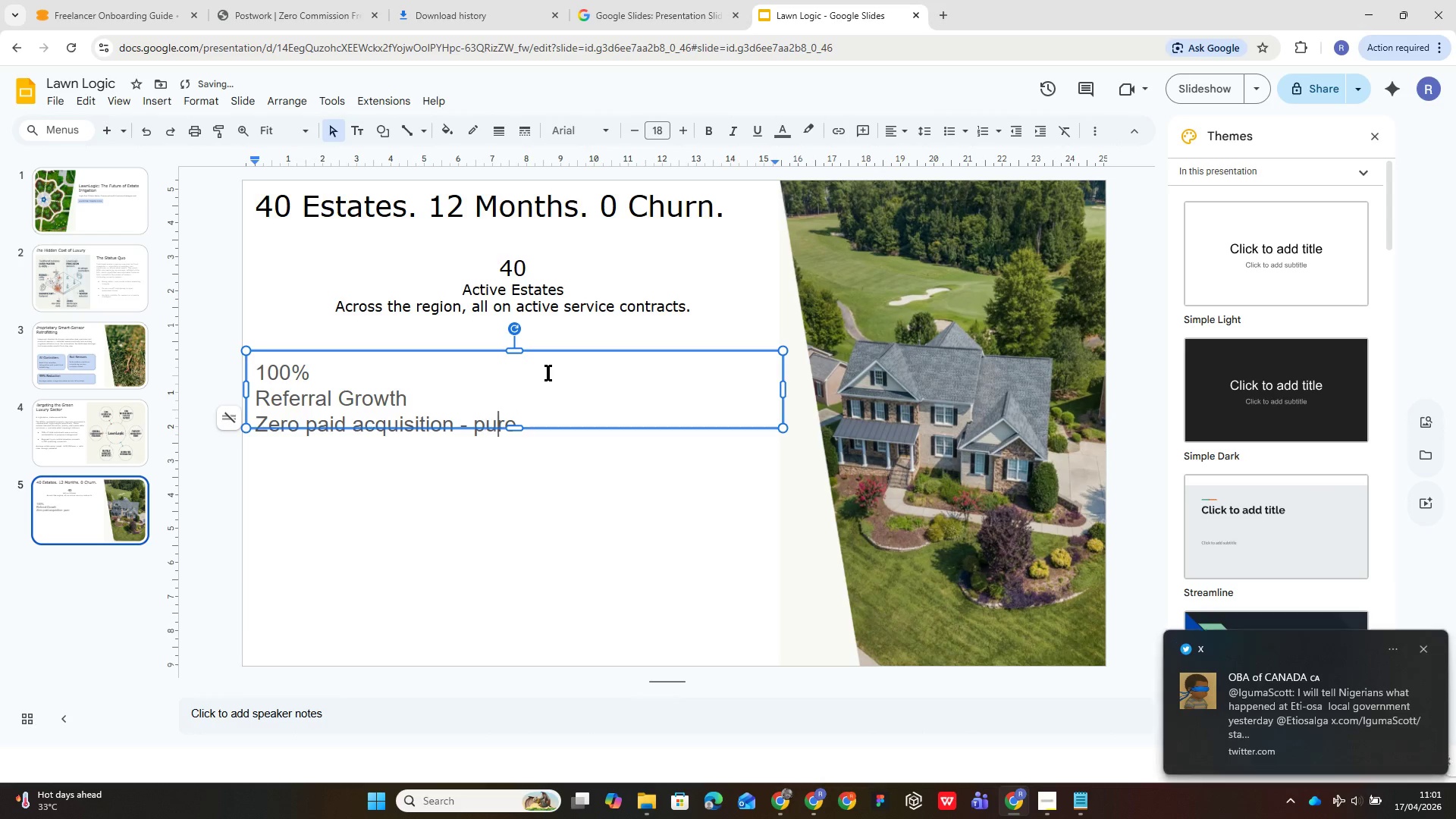 
key(ArrowRight)
 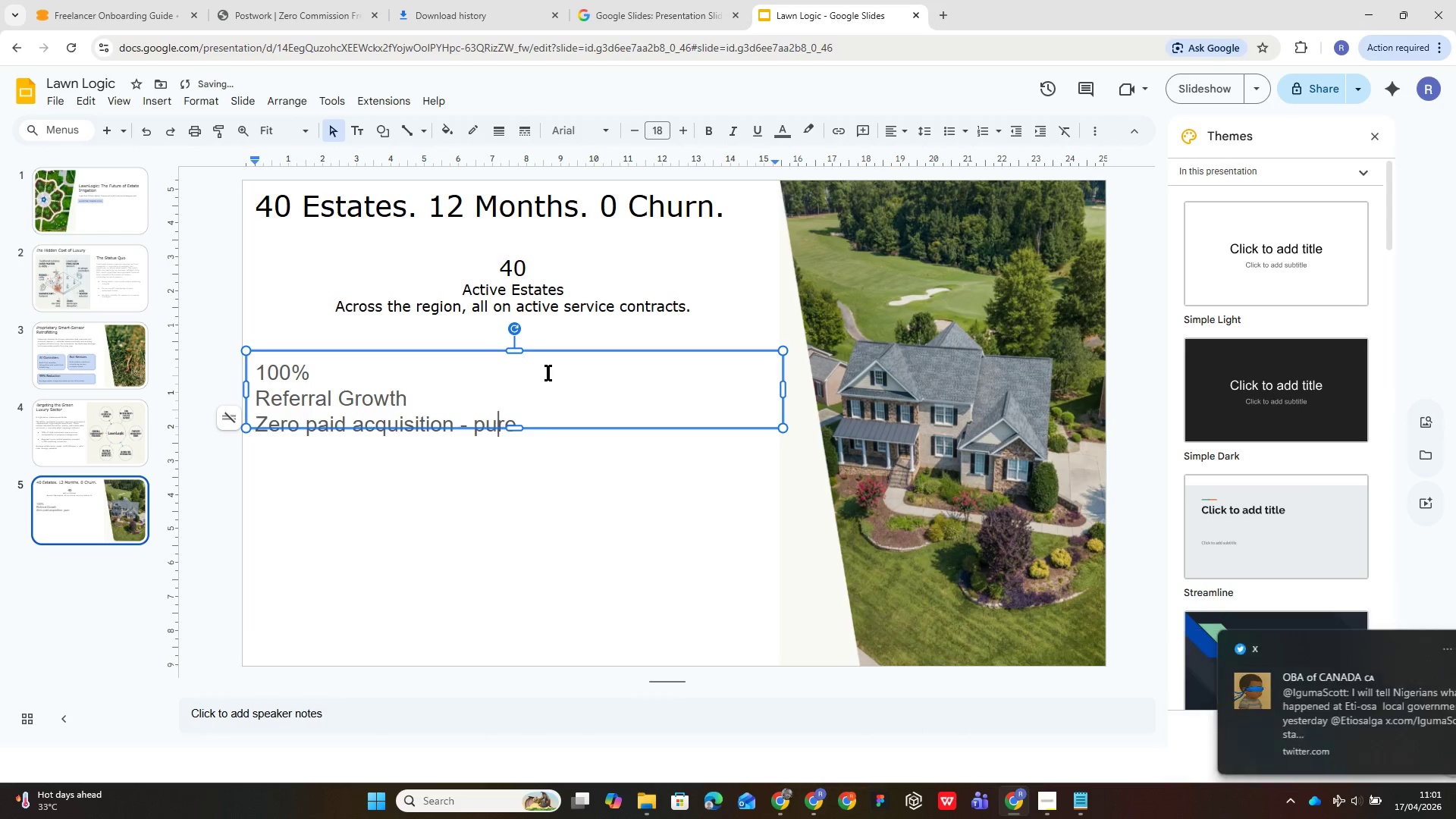 
key(ArrowRight)
 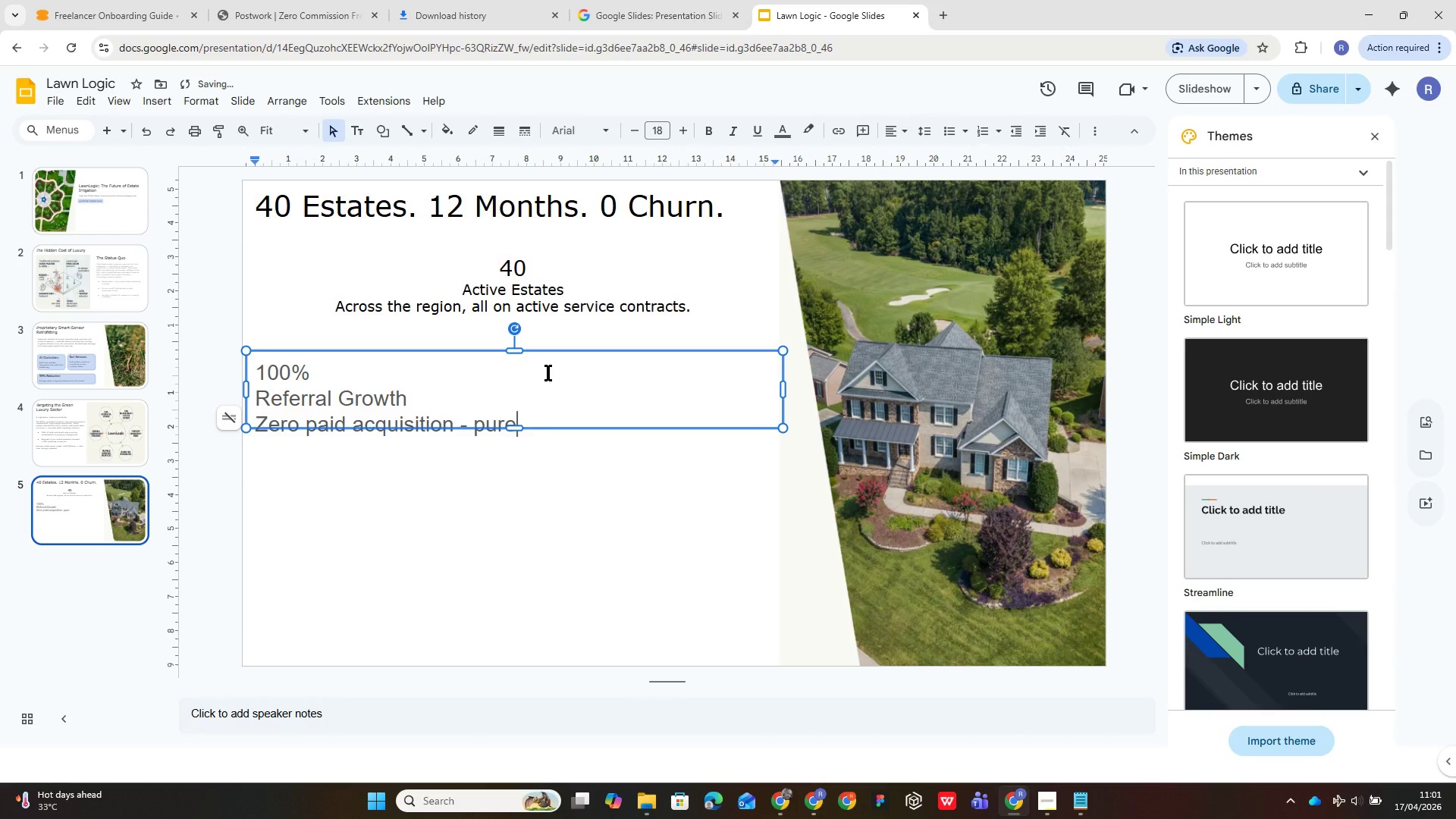 
key(ArrowRight)
 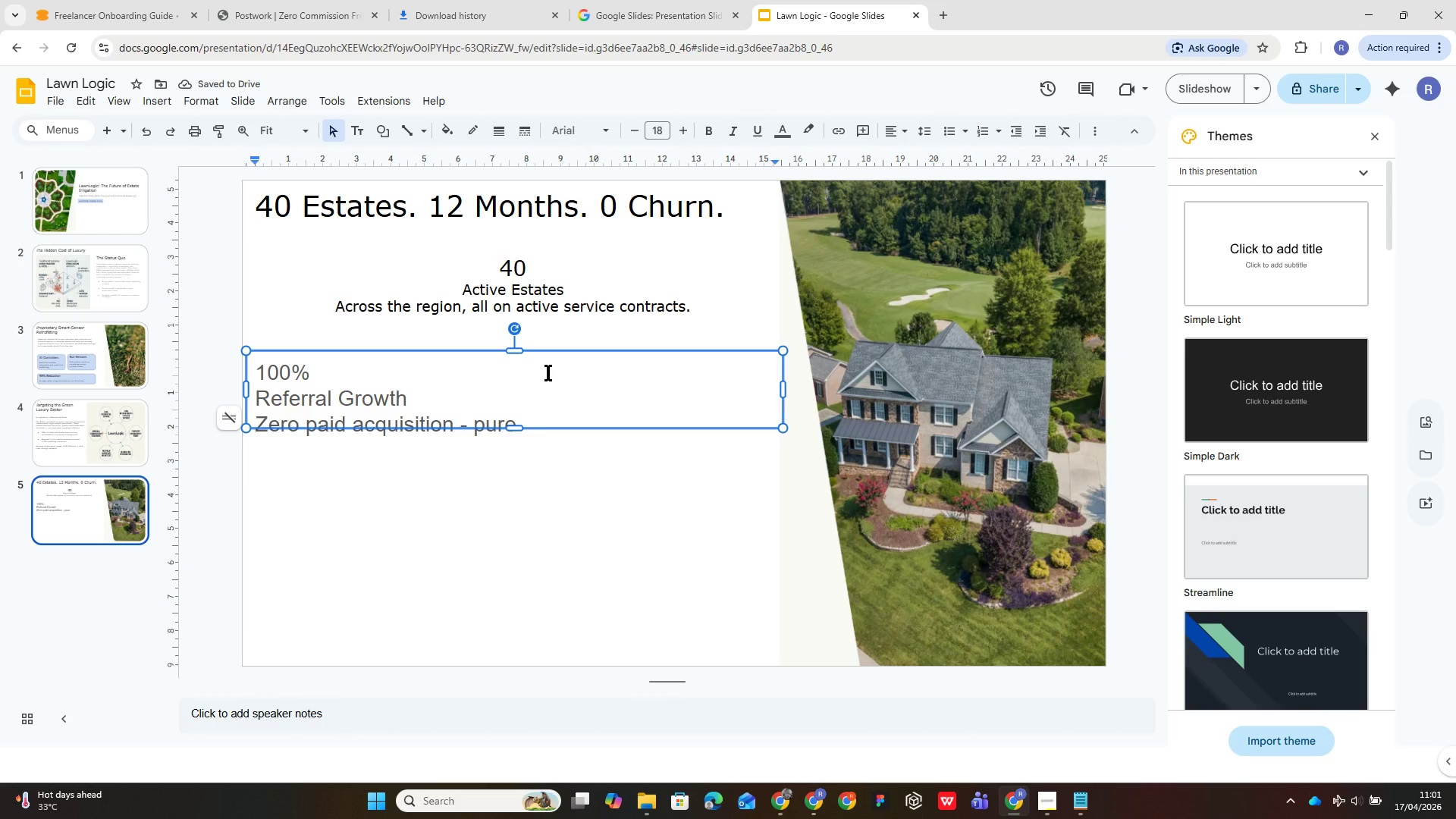 
type( word of mouth )
 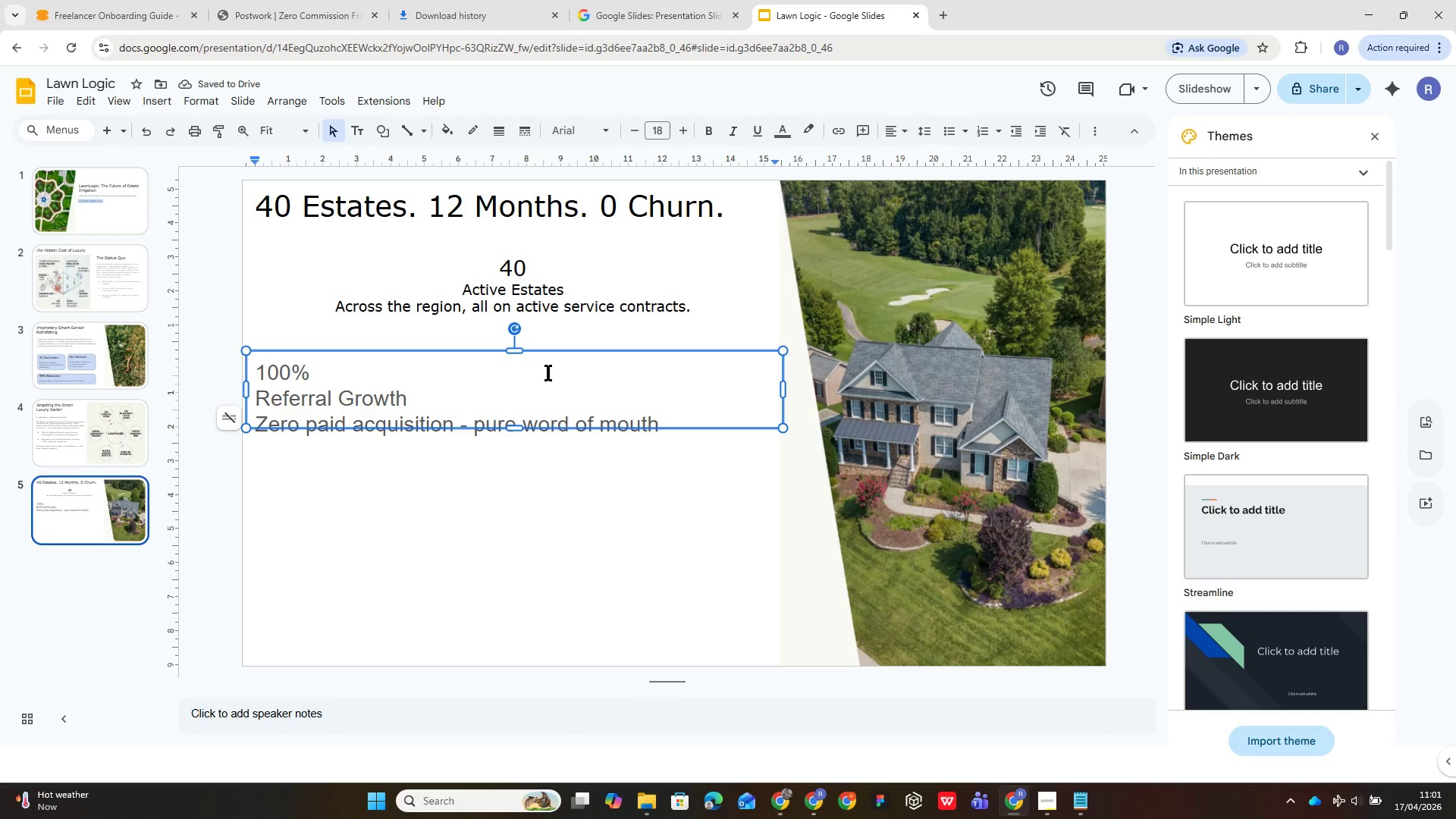 
wait(5.03)
 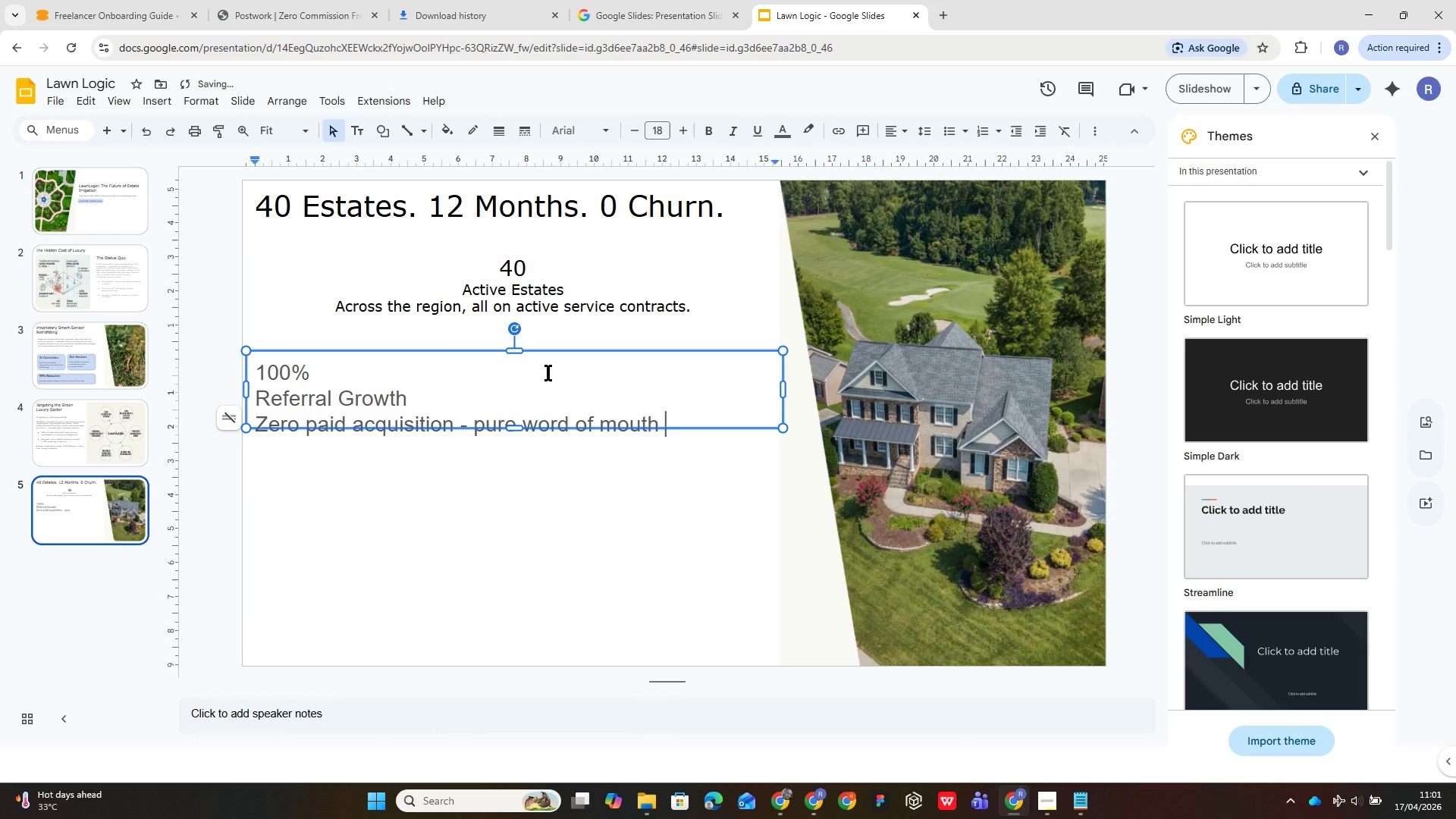 
type(demand.)
 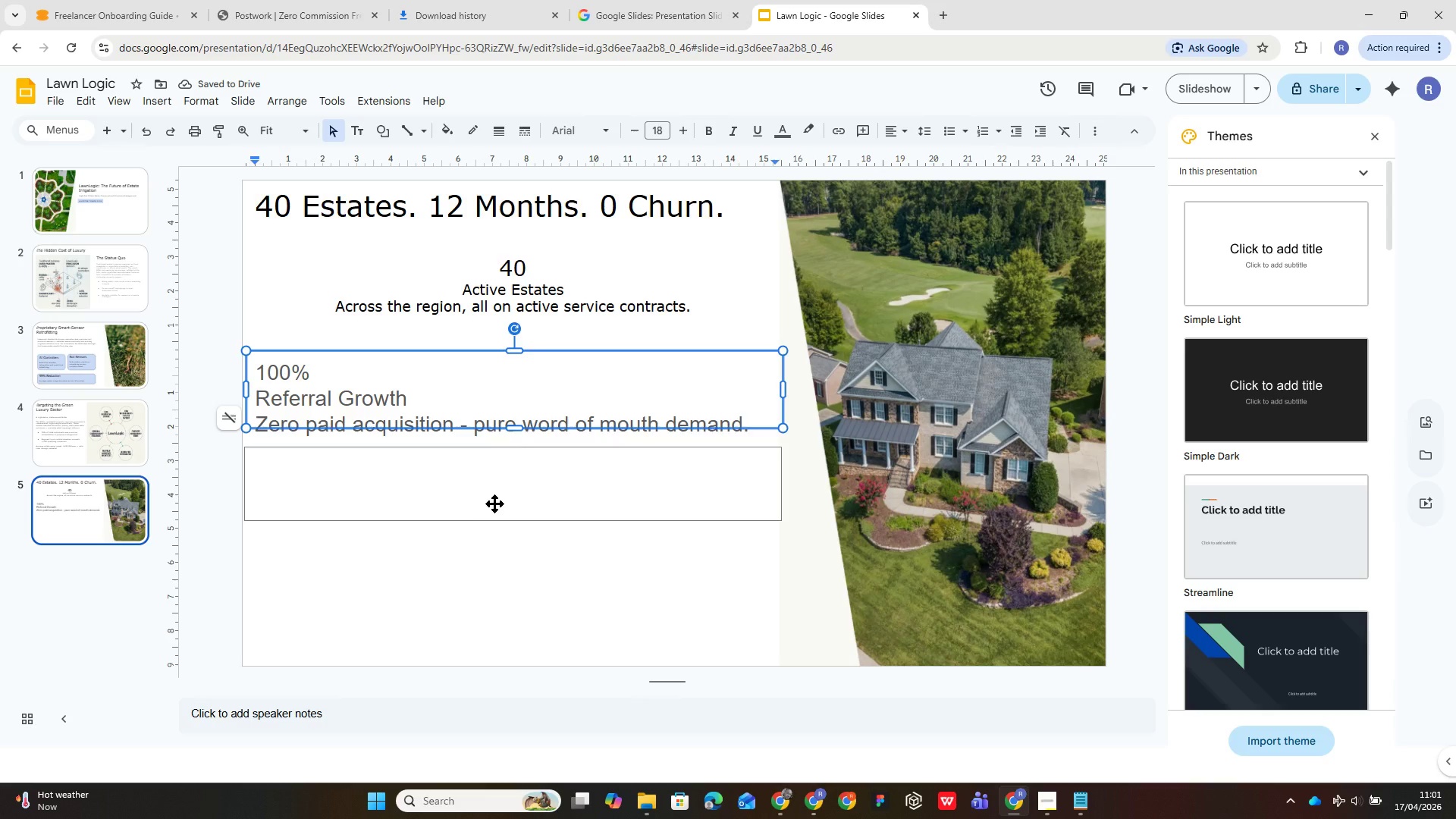 
double_click([495, 502])
 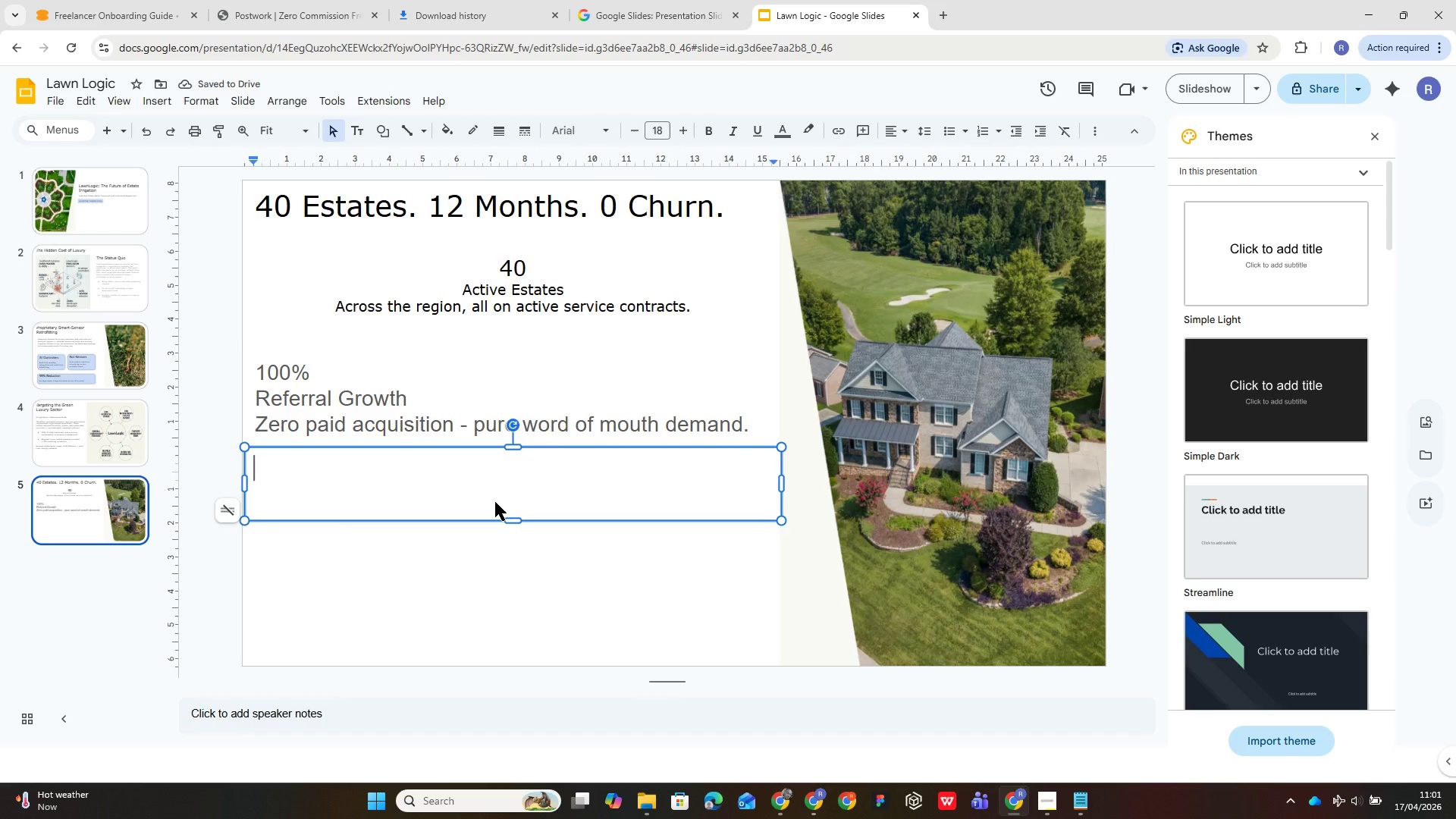 
key(0)
 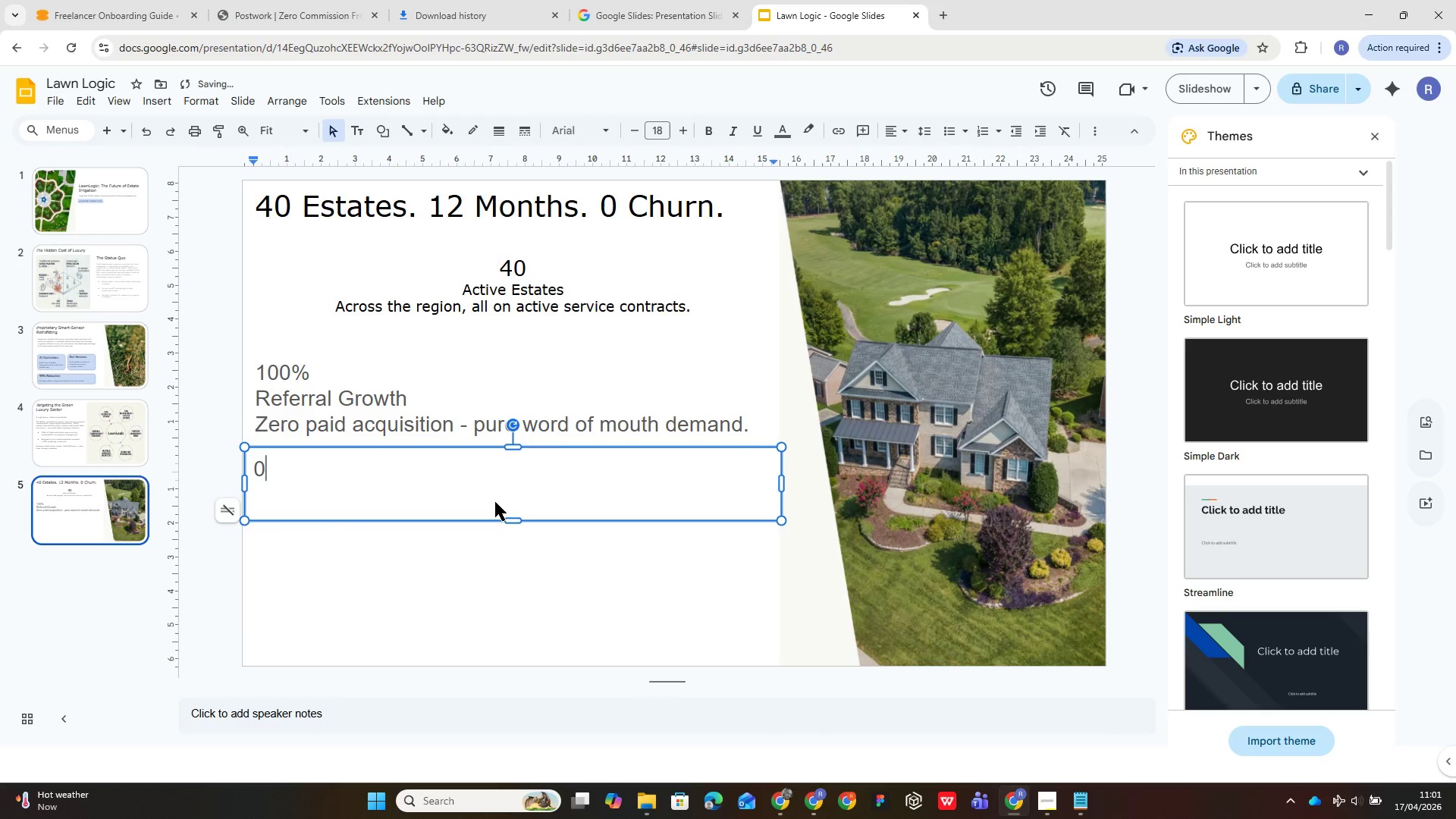 
key(Enter)
 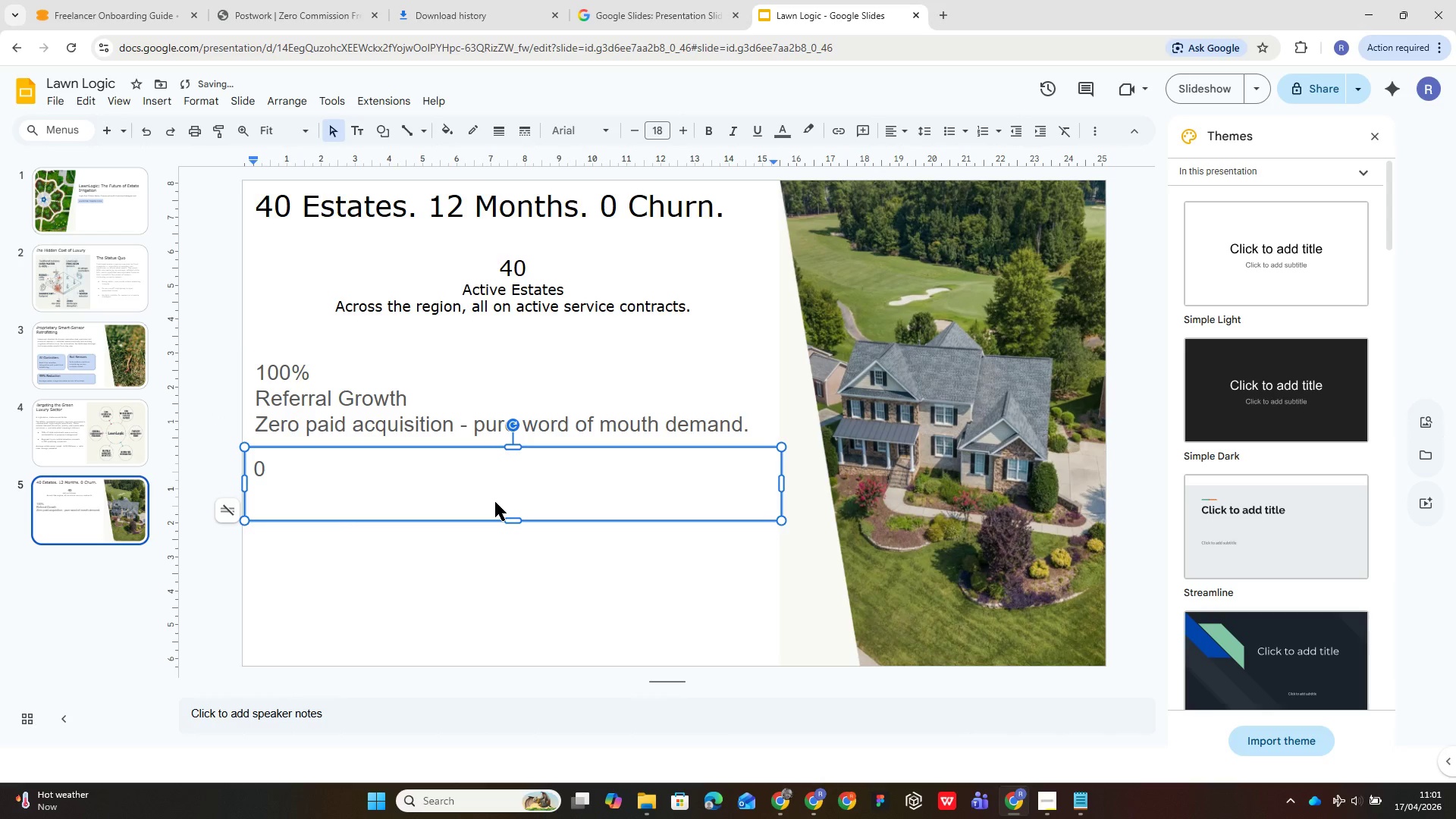 
hold_key(key=ShiftLeft, duration=0.48)
 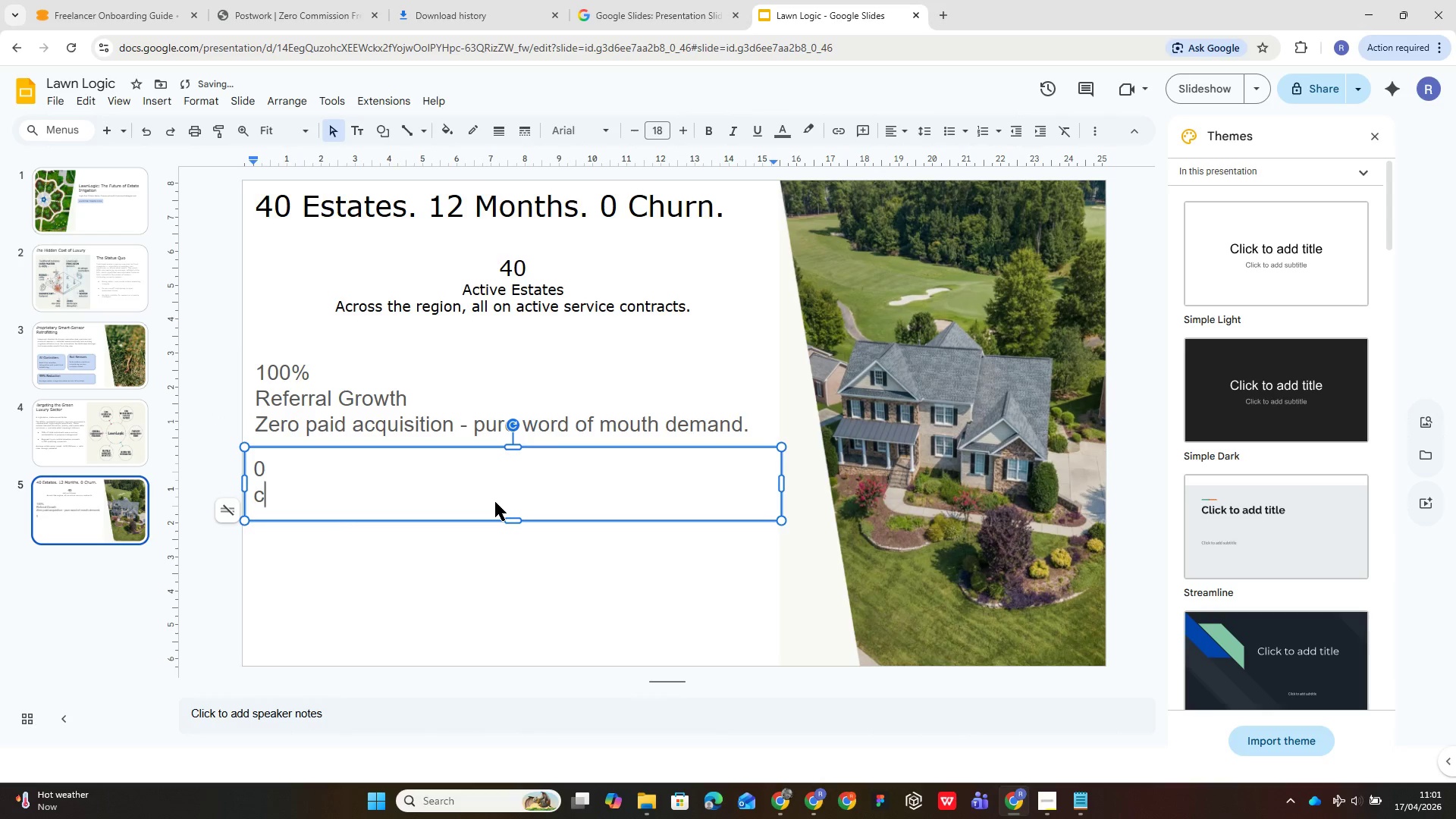 
type(client)
 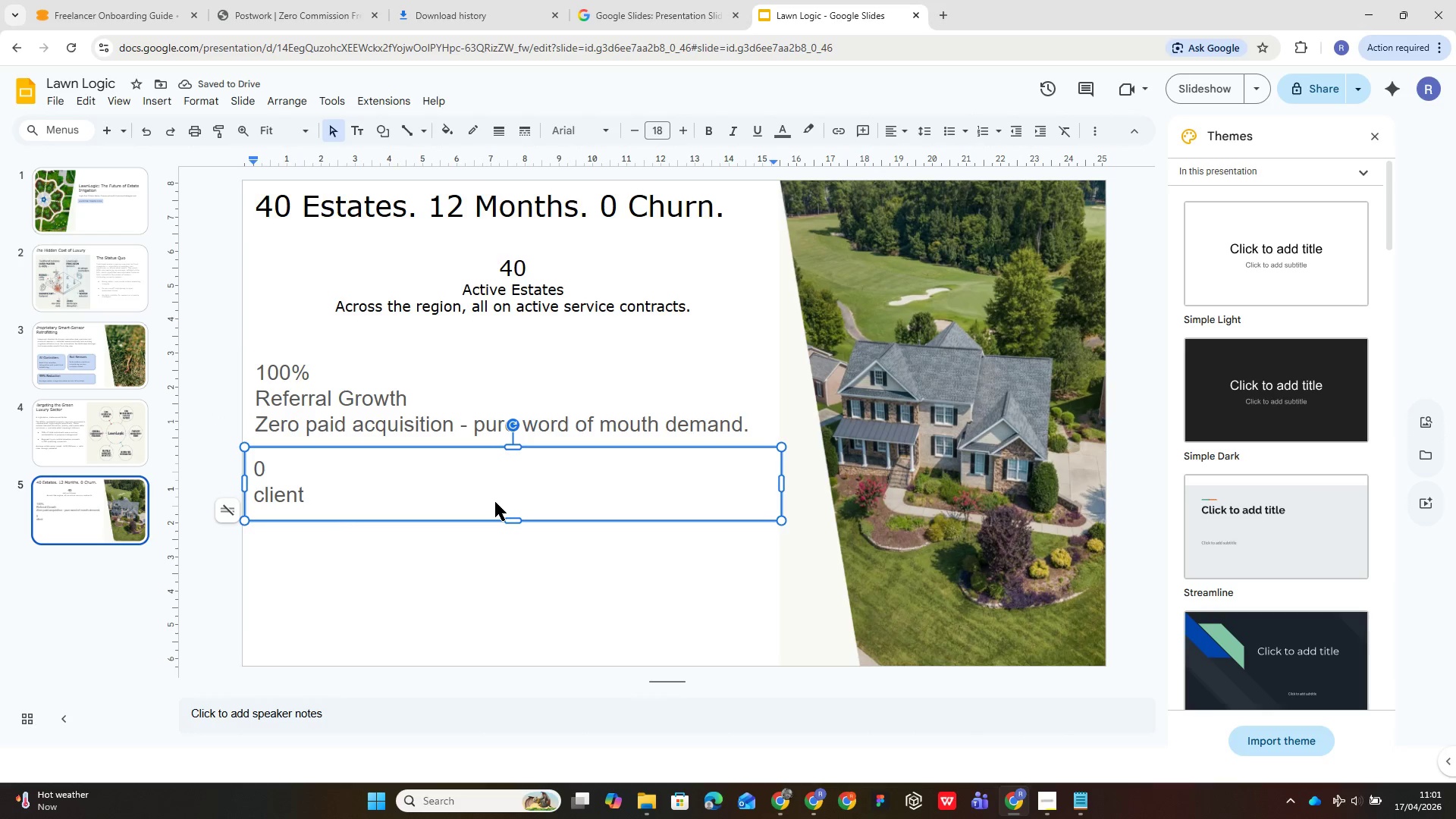 
key(Backspace)
key(Backspace)
key(Backspace)
key(Backspace)
key(Backspace)
key(Backspace)
type(Client Churn)
 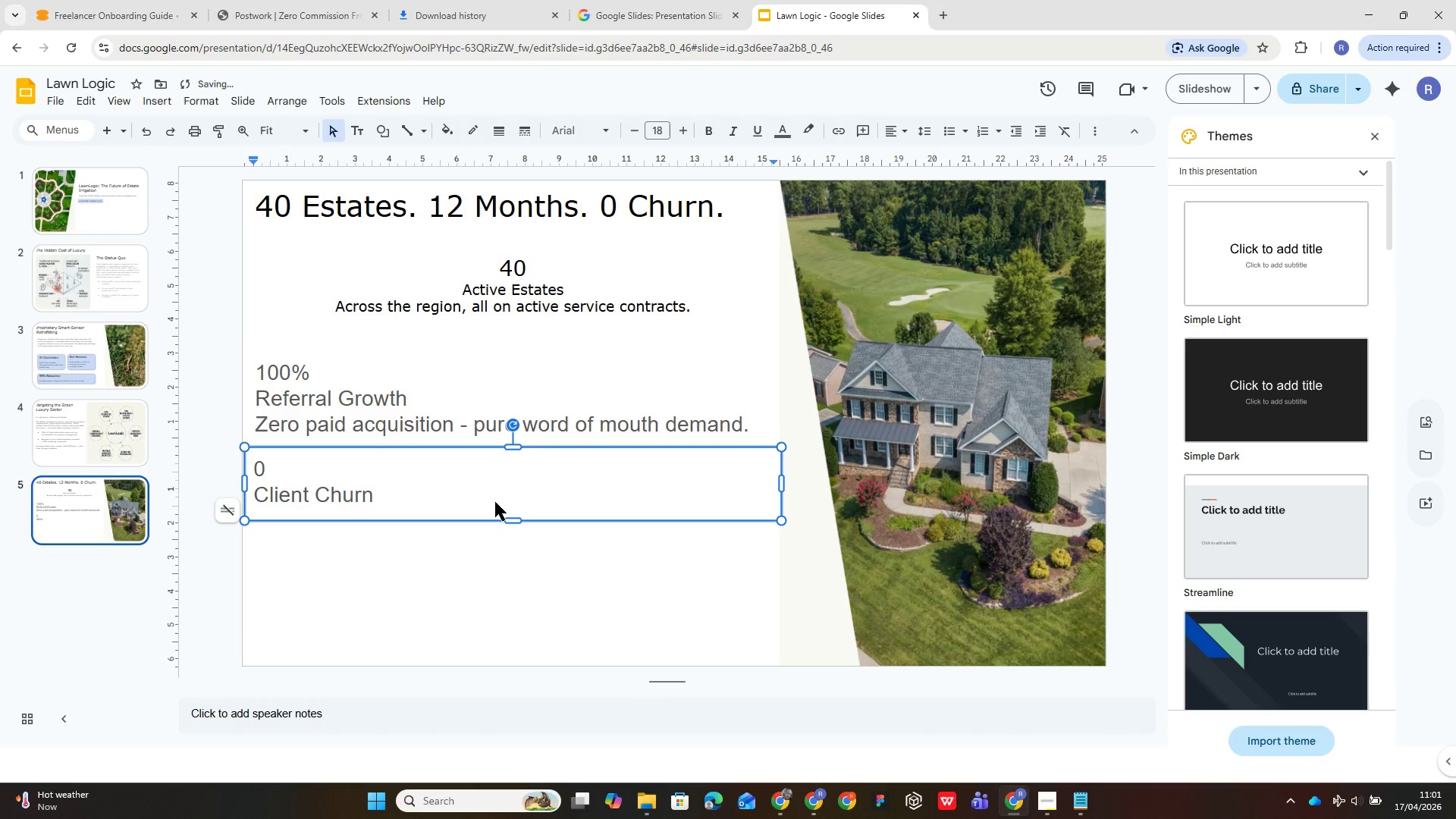 
key(Enter)
 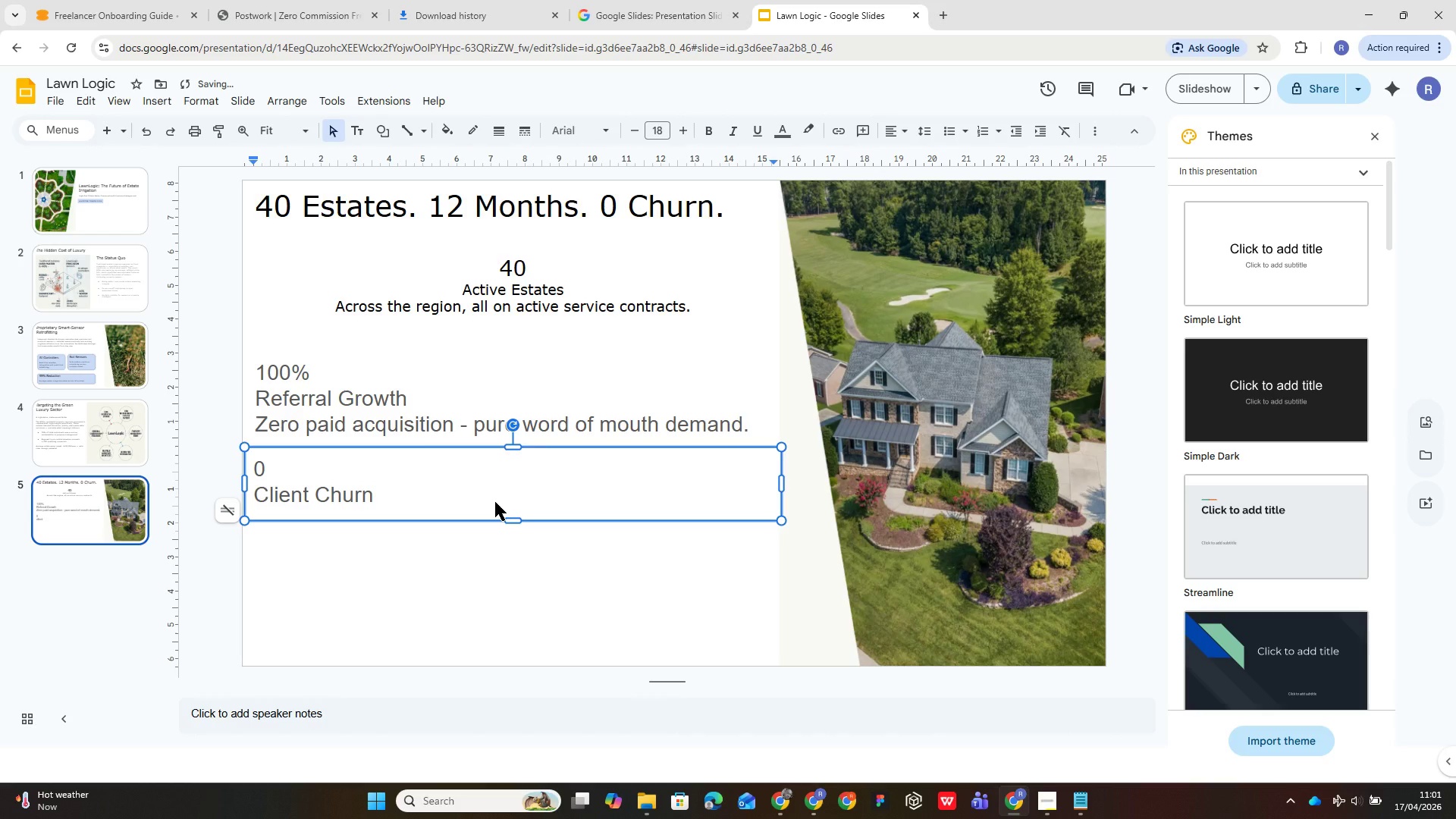 
type(Every estate retained beyong)
key(Backspace)
type(d )
 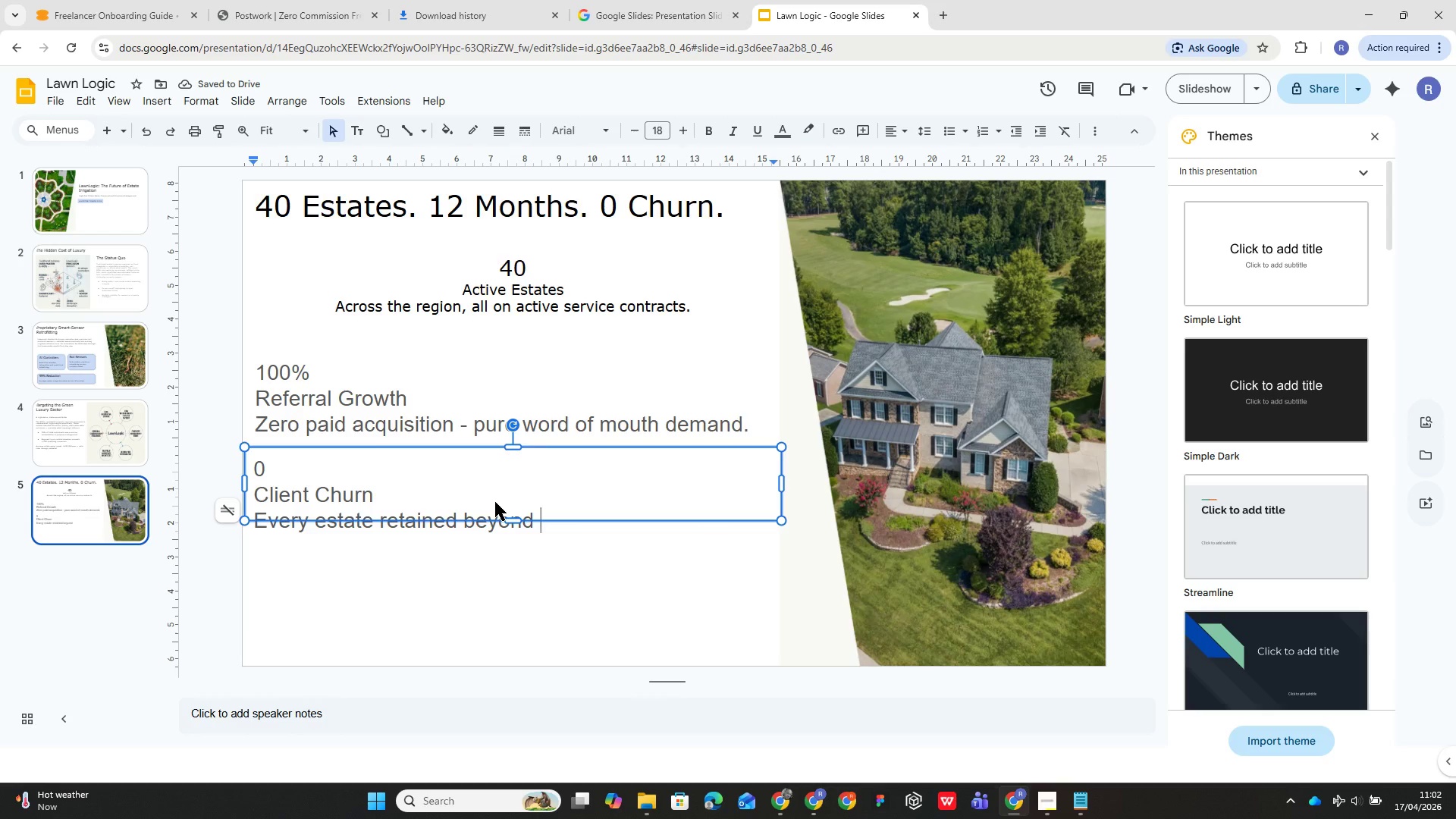 
type(year one.)
 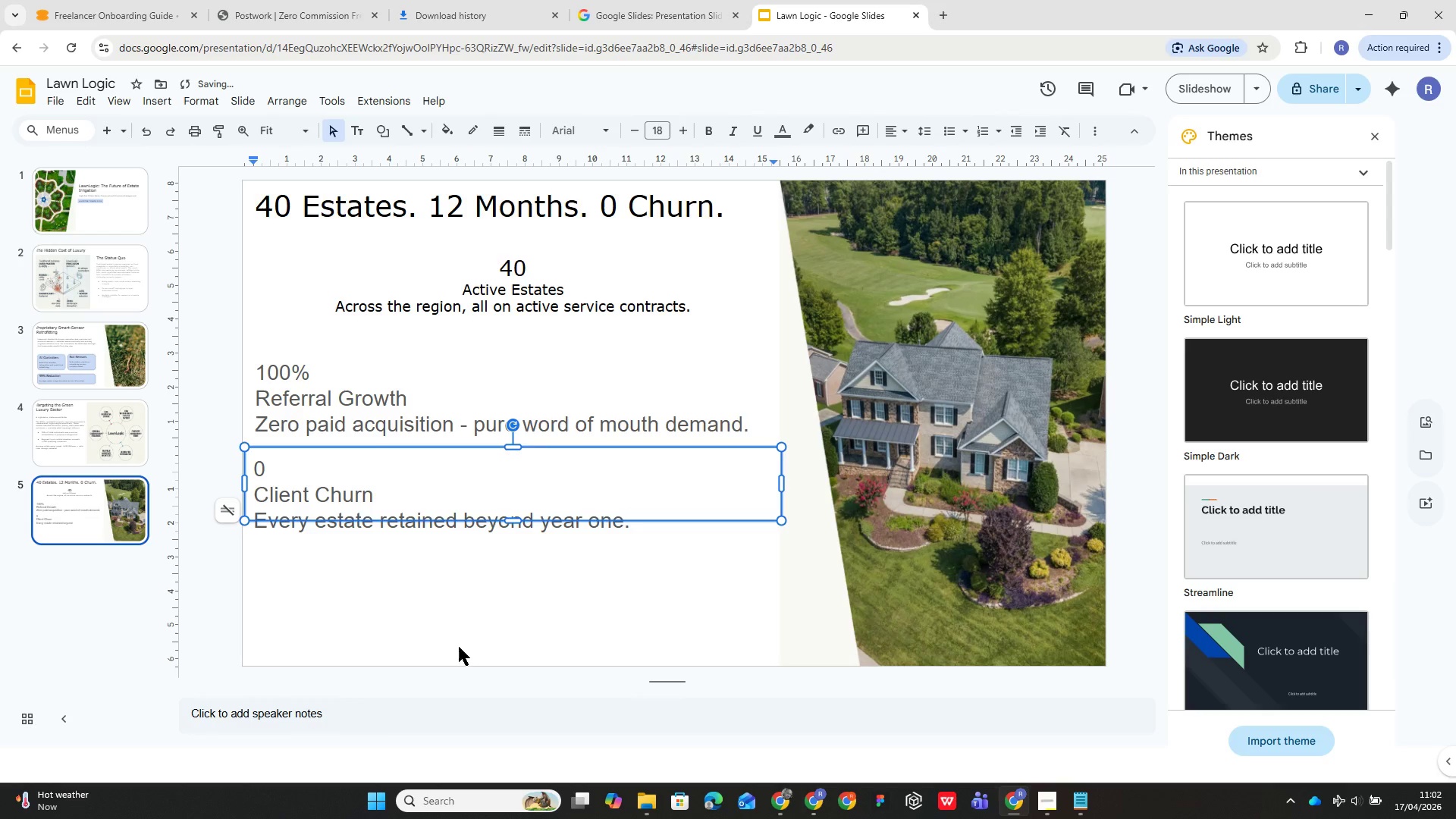 
left_click([452, 579])
 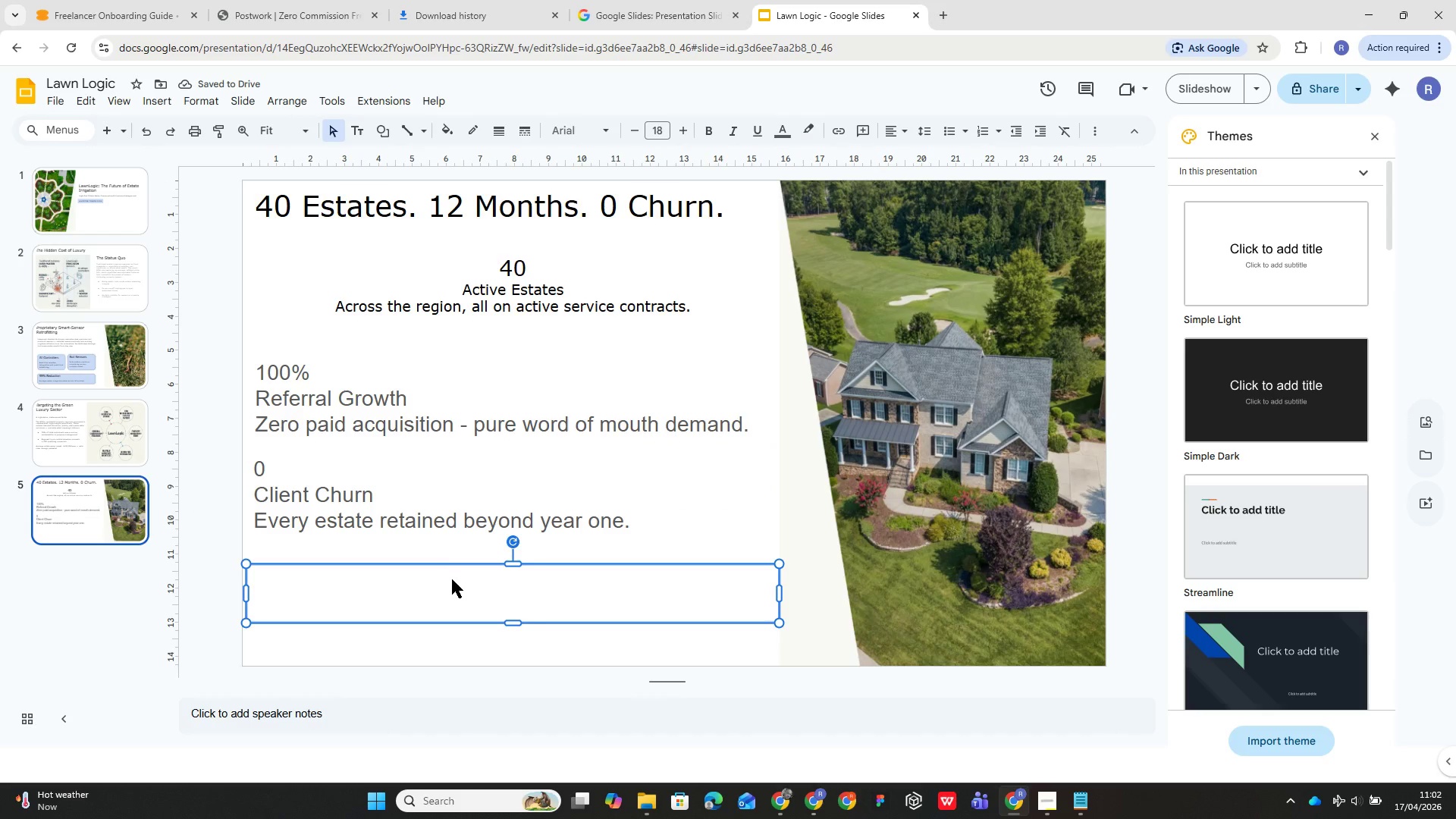 
double_click([452, 579])
 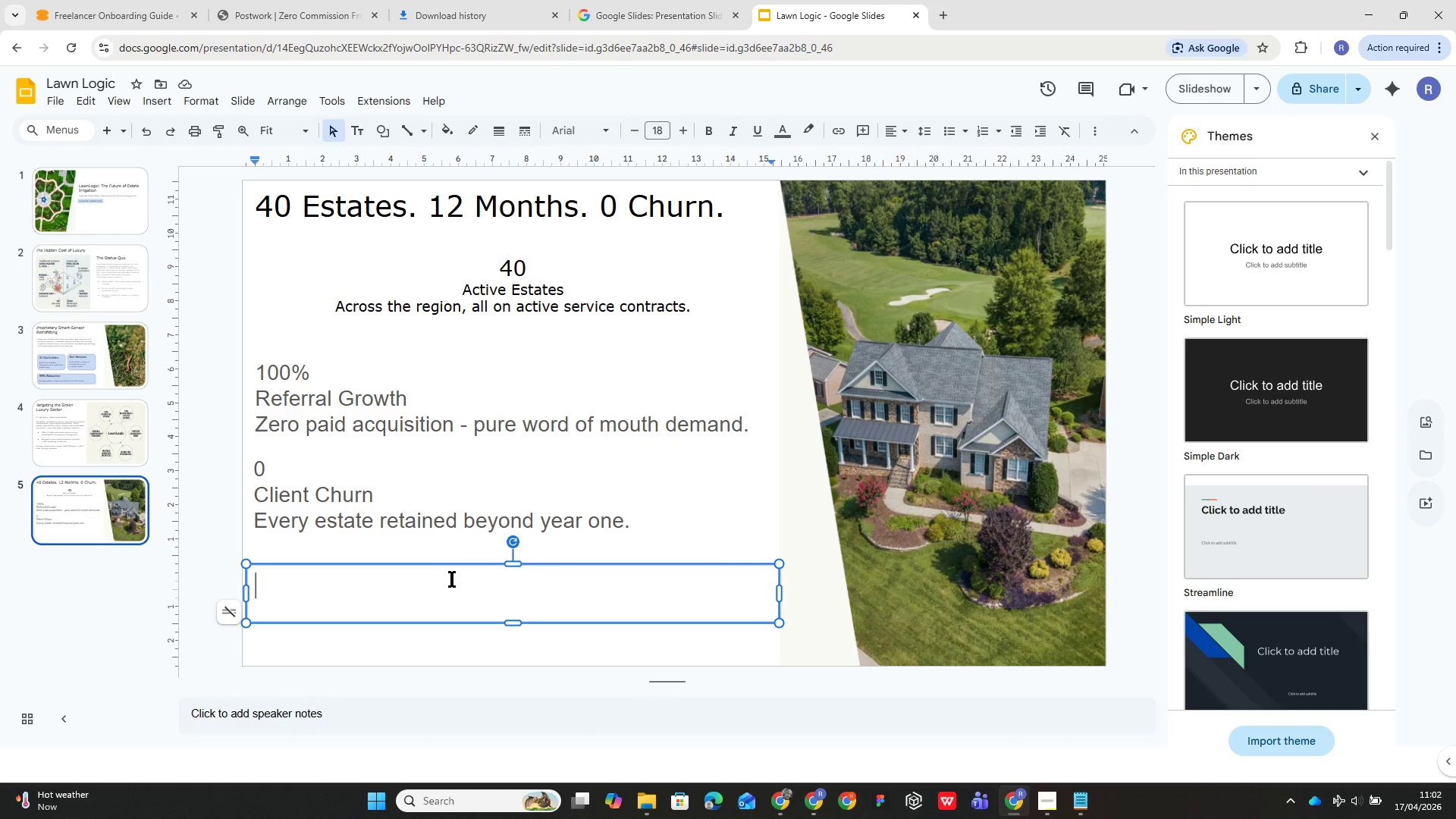 
type(45%)
 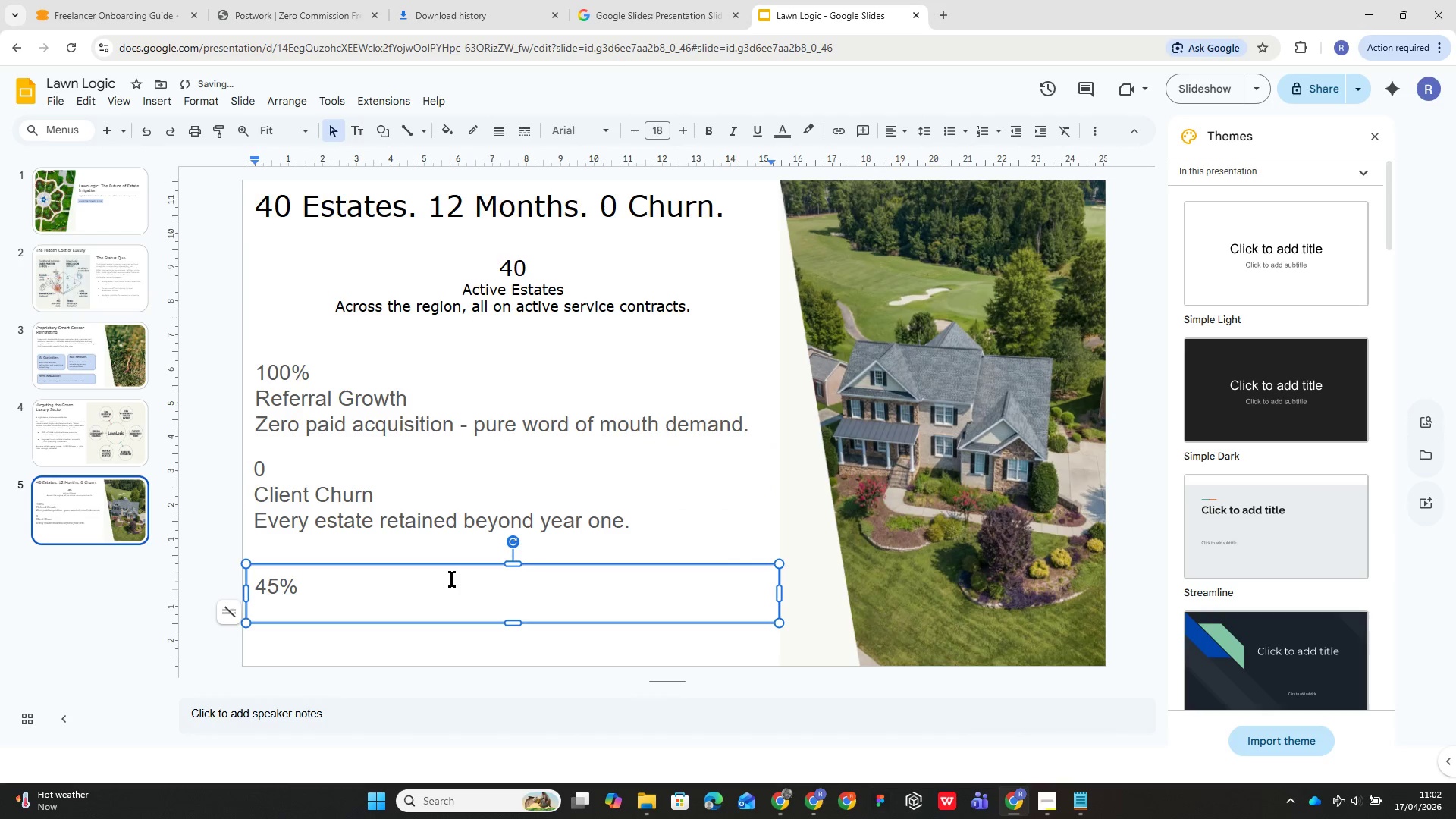 
key(Enter)
 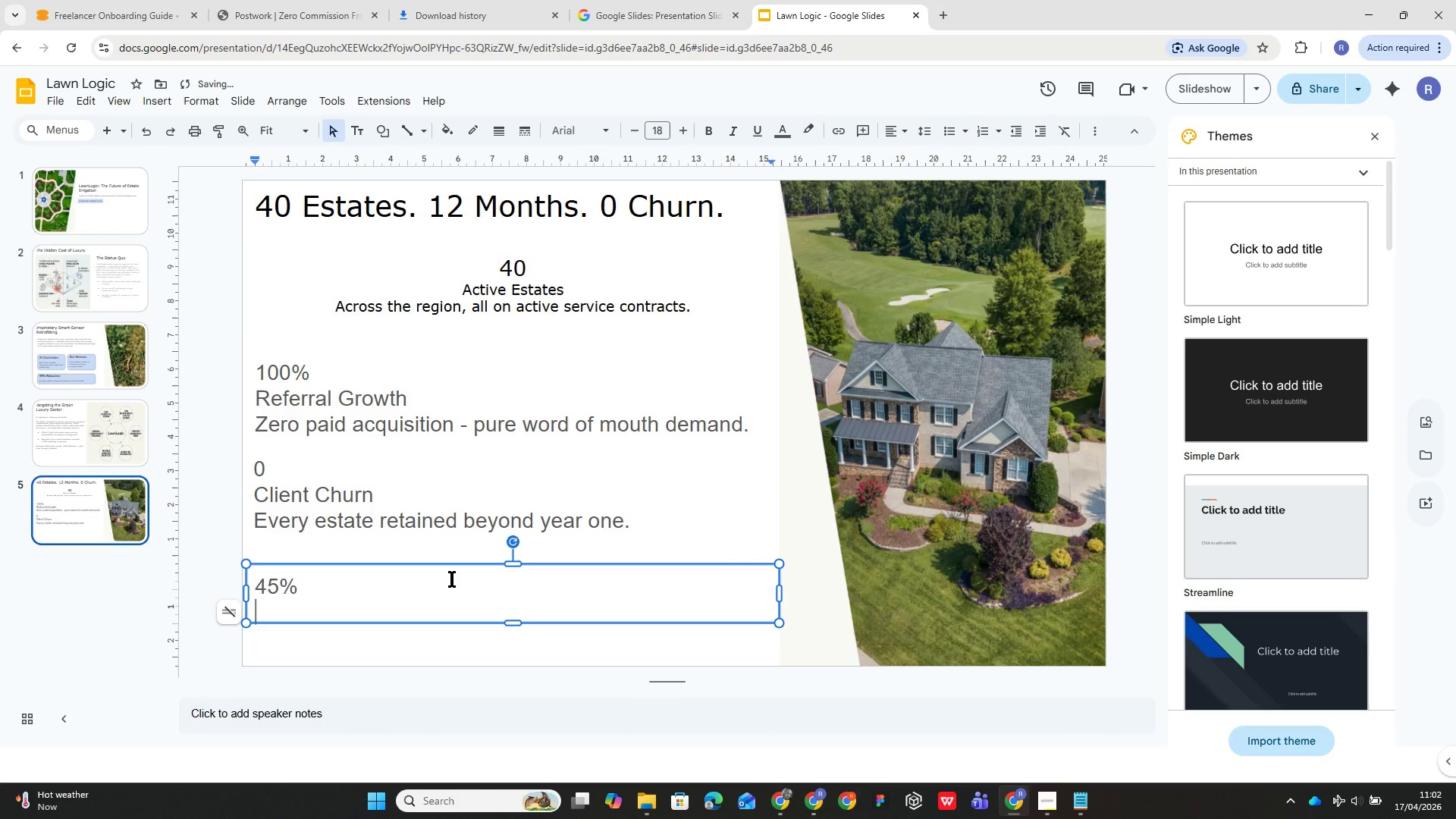 
type(water )
key(Backspace)
key(Backspace)
key(Backspace)
key(Backspace)
key(Backspace)
key(Backspace)
key(Backspace)
type(Watr)
key(Backspace)
type(er Saved)
 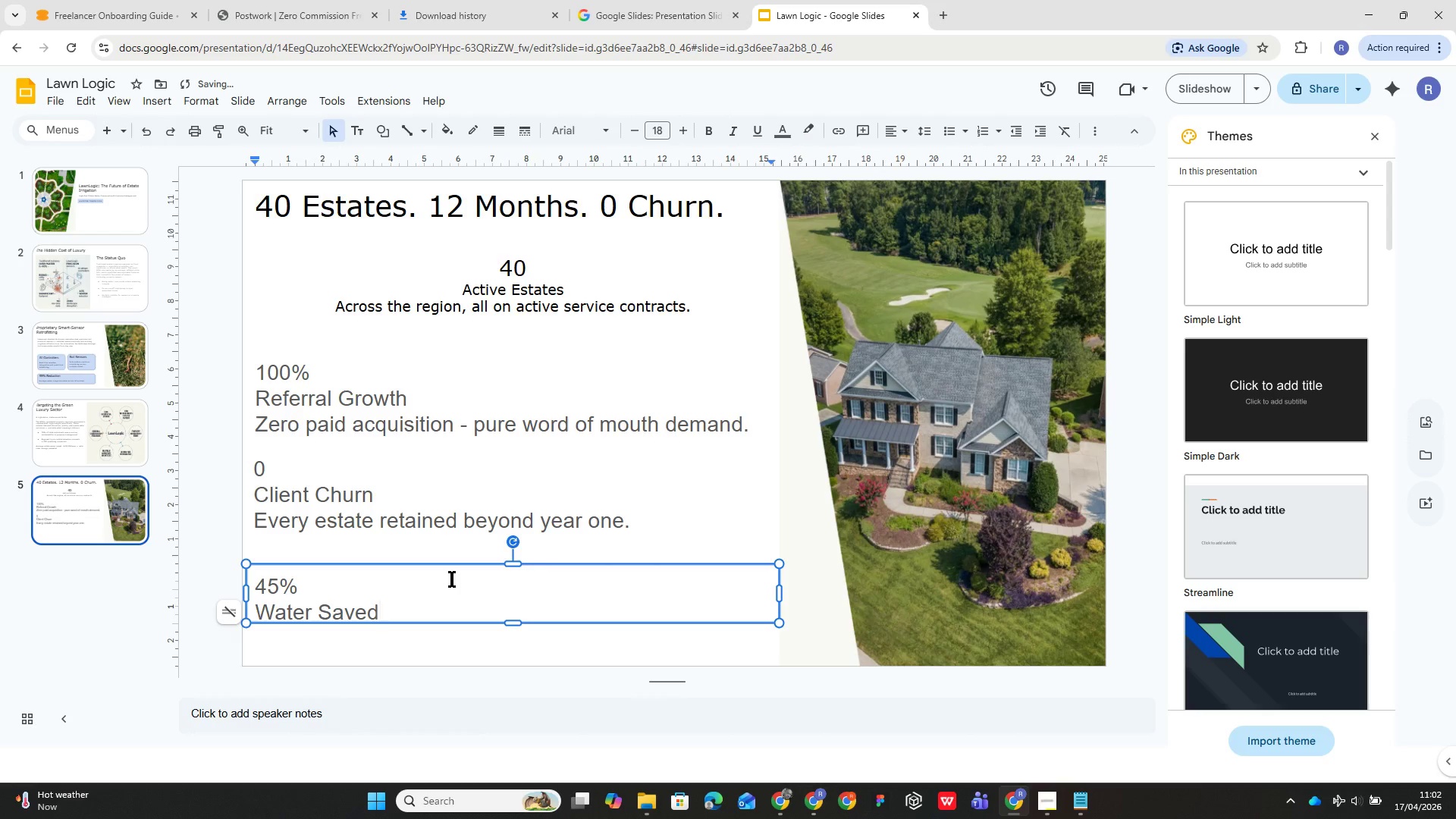 
key(Enter)
 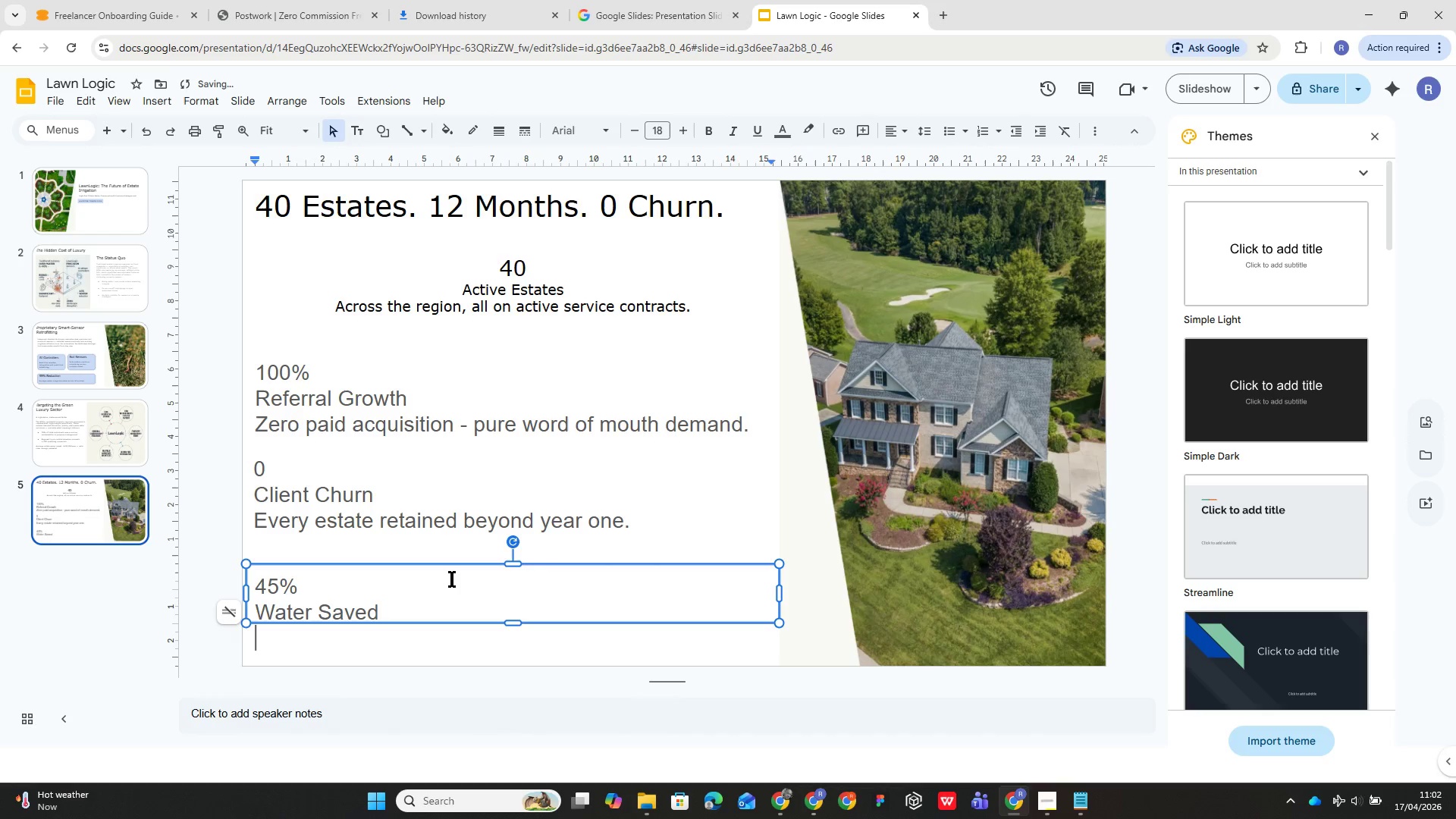 
type(Avw)
key(Backspace)
type(erage reductionper estate )
key(Backspace)
type(, )
 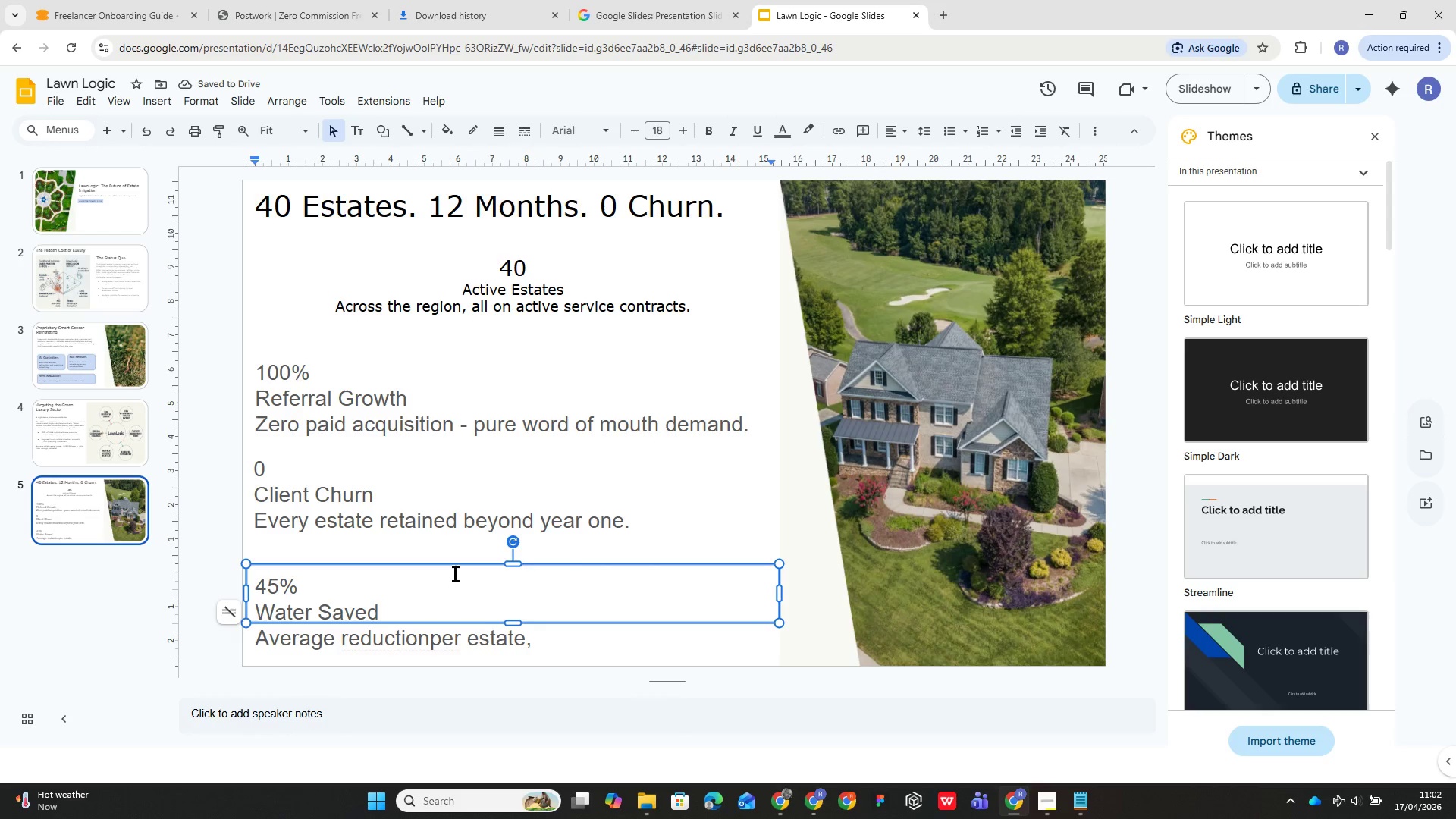 
type(veru)
key(Backspace)
type(ified by utility data)
 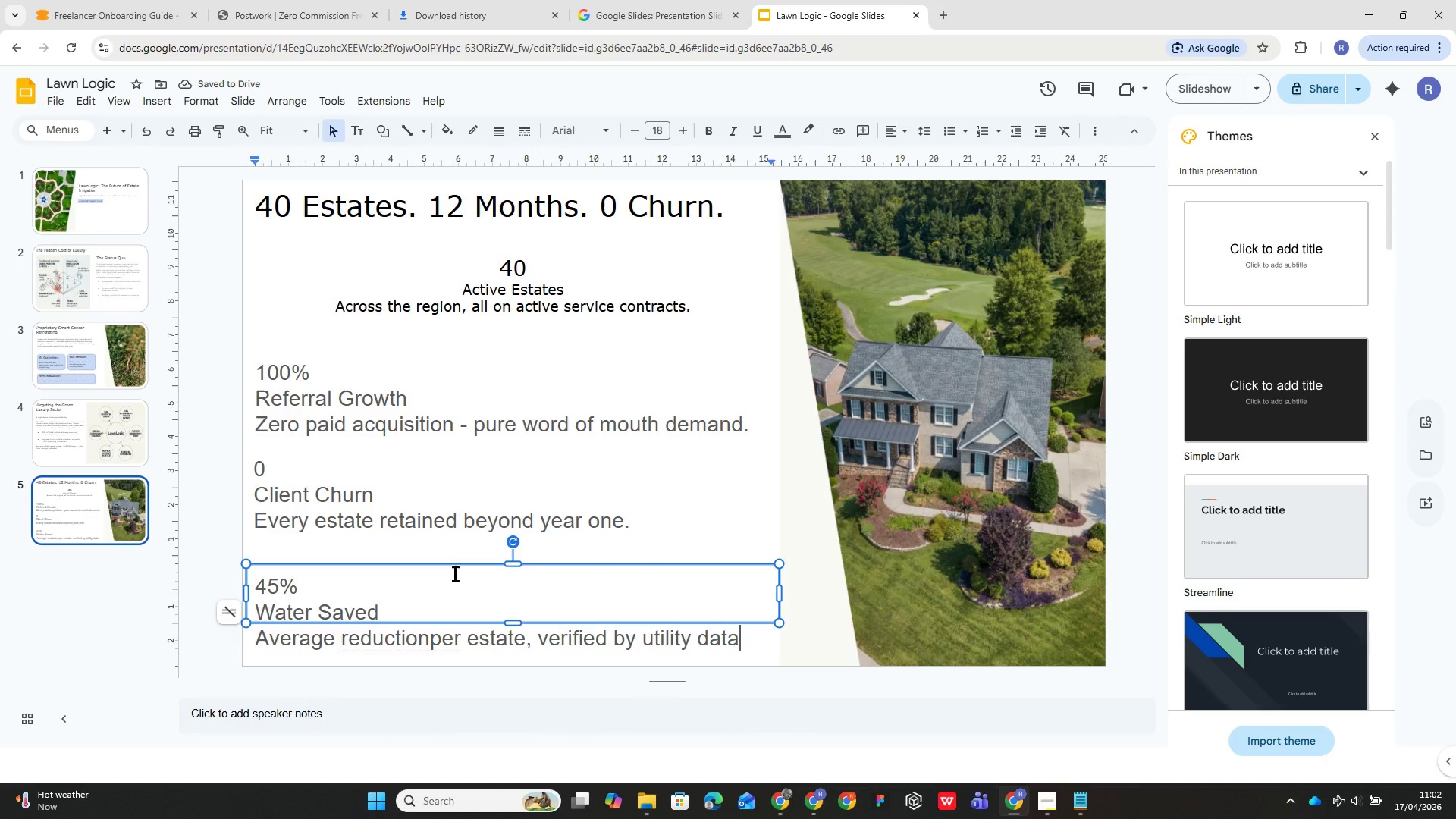 
key(Period)
 